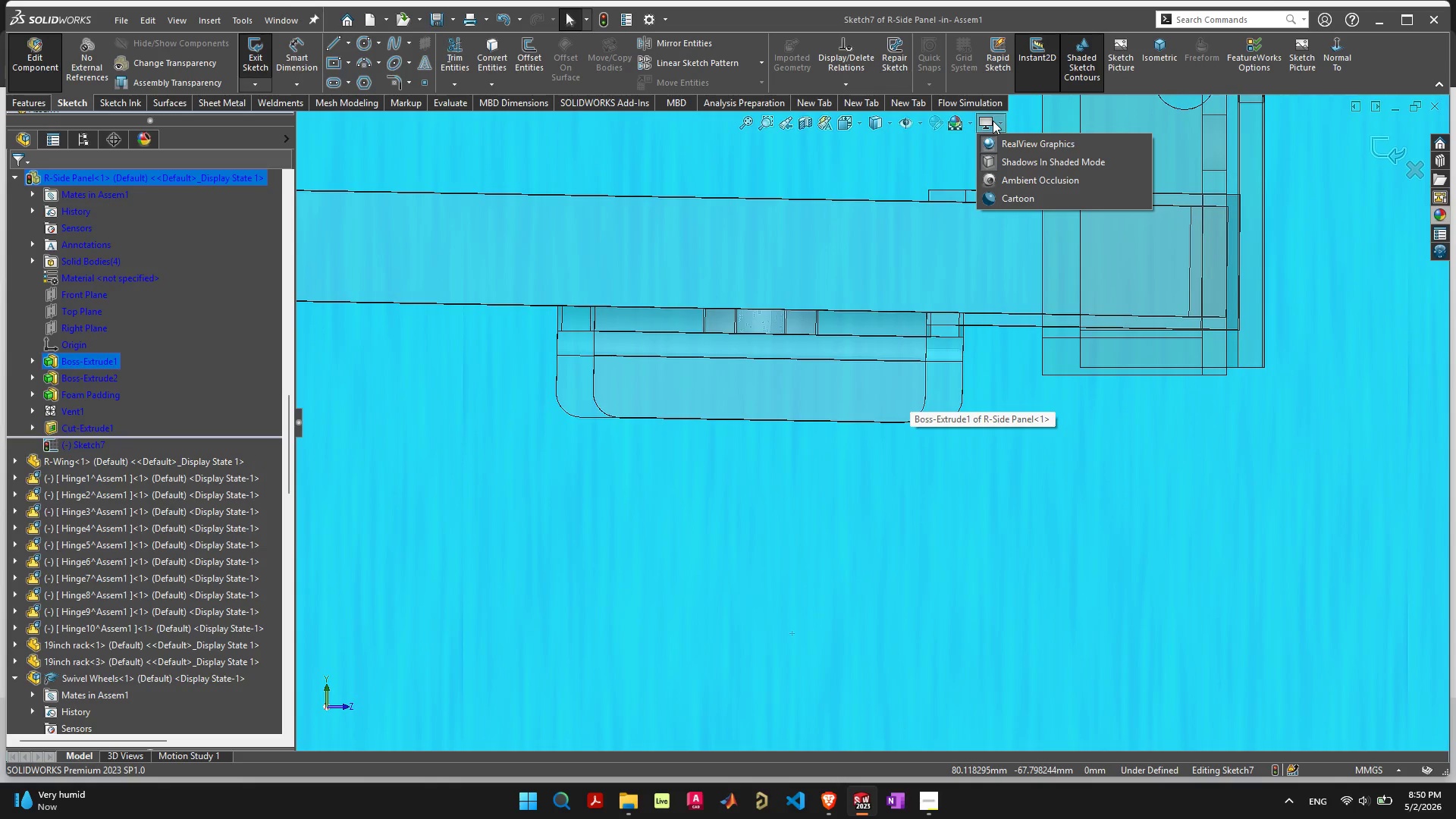 
left_click([994, 144])
 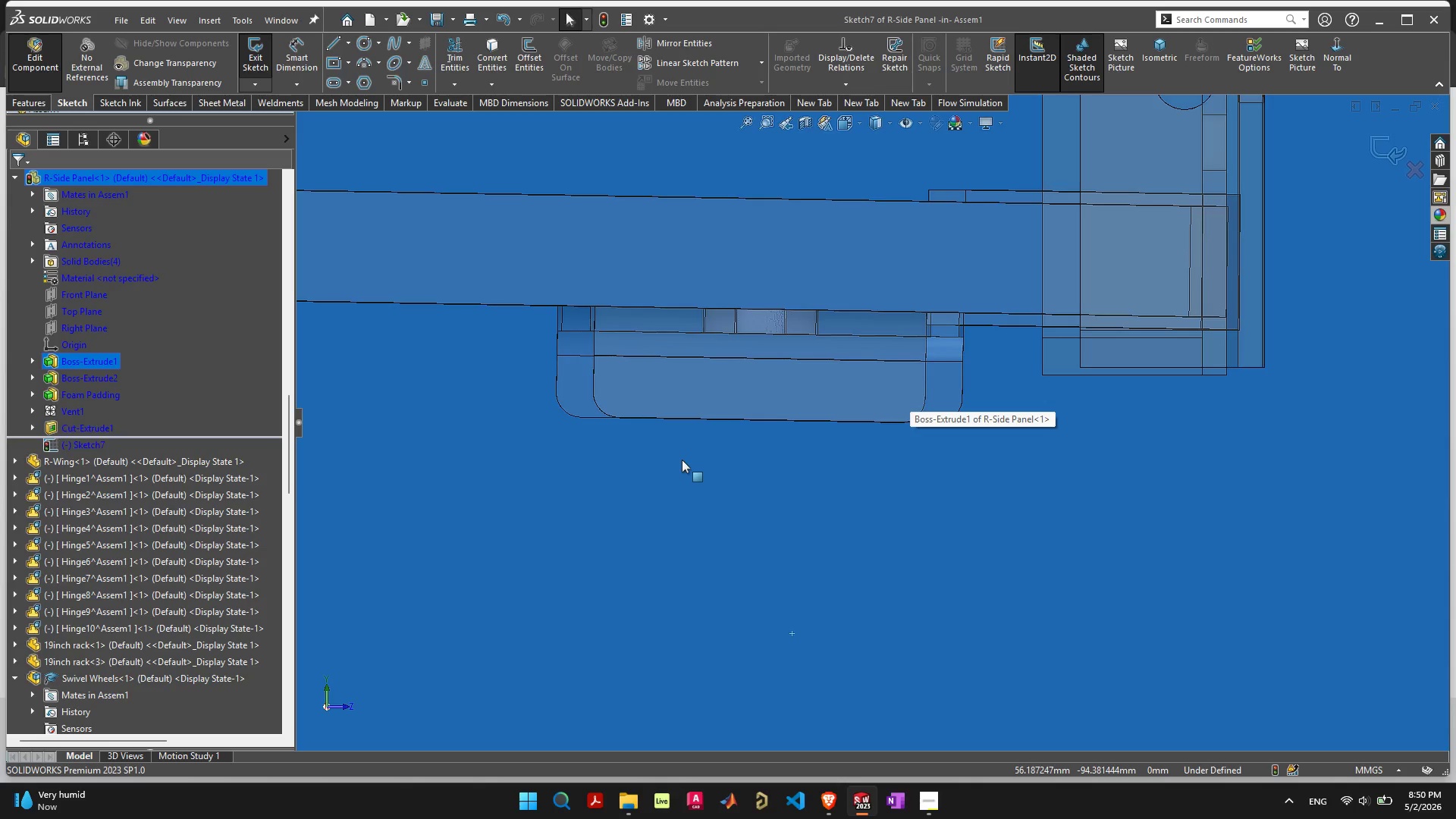 
wait(32.17)
 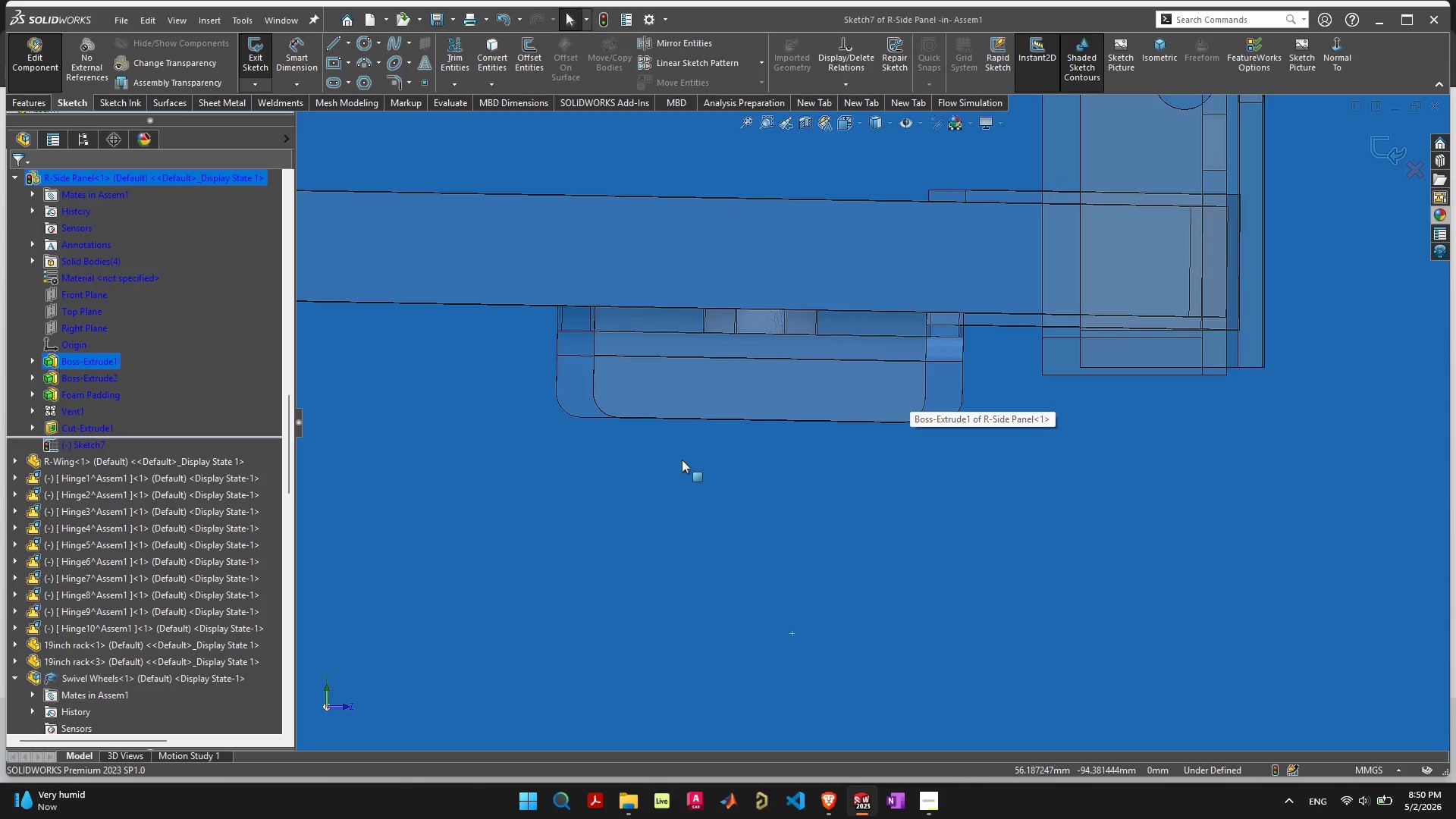 
scroll: coordinate [672, 454], scroll_direction: down, amount: 6.0
 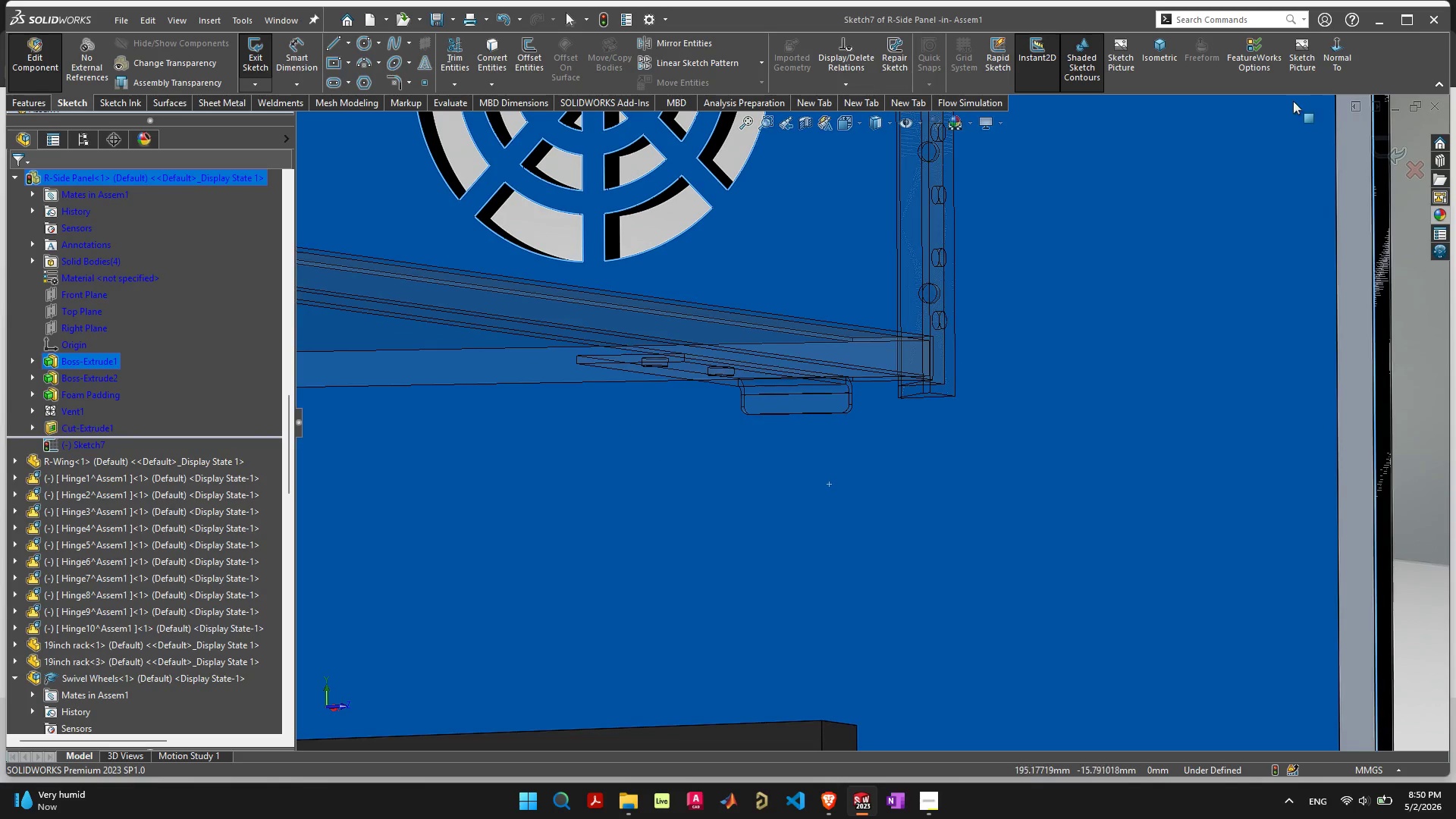 
left_click([1407, 166])
 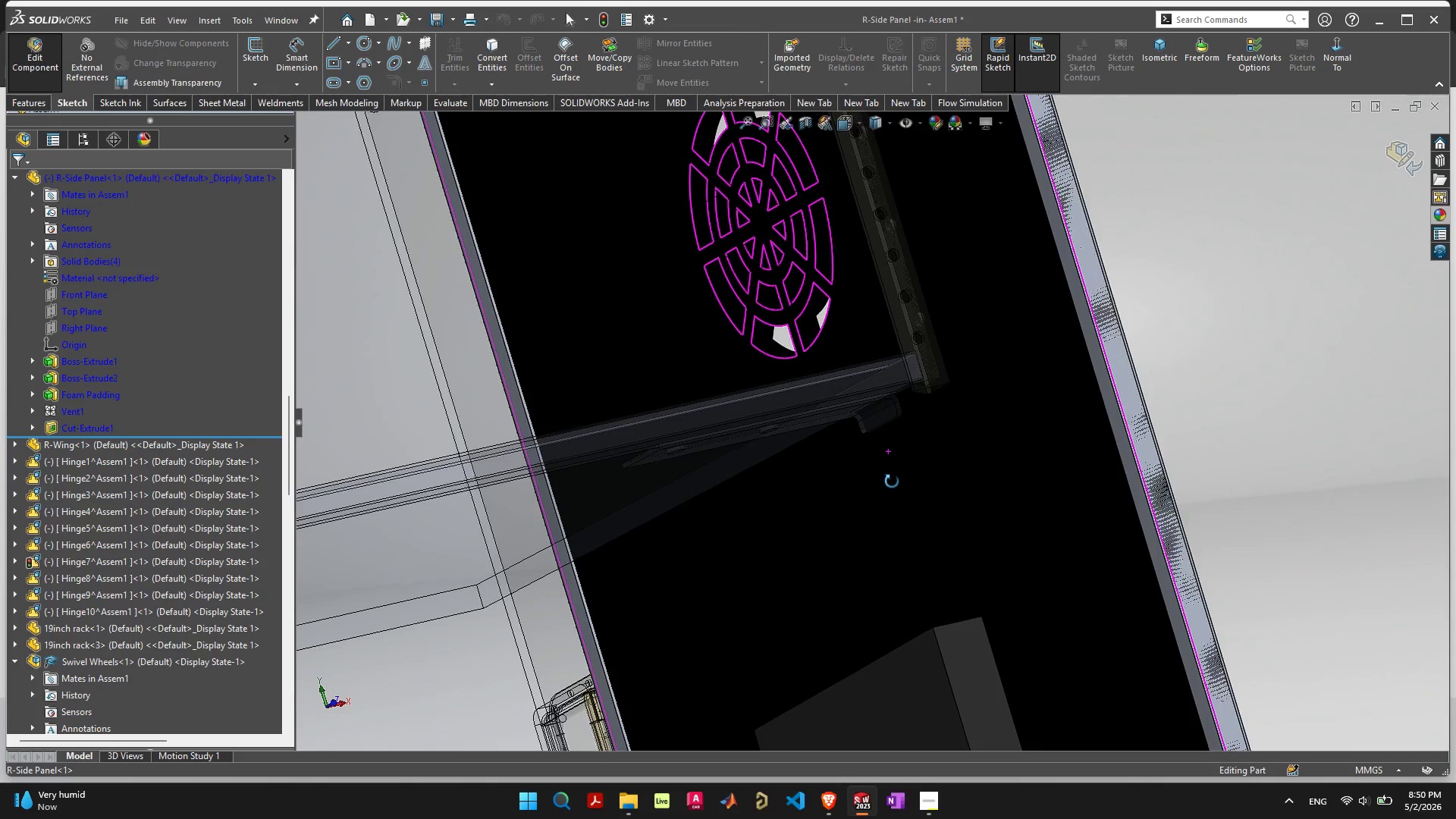 
wait(6.84)
 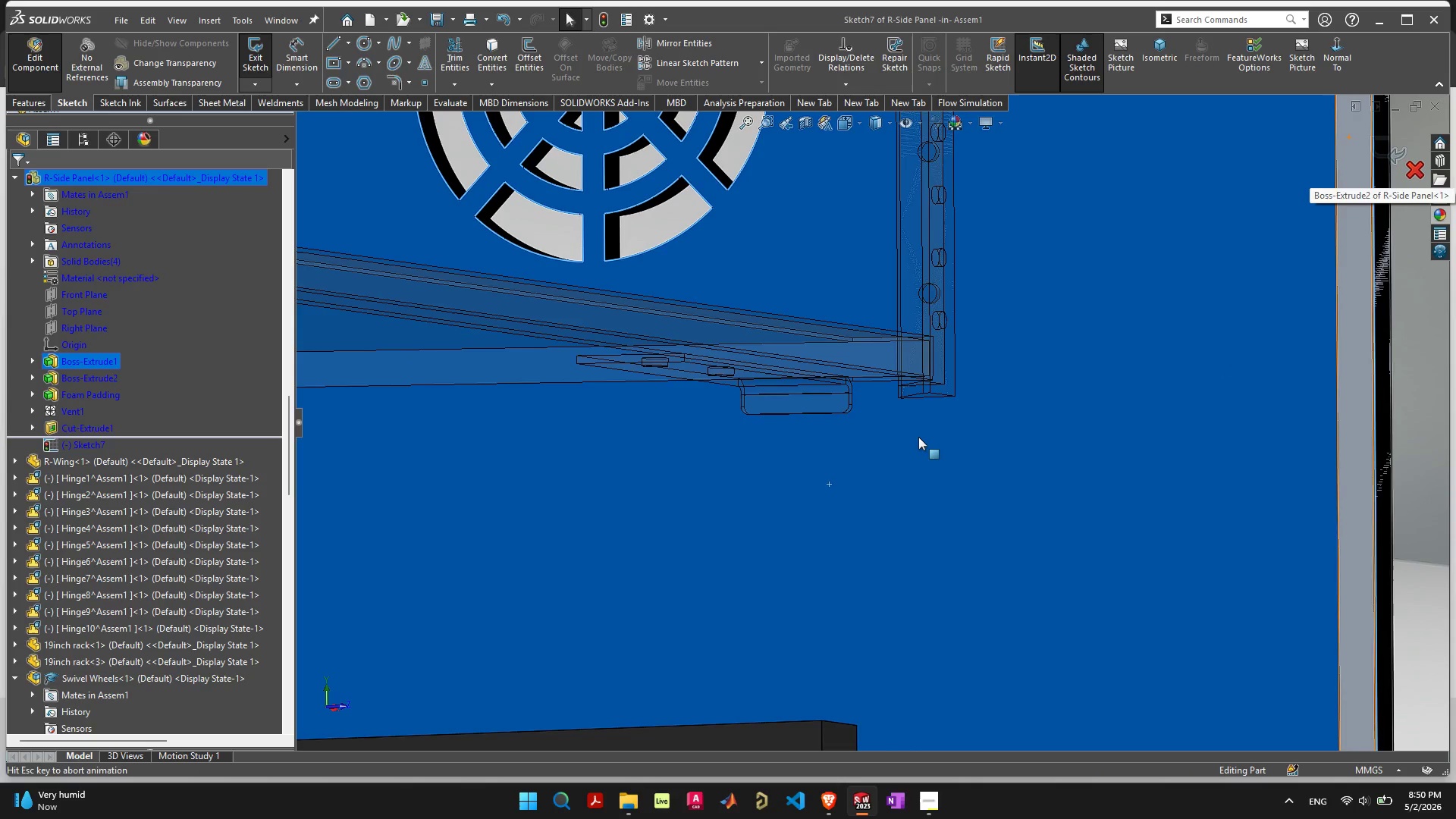 
left_click([1408, 156])
 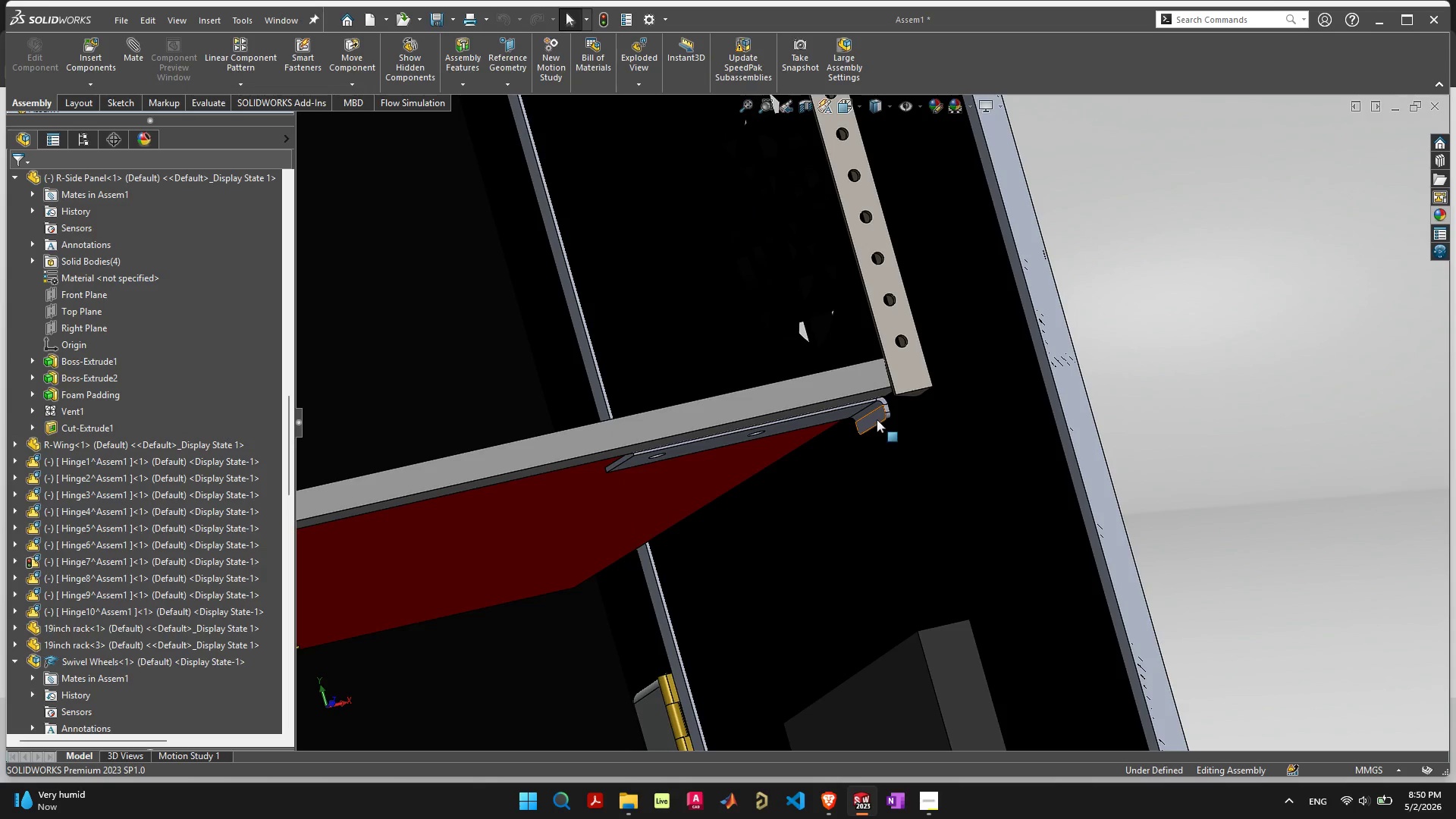 
double_click([877, 419])
 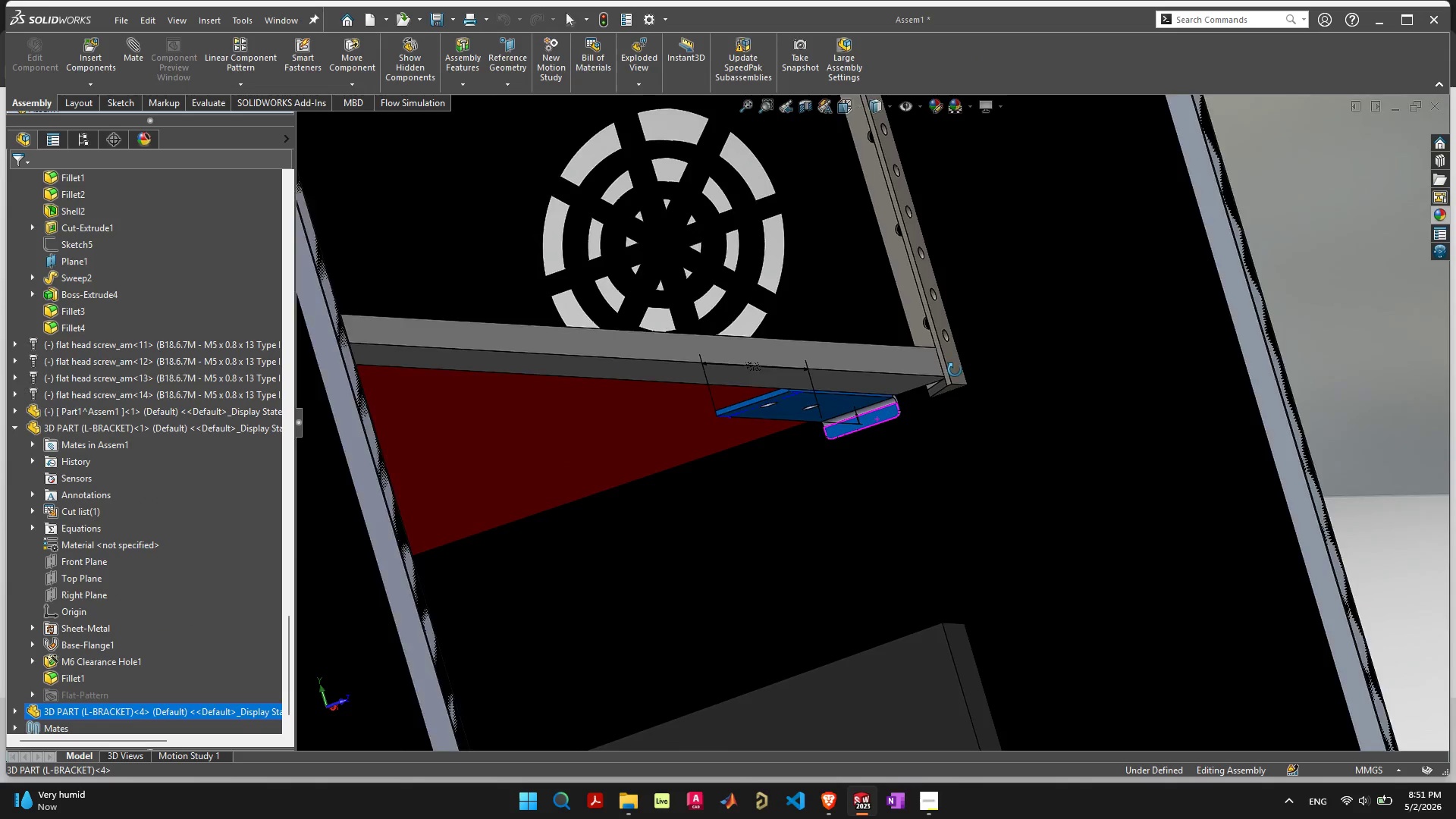 
wait(8.28)
 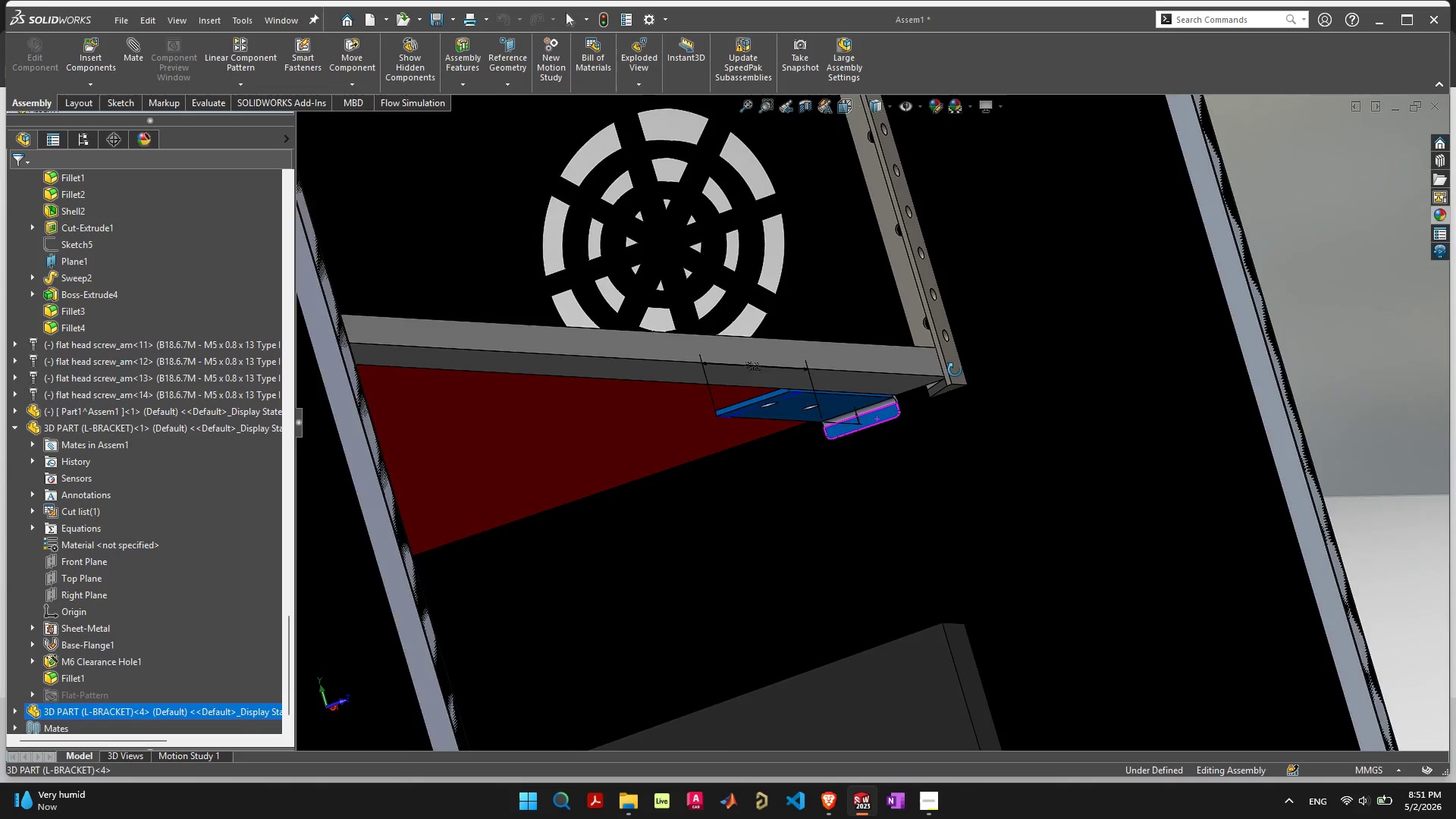 
left_click([368, 15])
 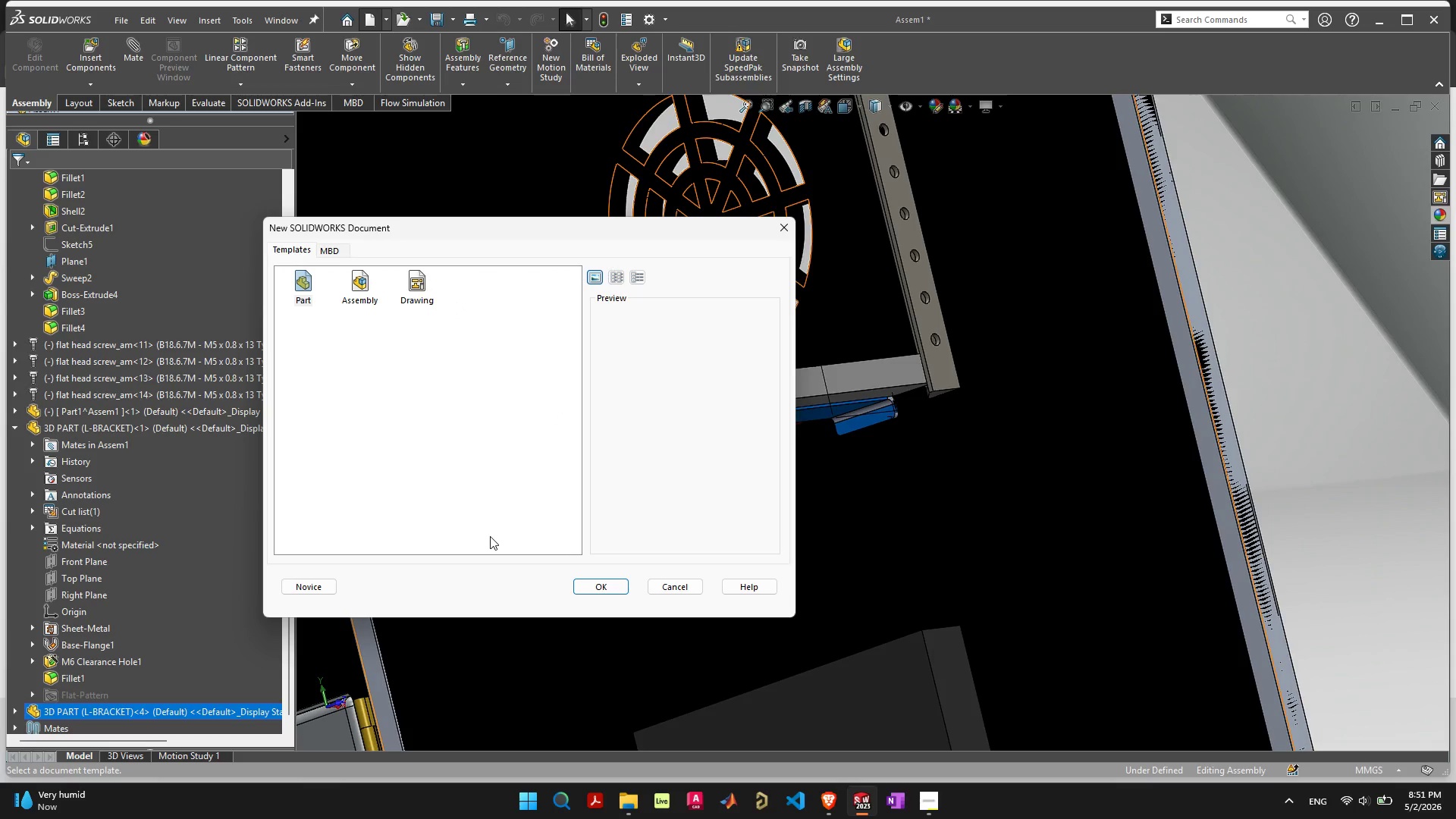 
left_click([588, 586])
 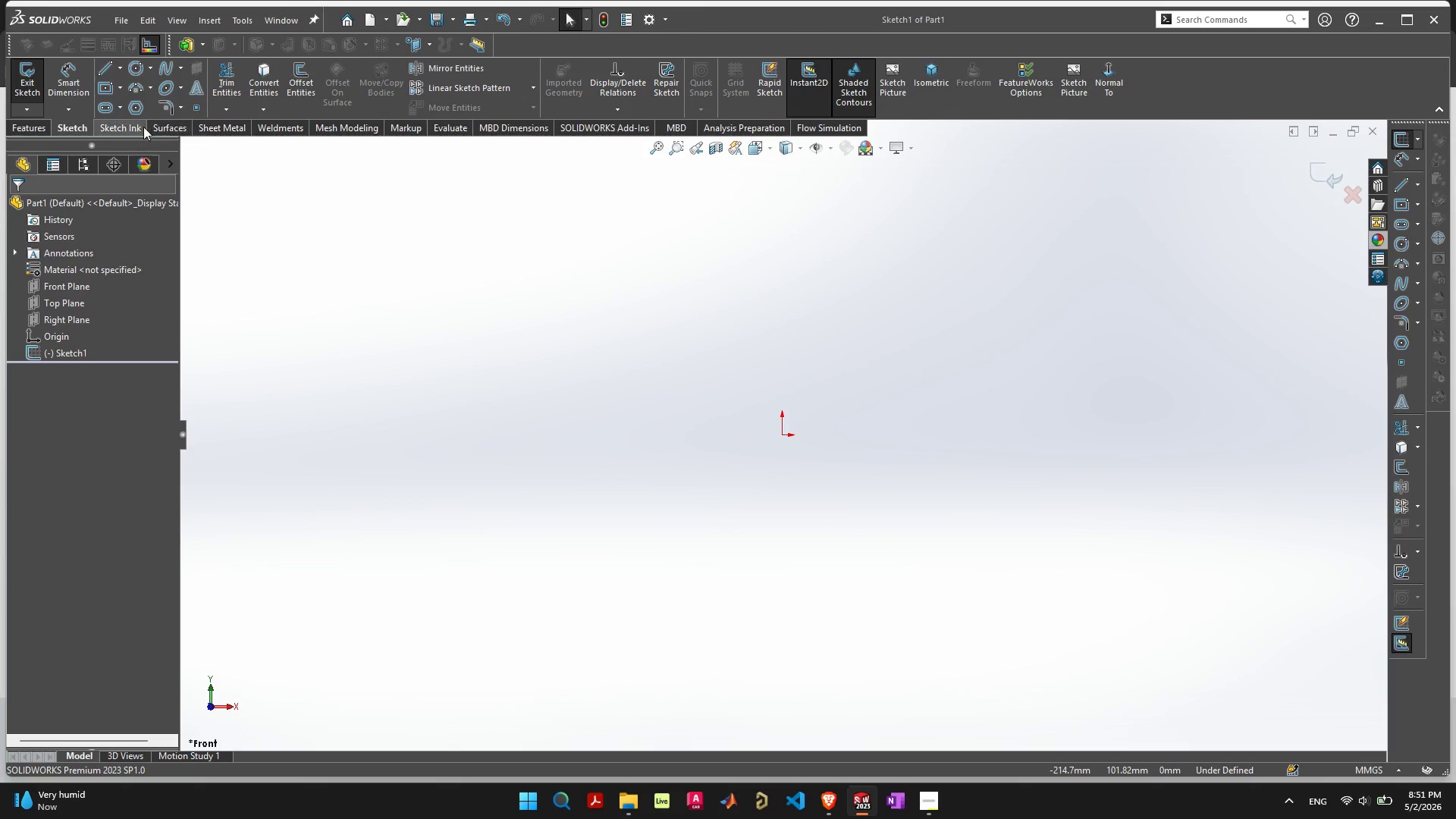 
left_click([104, 64])
 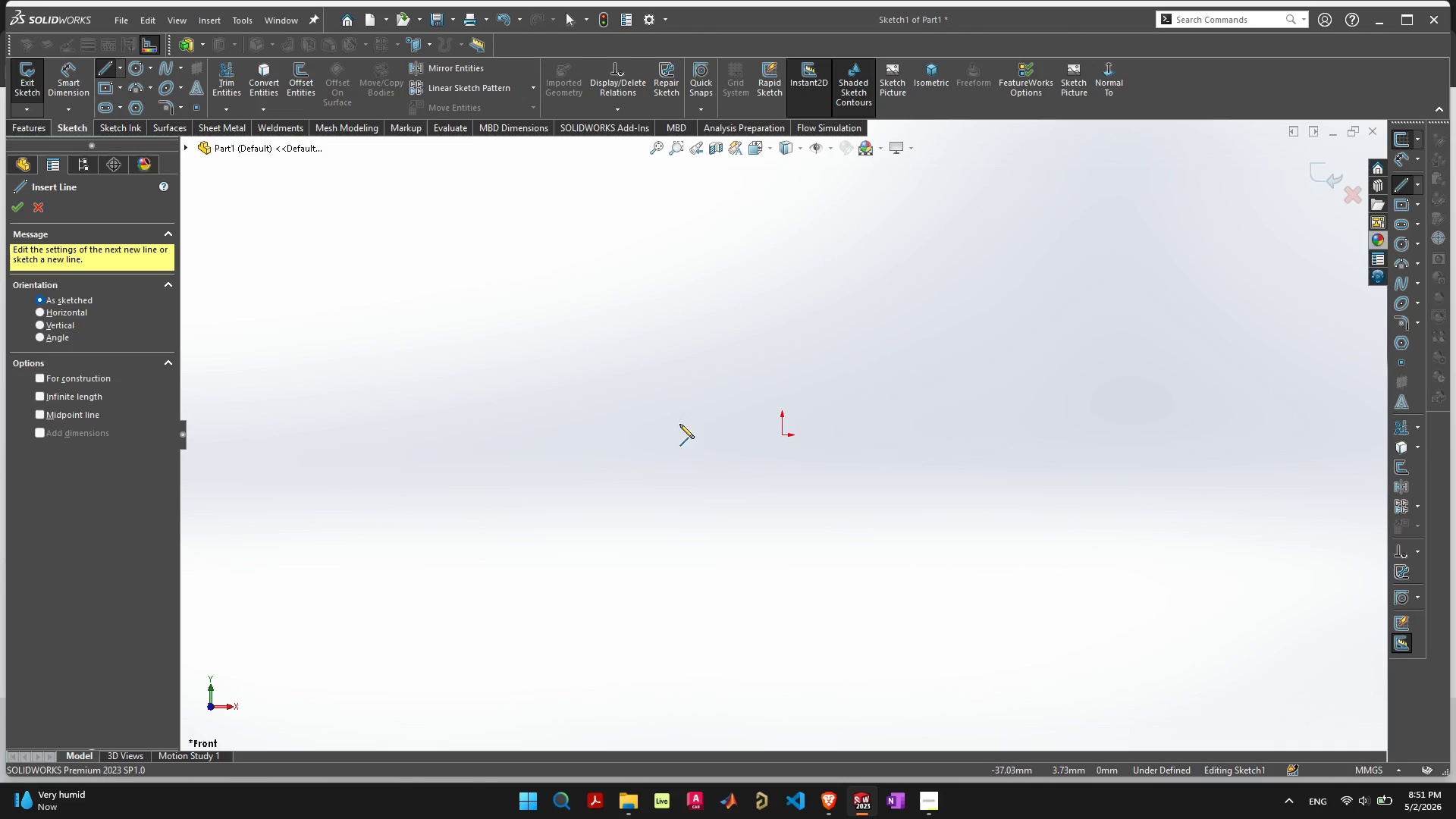 
left_click([687, 436])
 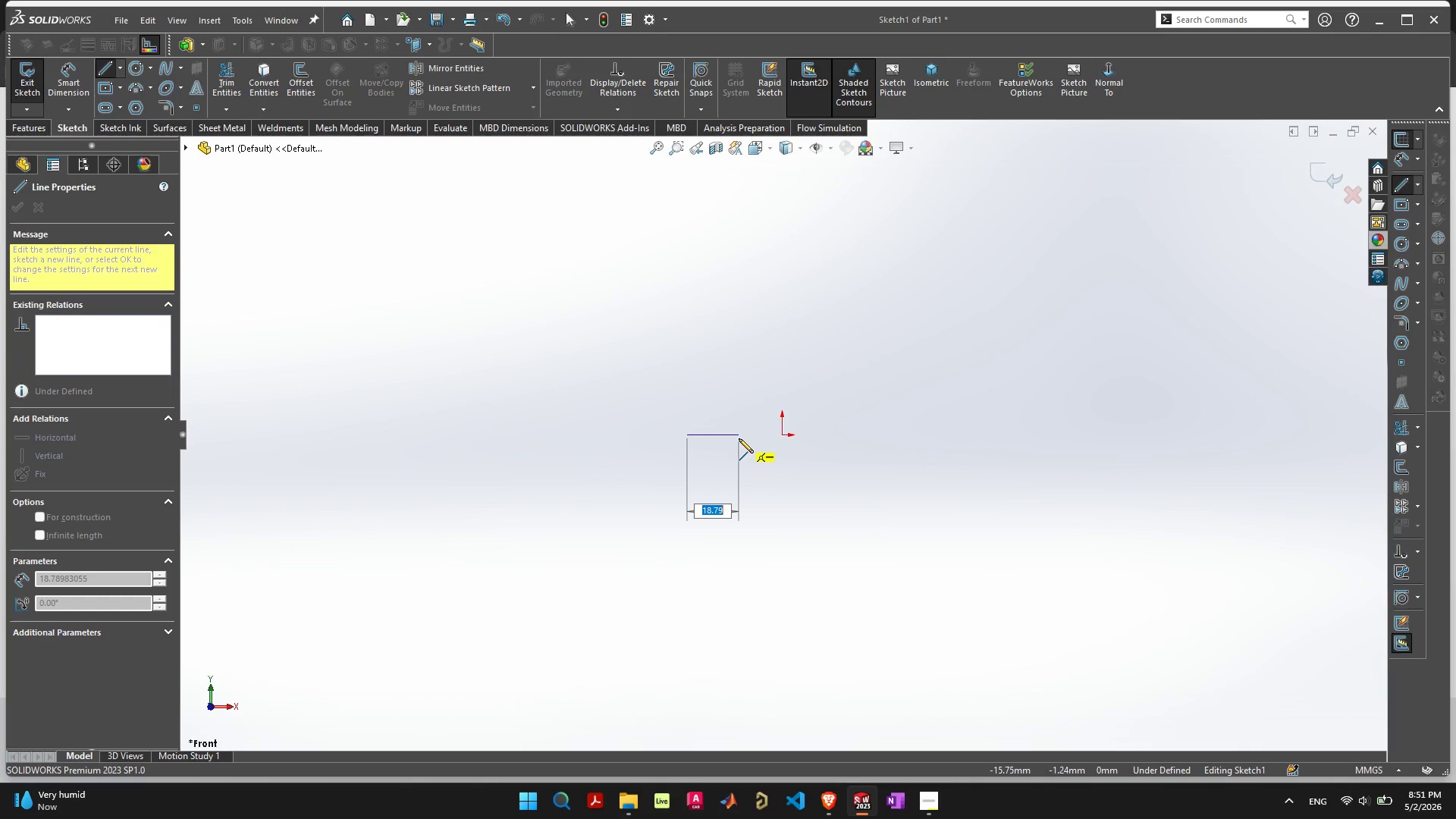 
left_click([739, 438])
 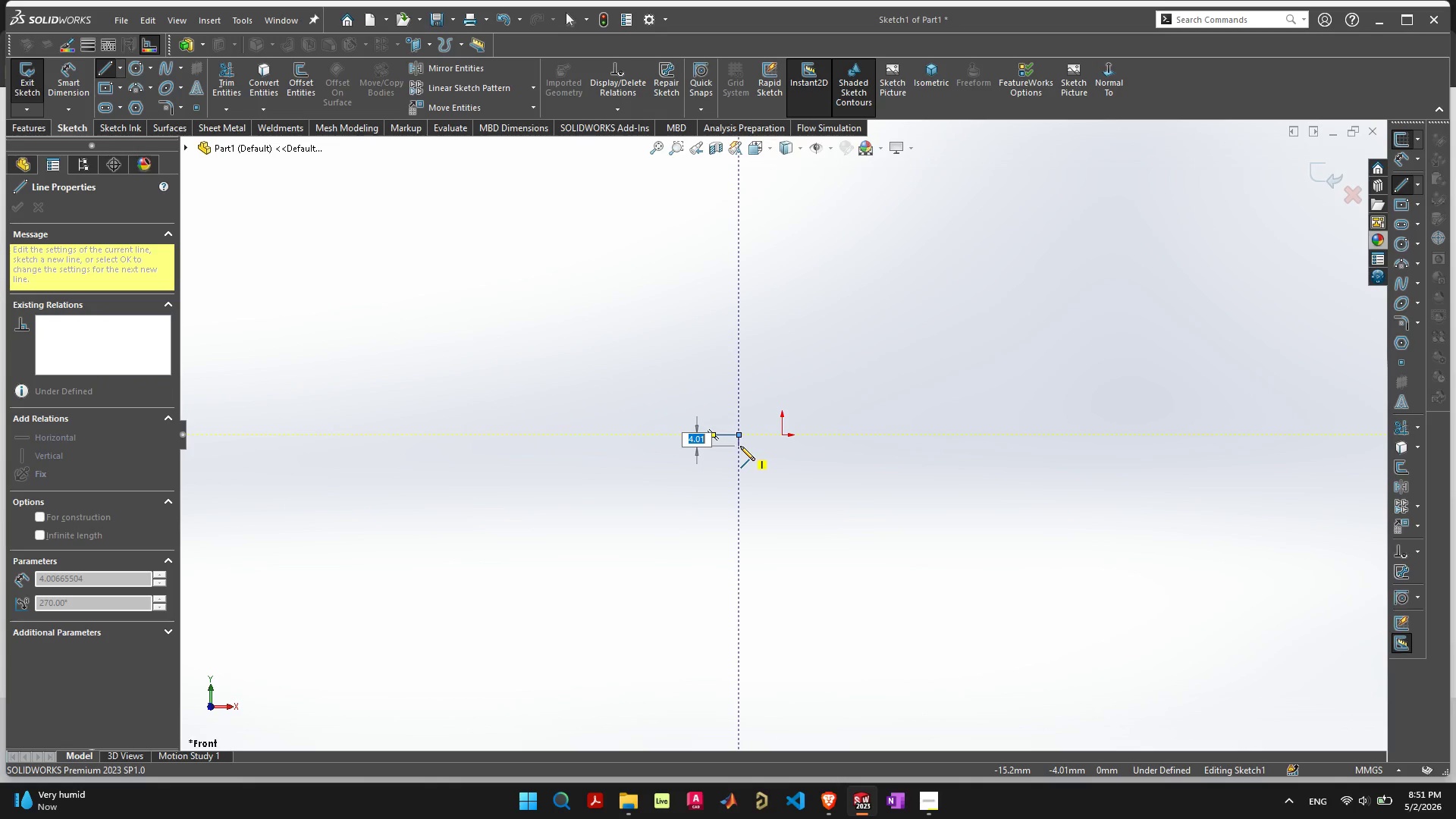 
left_click([740, 447])
 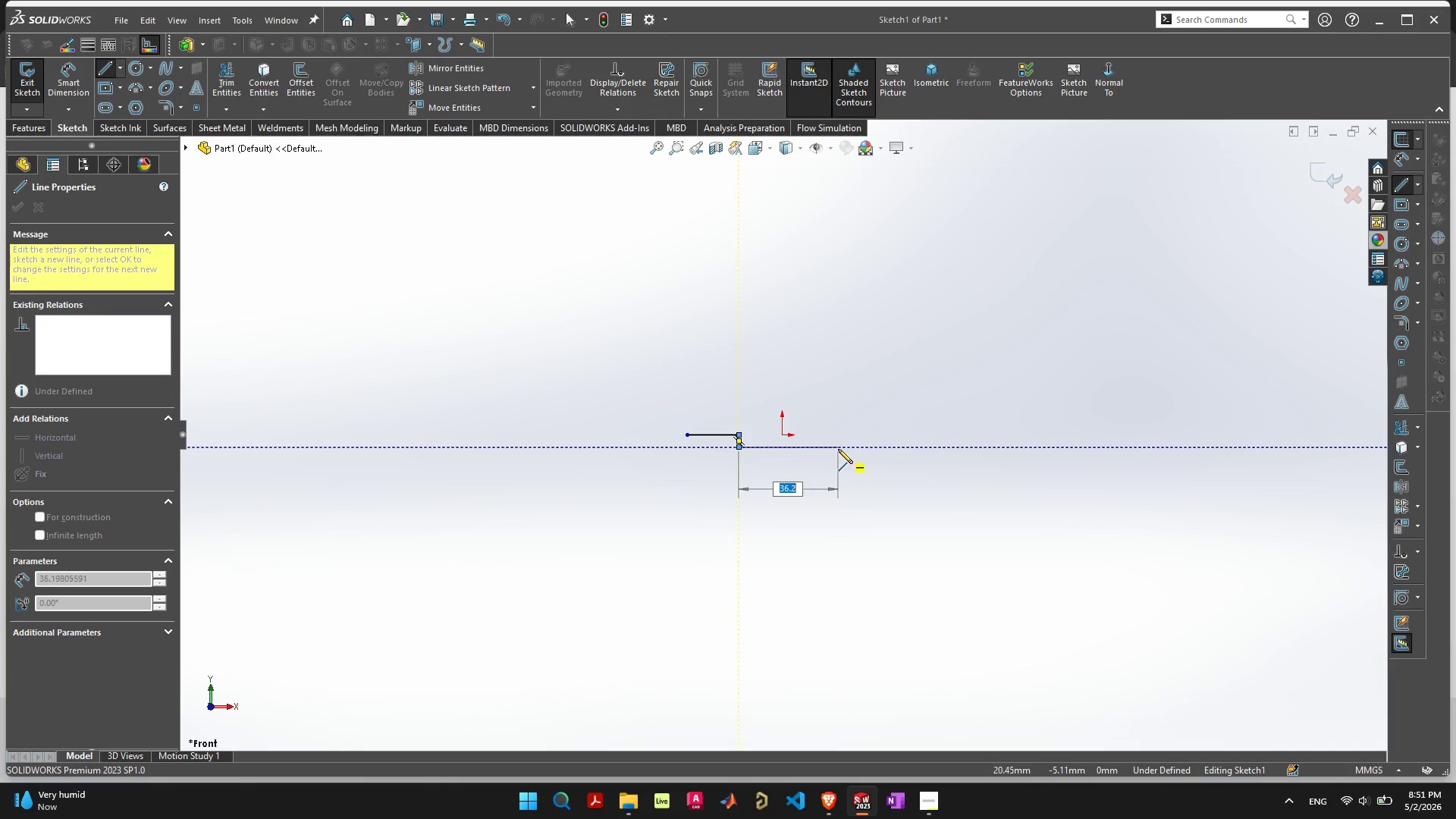 
left_click([838, 449])
 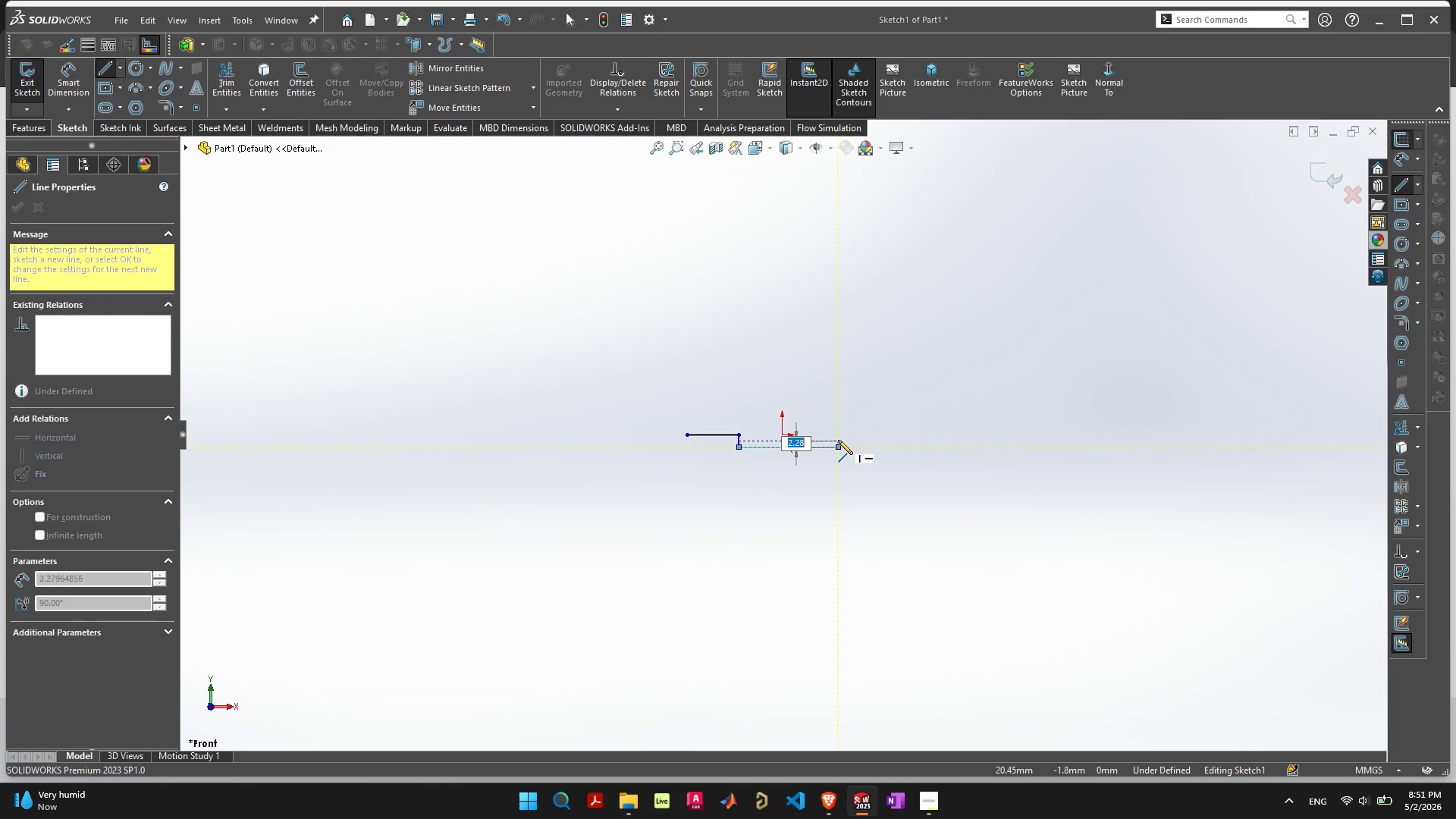 
left_click([838, 435])
 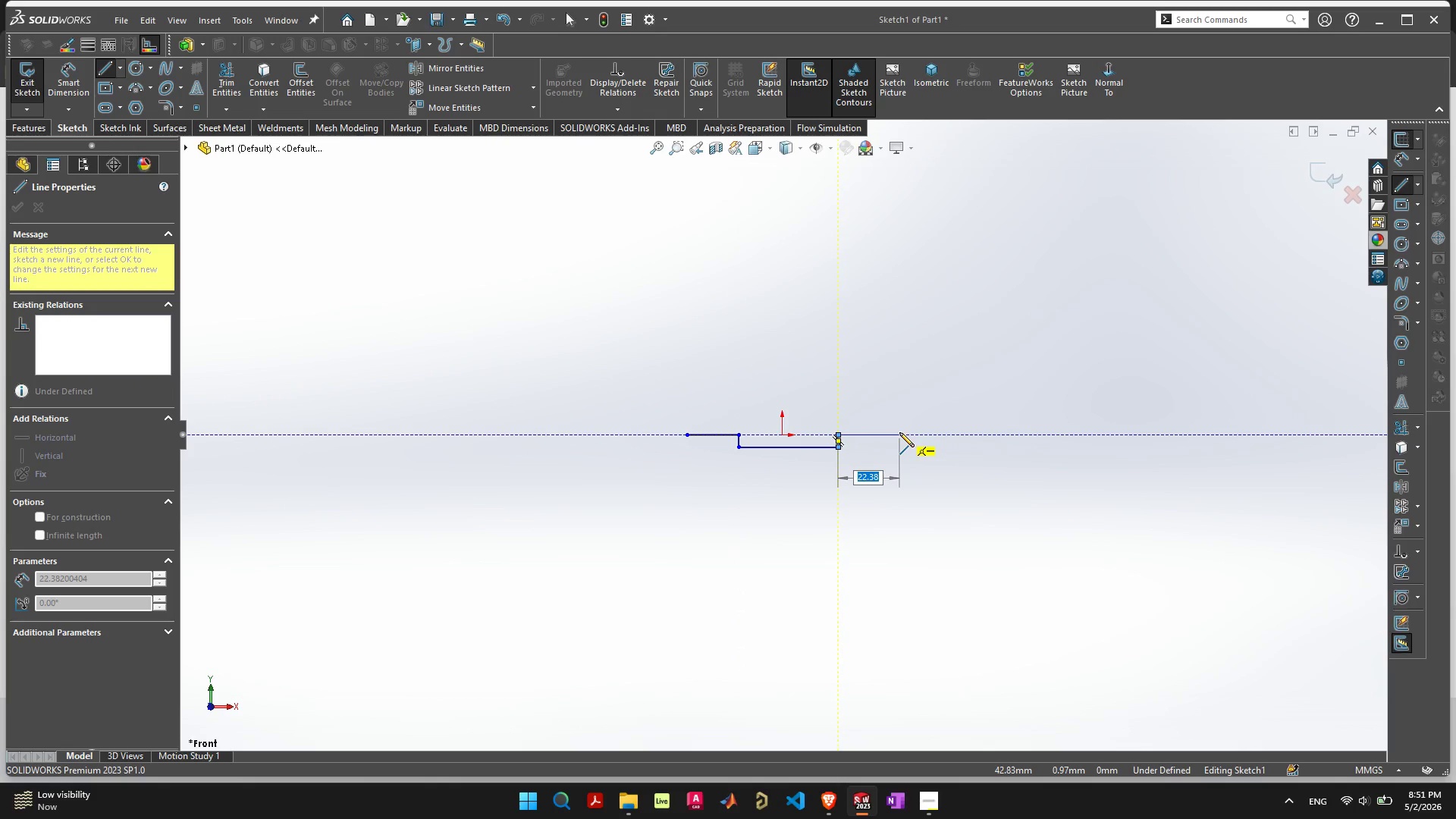 
left_click([899, 432])
 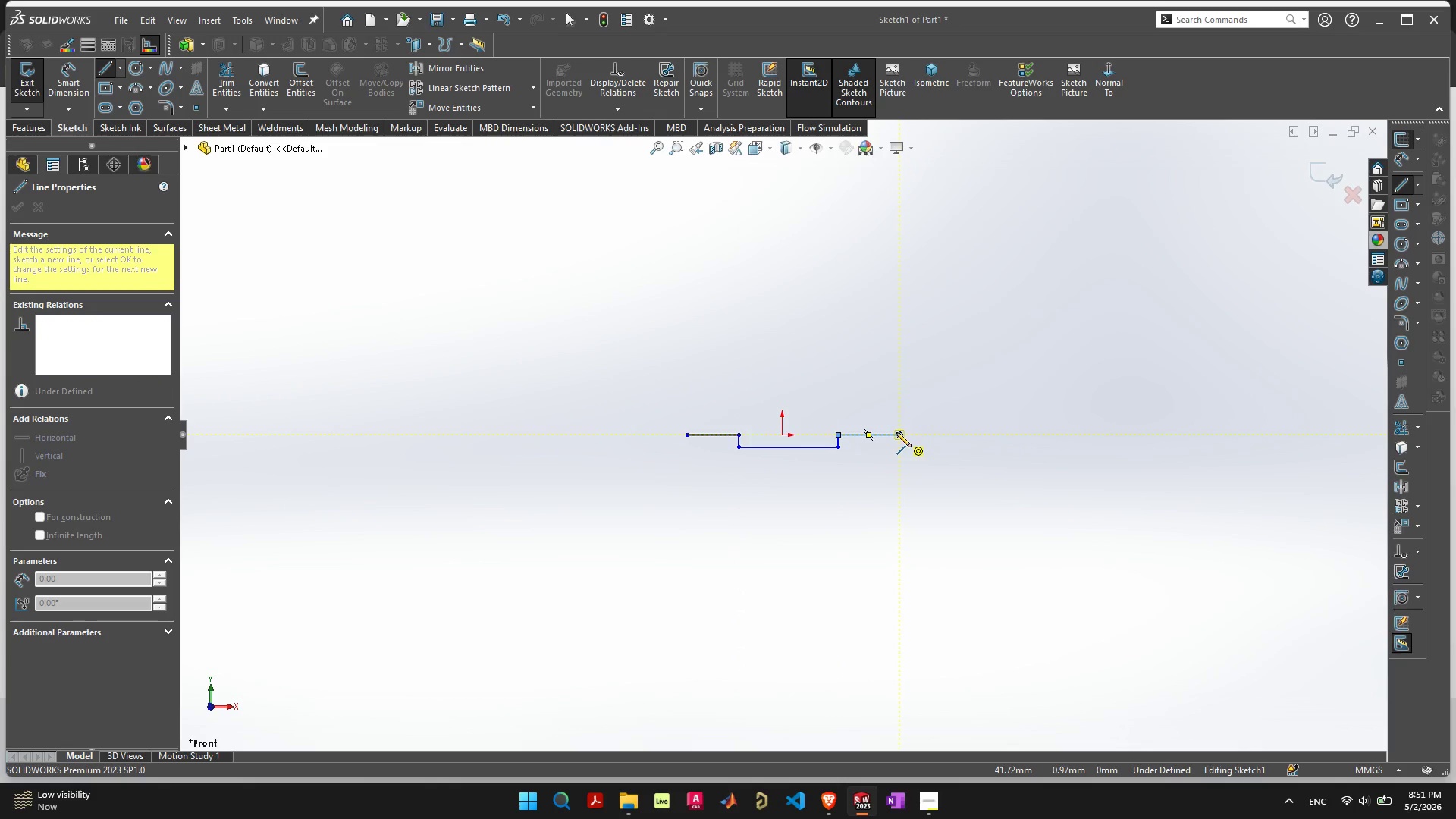 
key(Escape)
 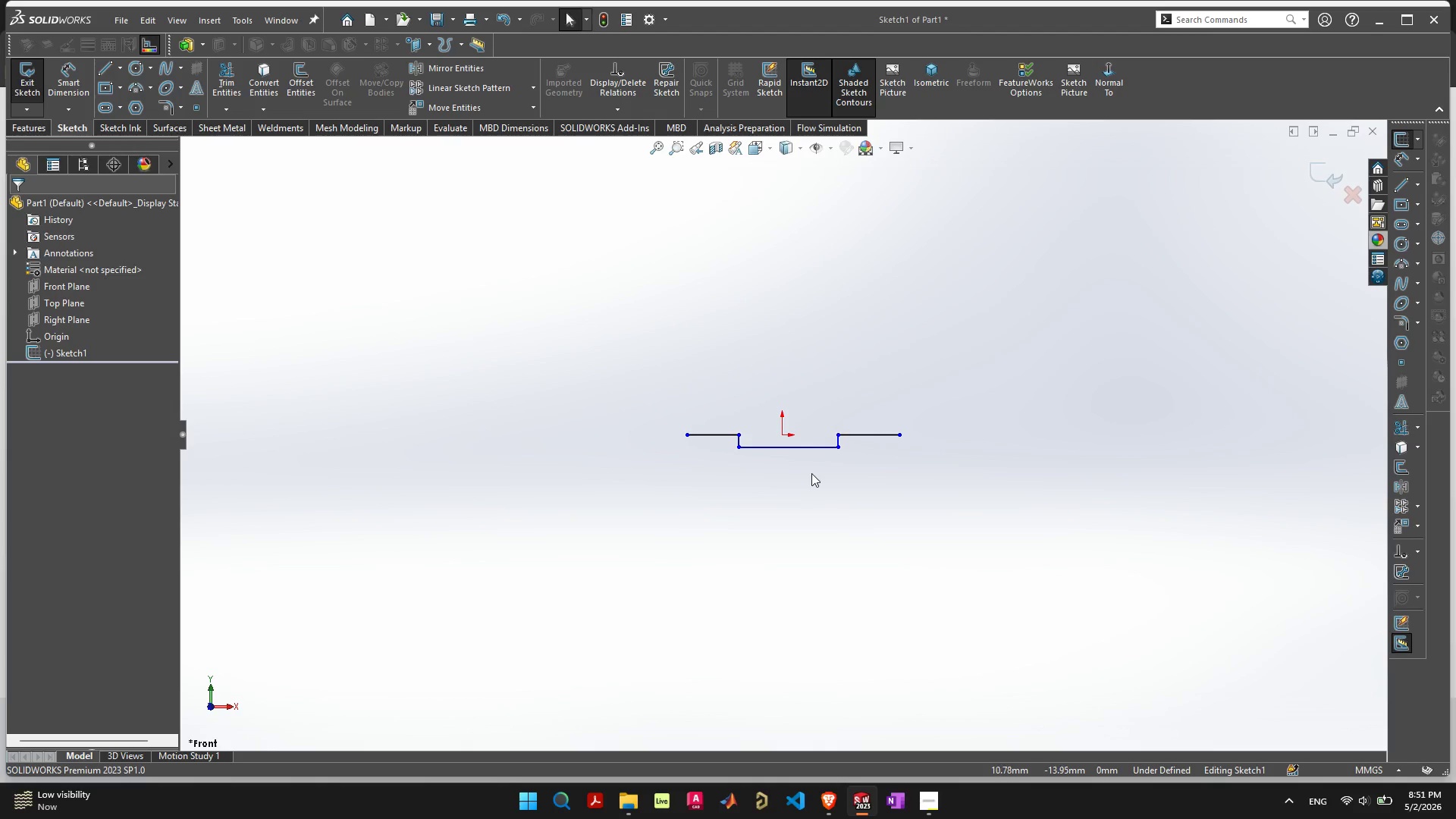 
right_click([808, 463])
 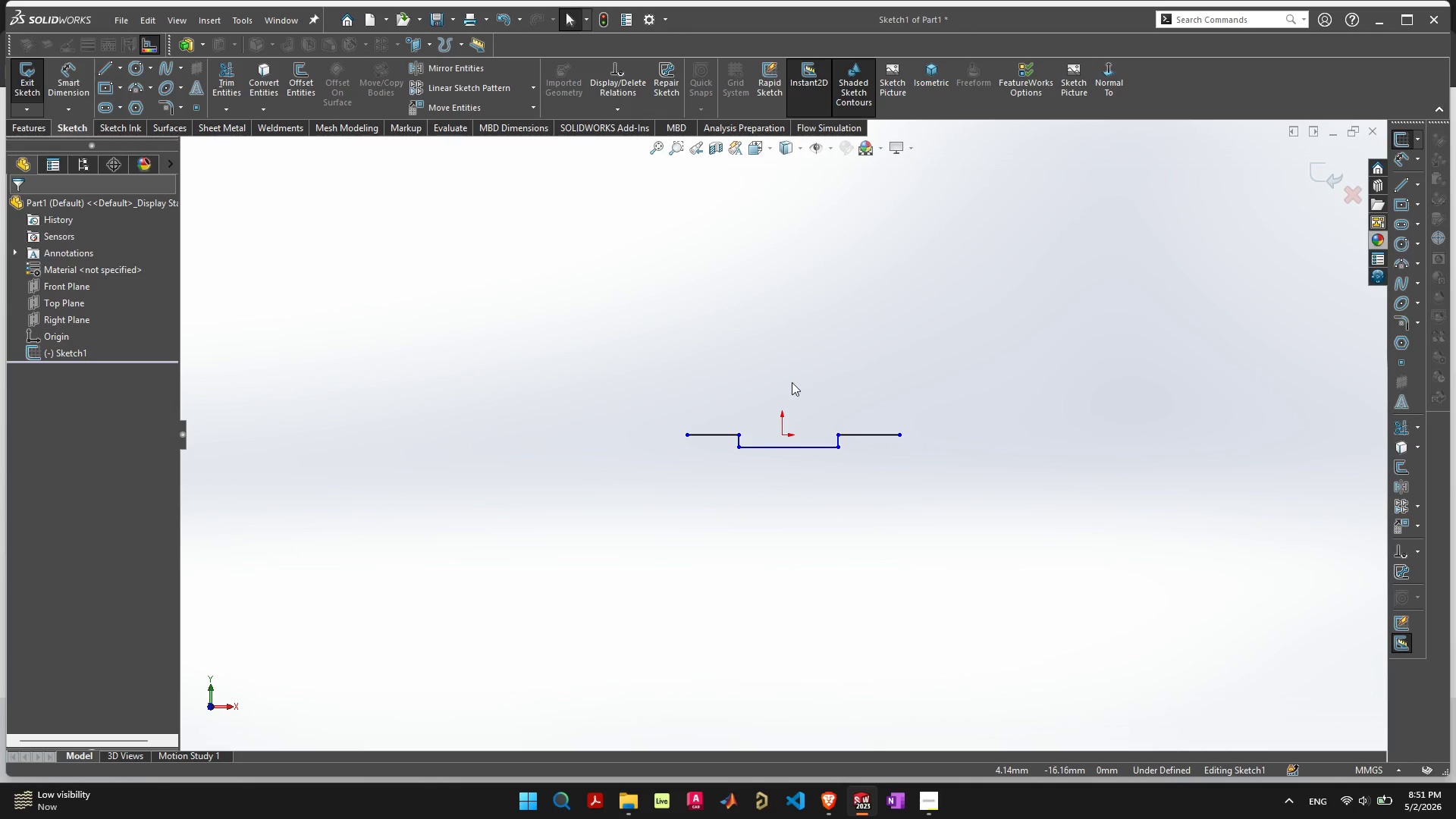 
left_click([795, 449])
 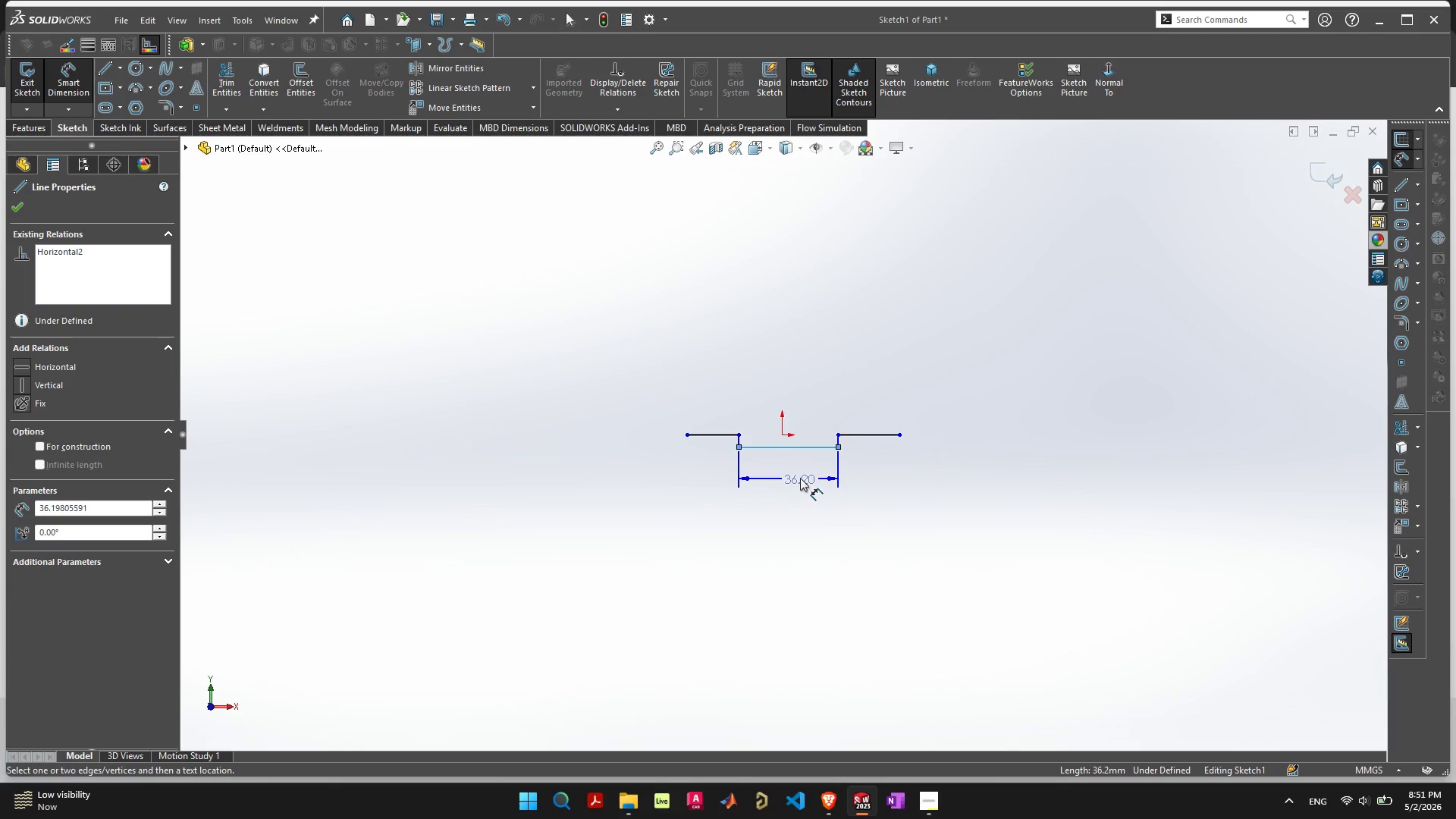 
left_click([800, 478])
 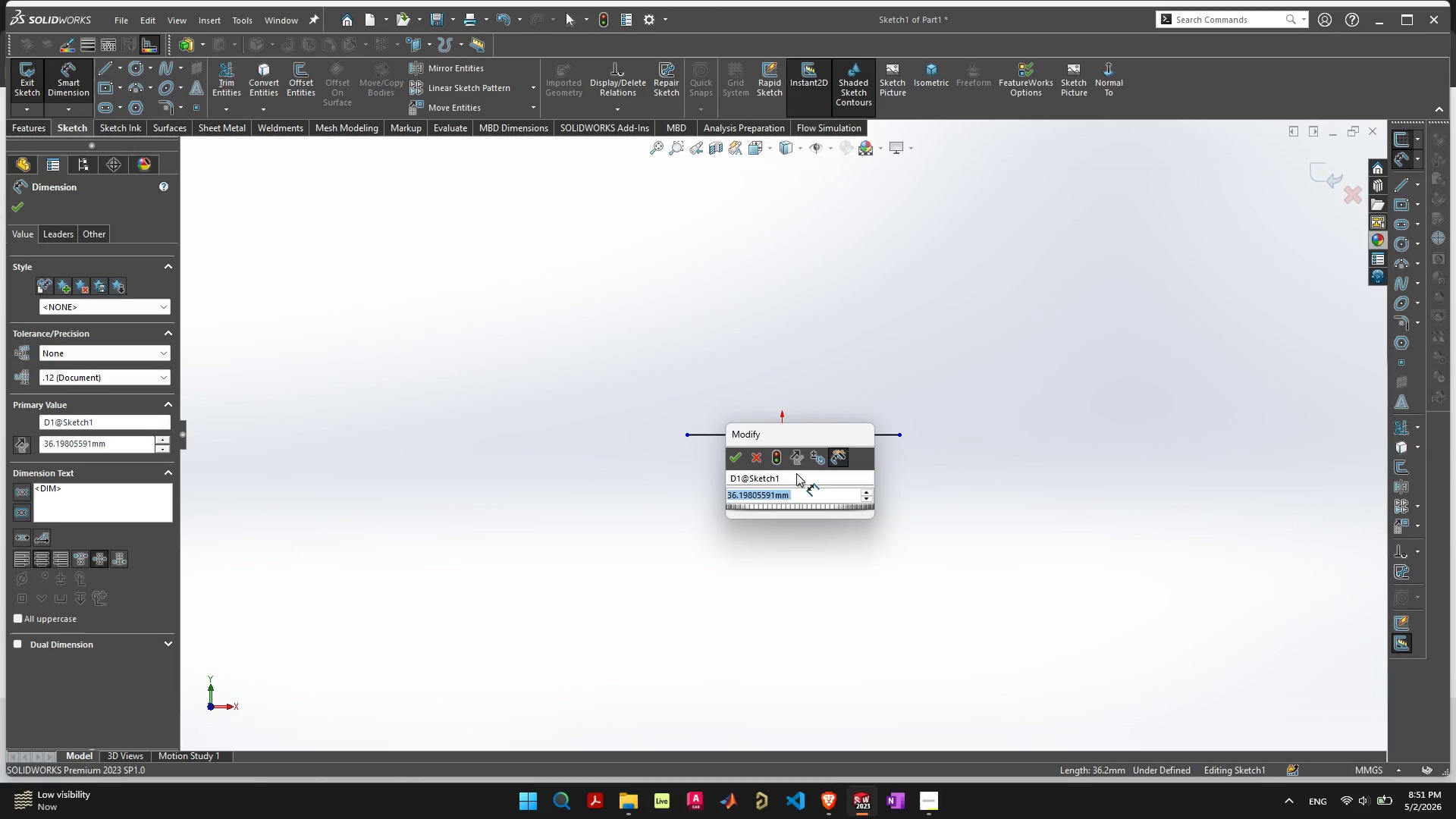 
type(30)
 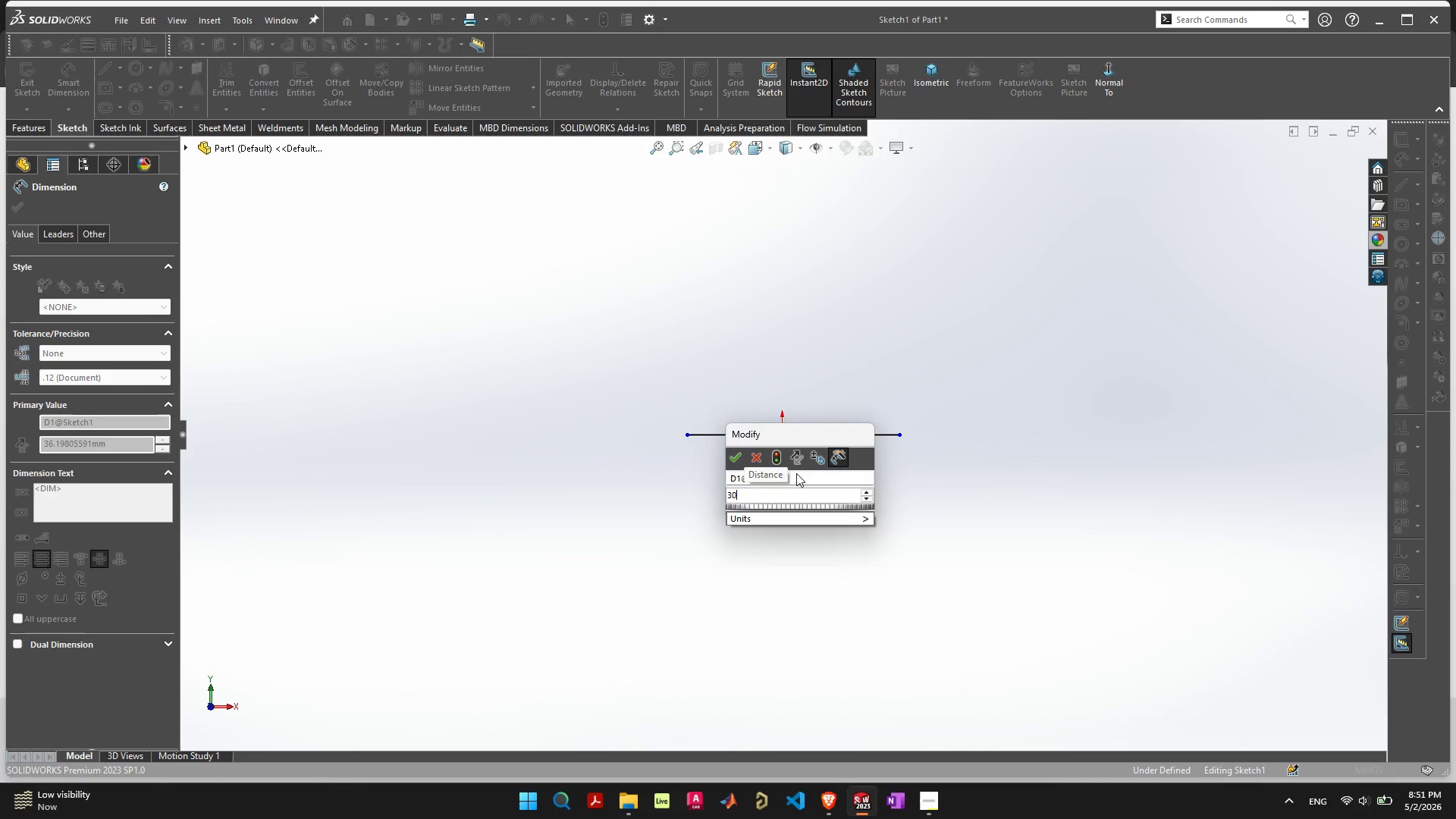 
key(Escape)
 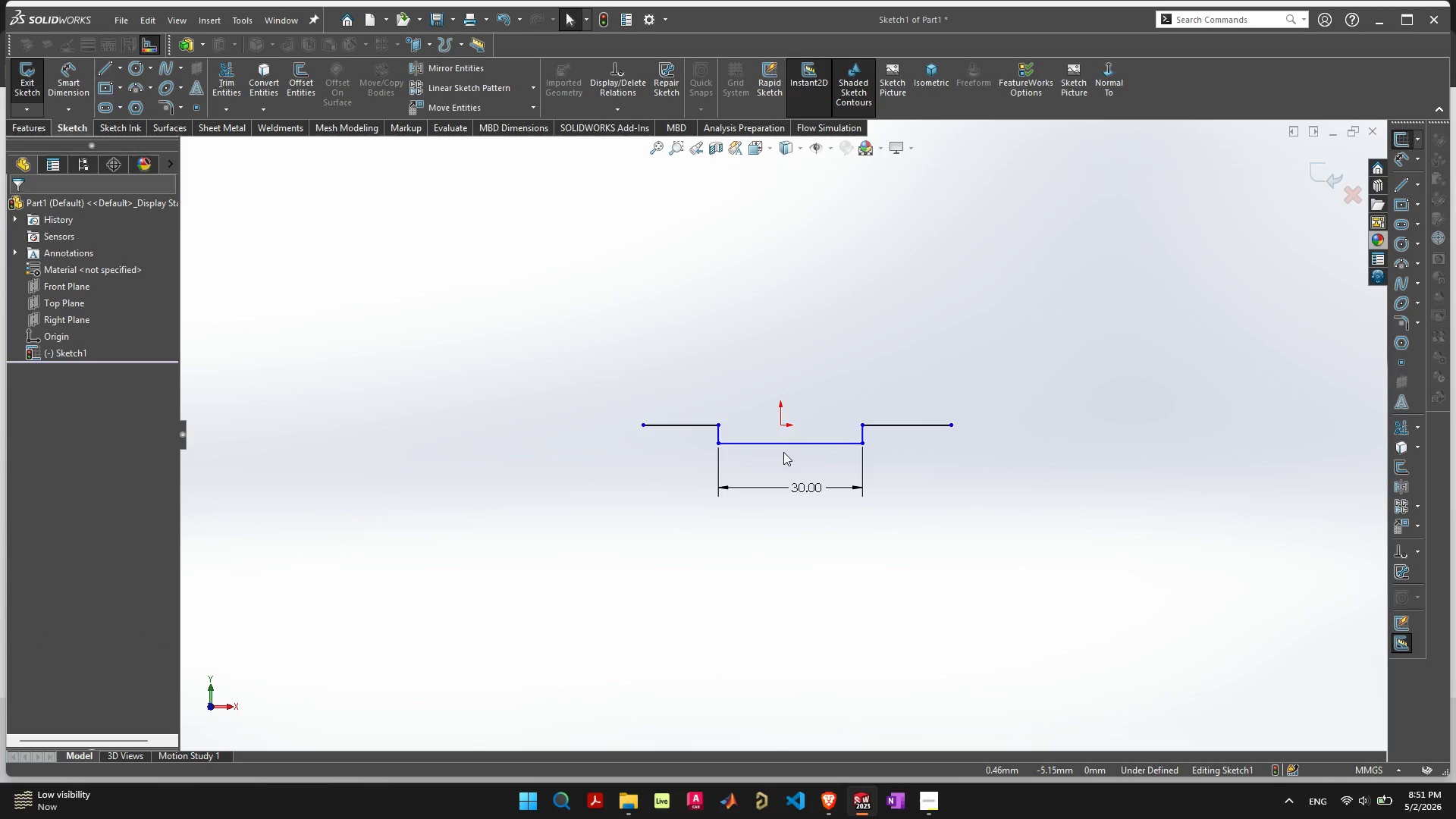 
scroll: coordinate [783, 452], scroll_direction: up, amount: 5.0
 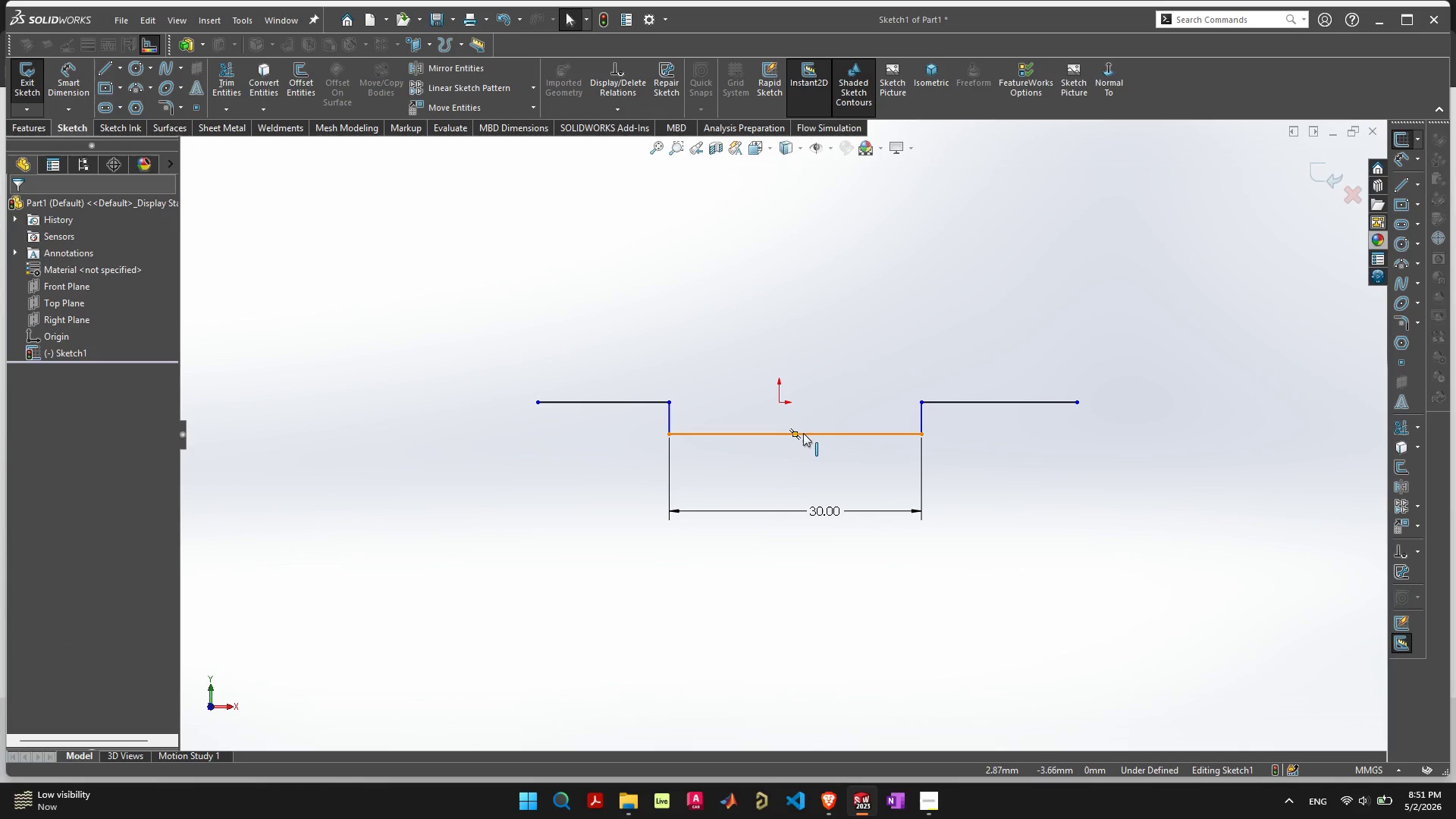 
left_click([795, 432])
 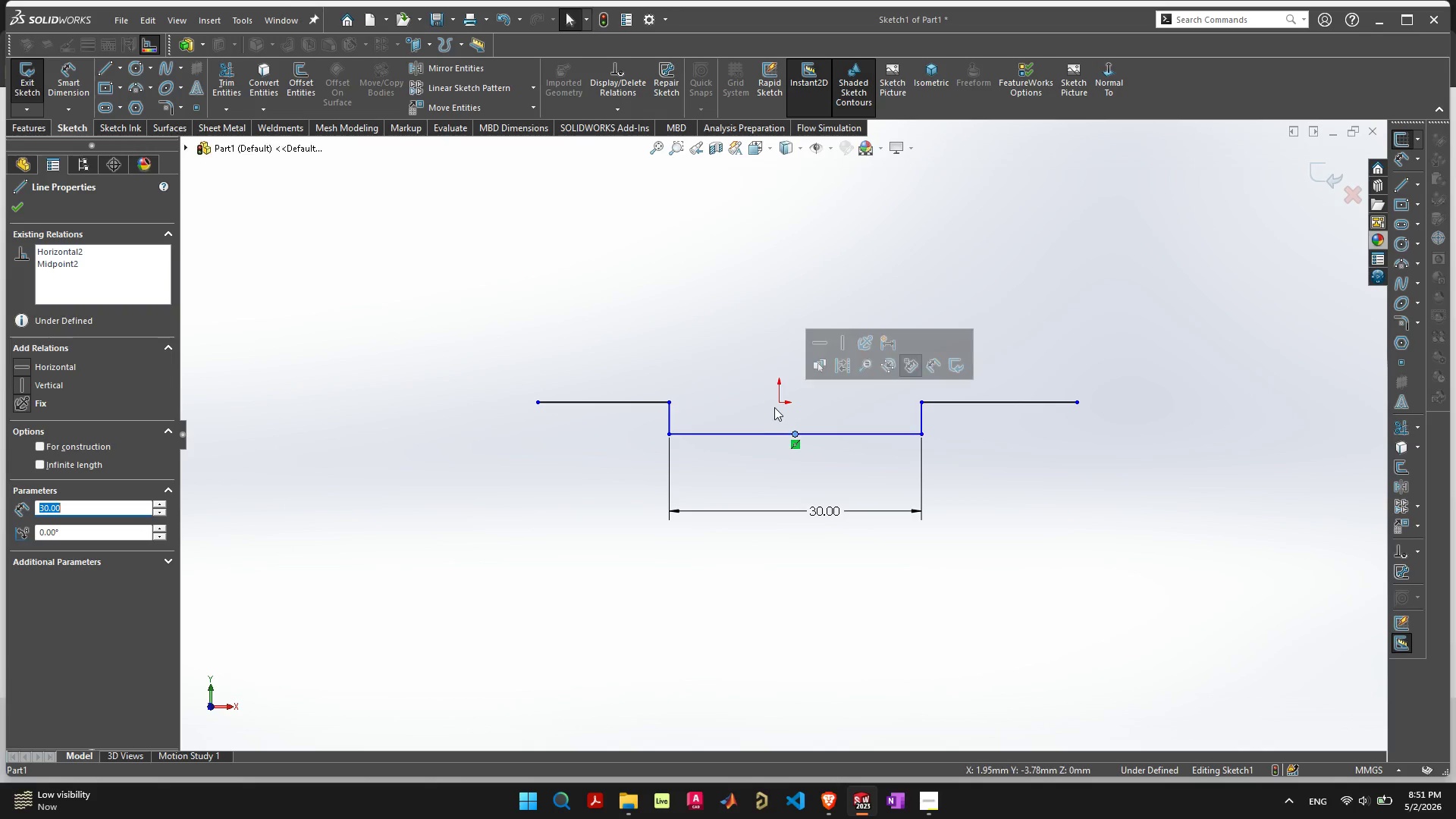 
hold_key(key=ControlLeft, duration=0.7)
left_click([780, 403])
 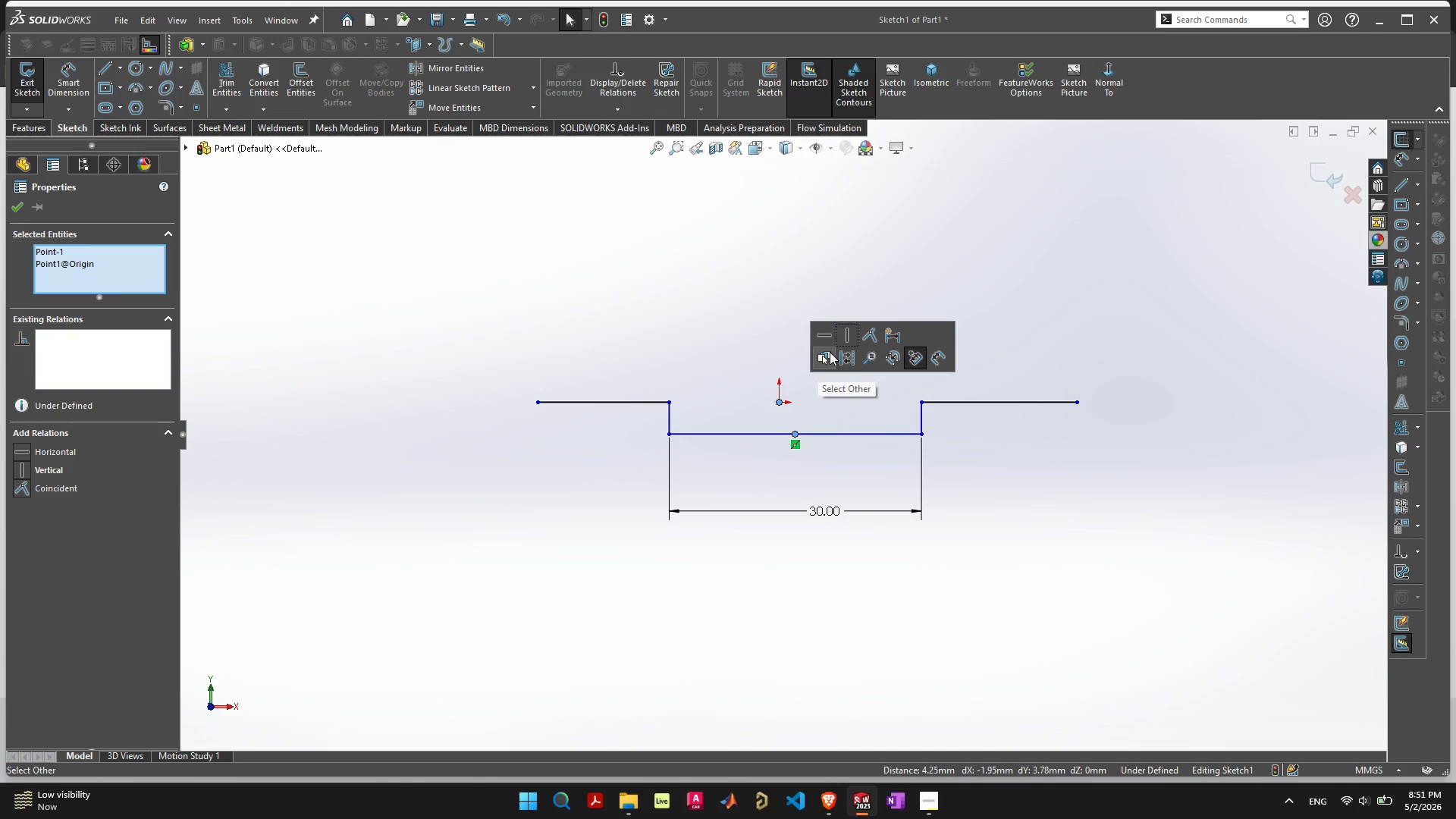 
left_click([846, 337])
 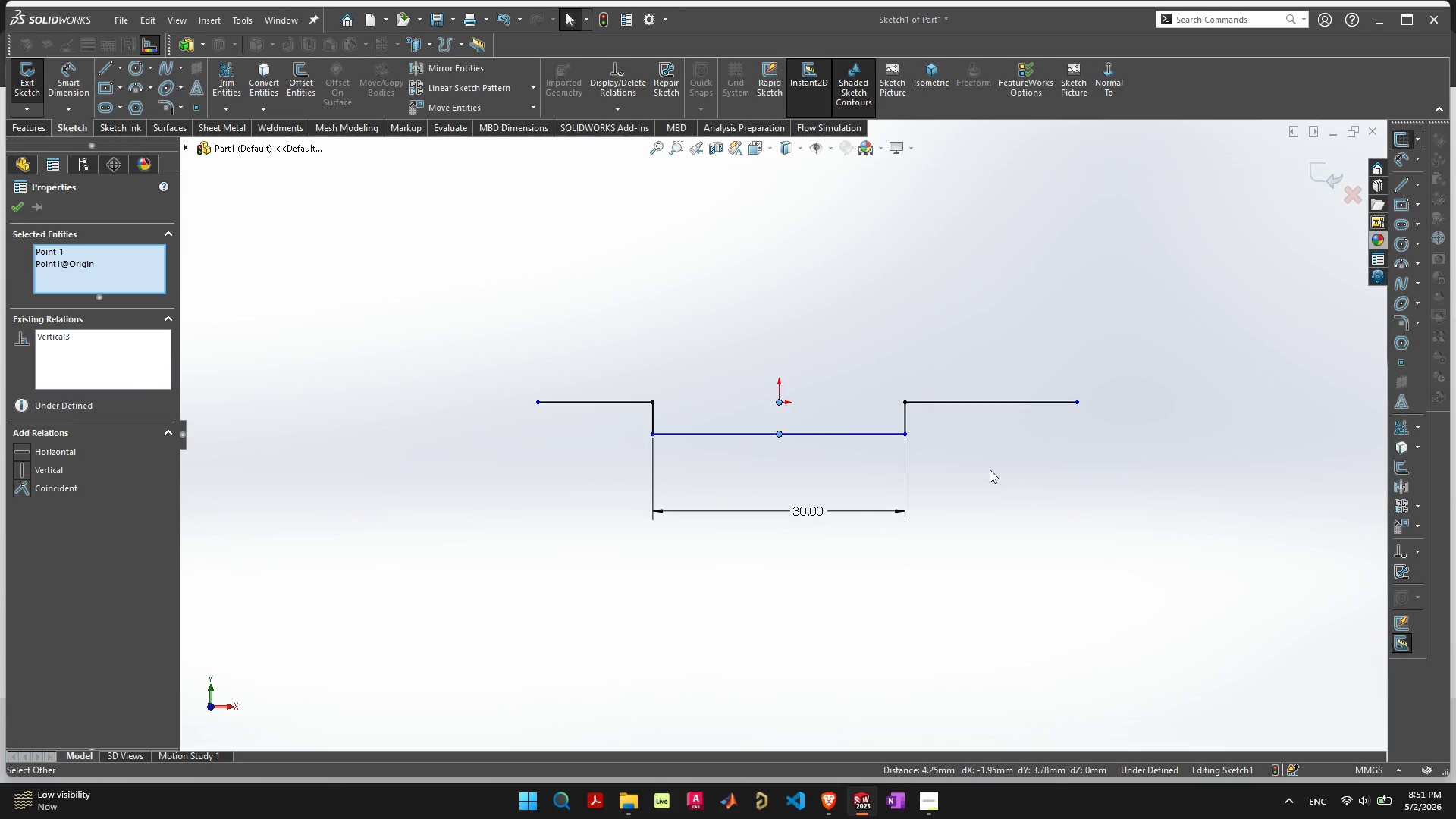 
left_click([990, 469])
 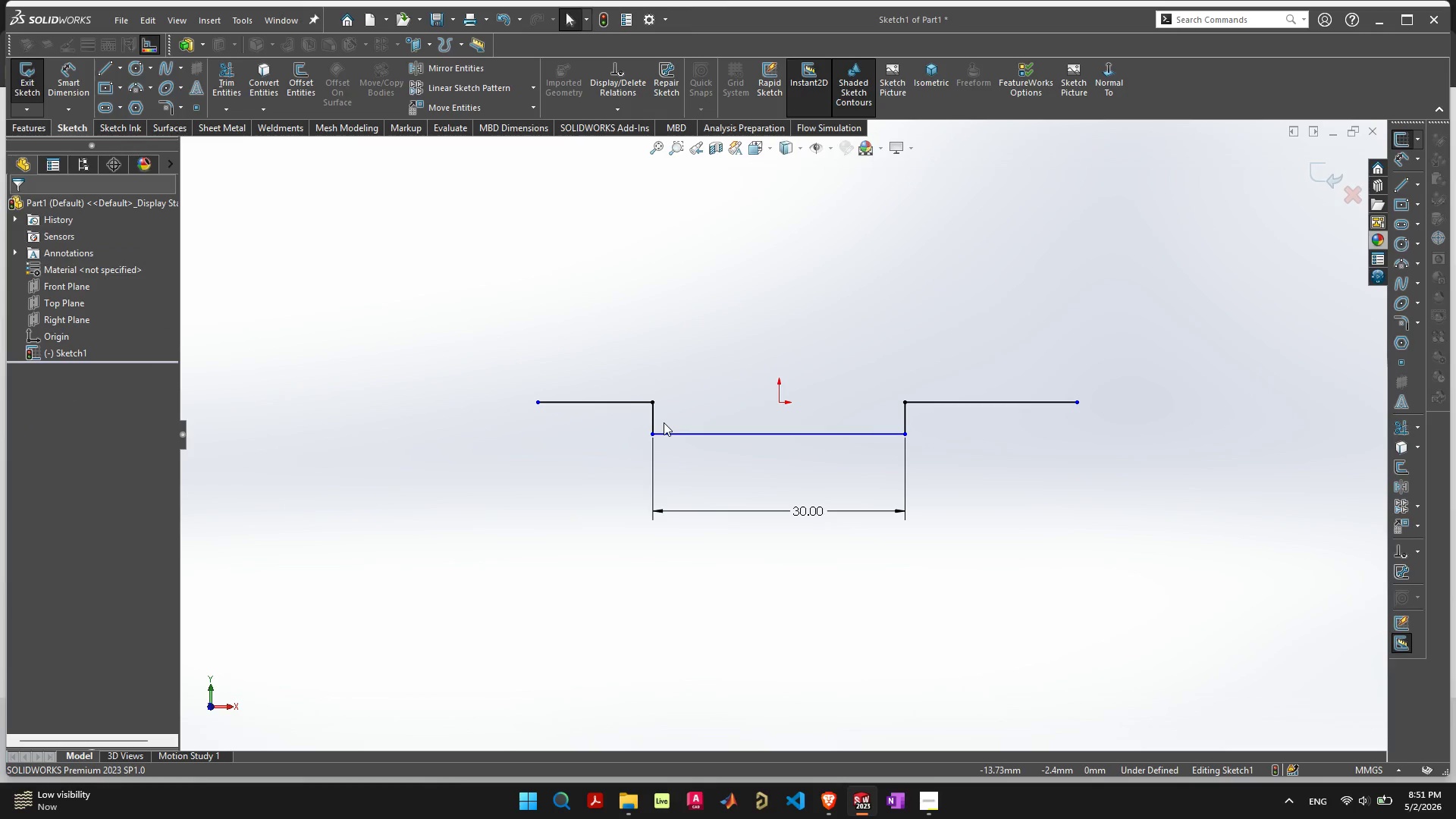 
wait(10.62)
 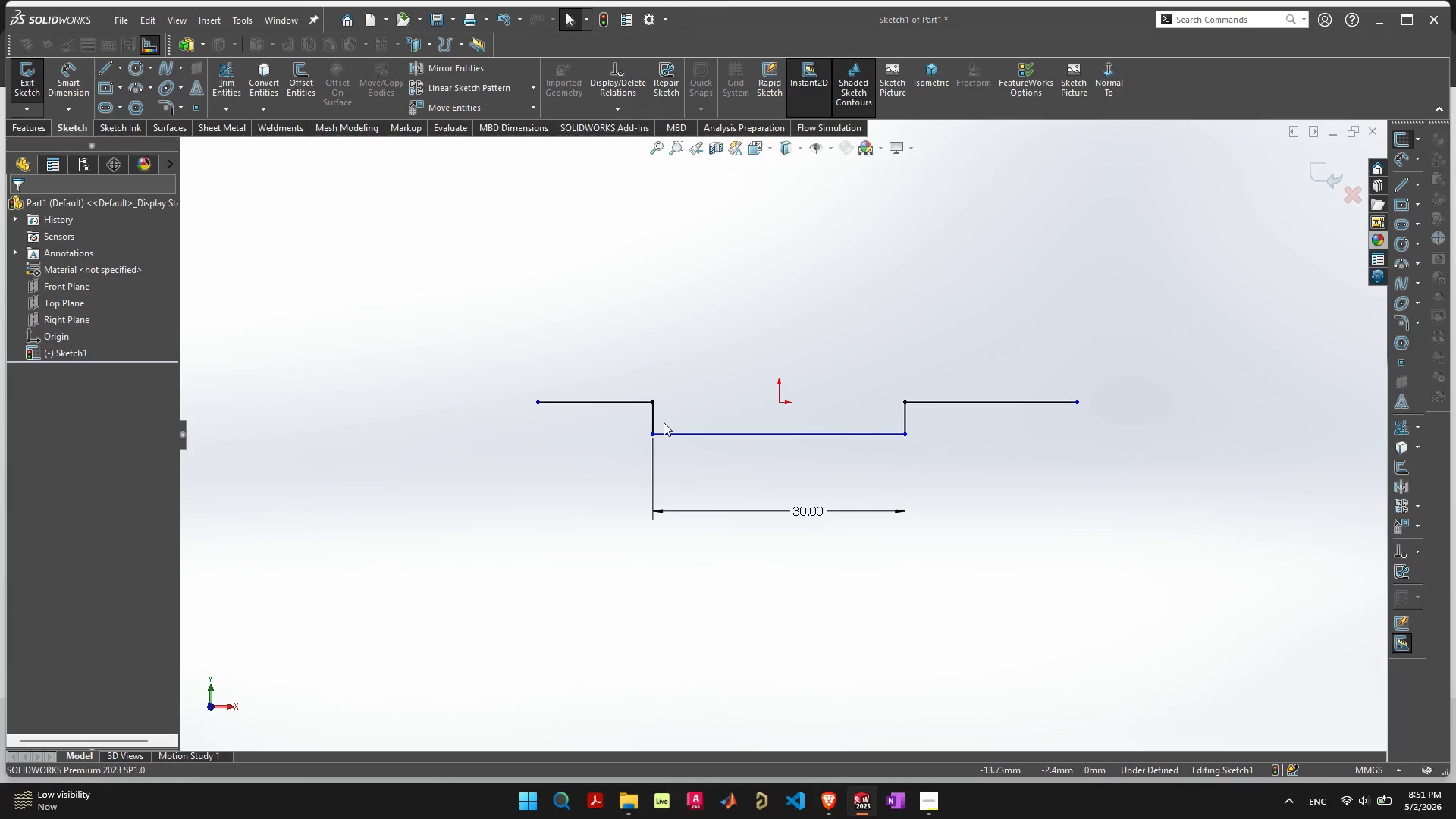 
left_click([971, 400])
 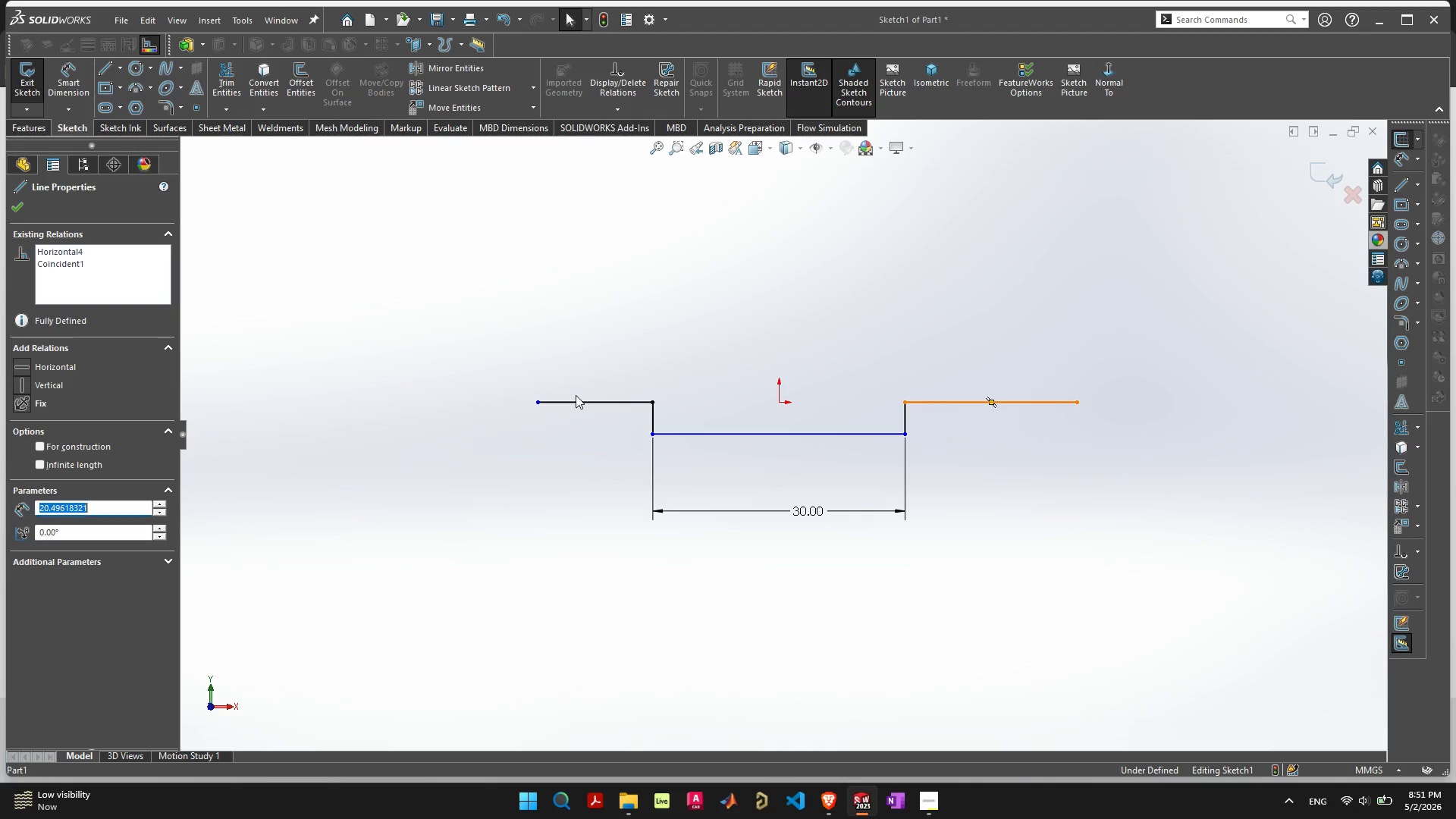 
hold_key(key=ShiftLeft, duration=0.91)
left_click([581, 401])
 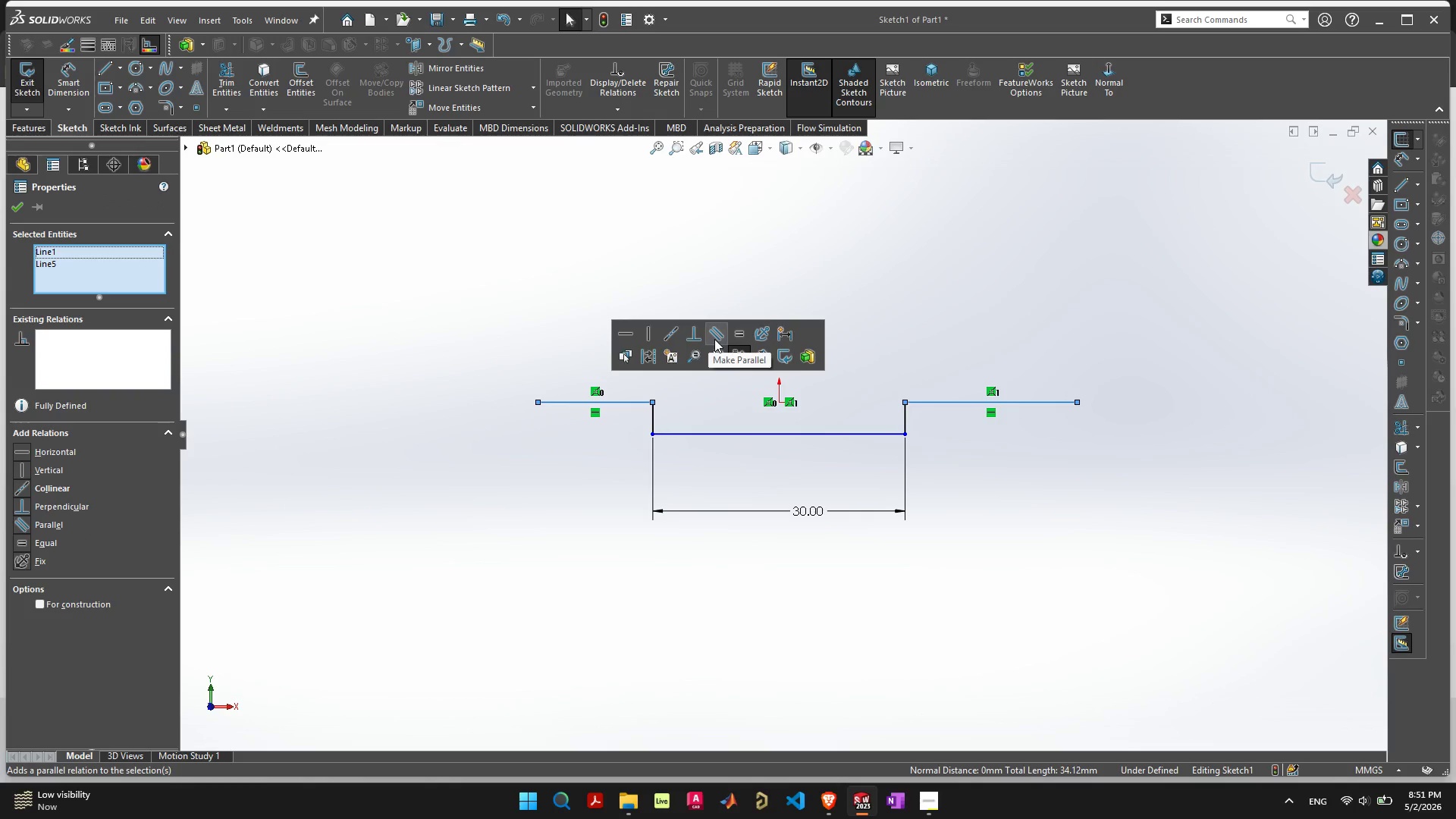 
left_click([733, 335])
 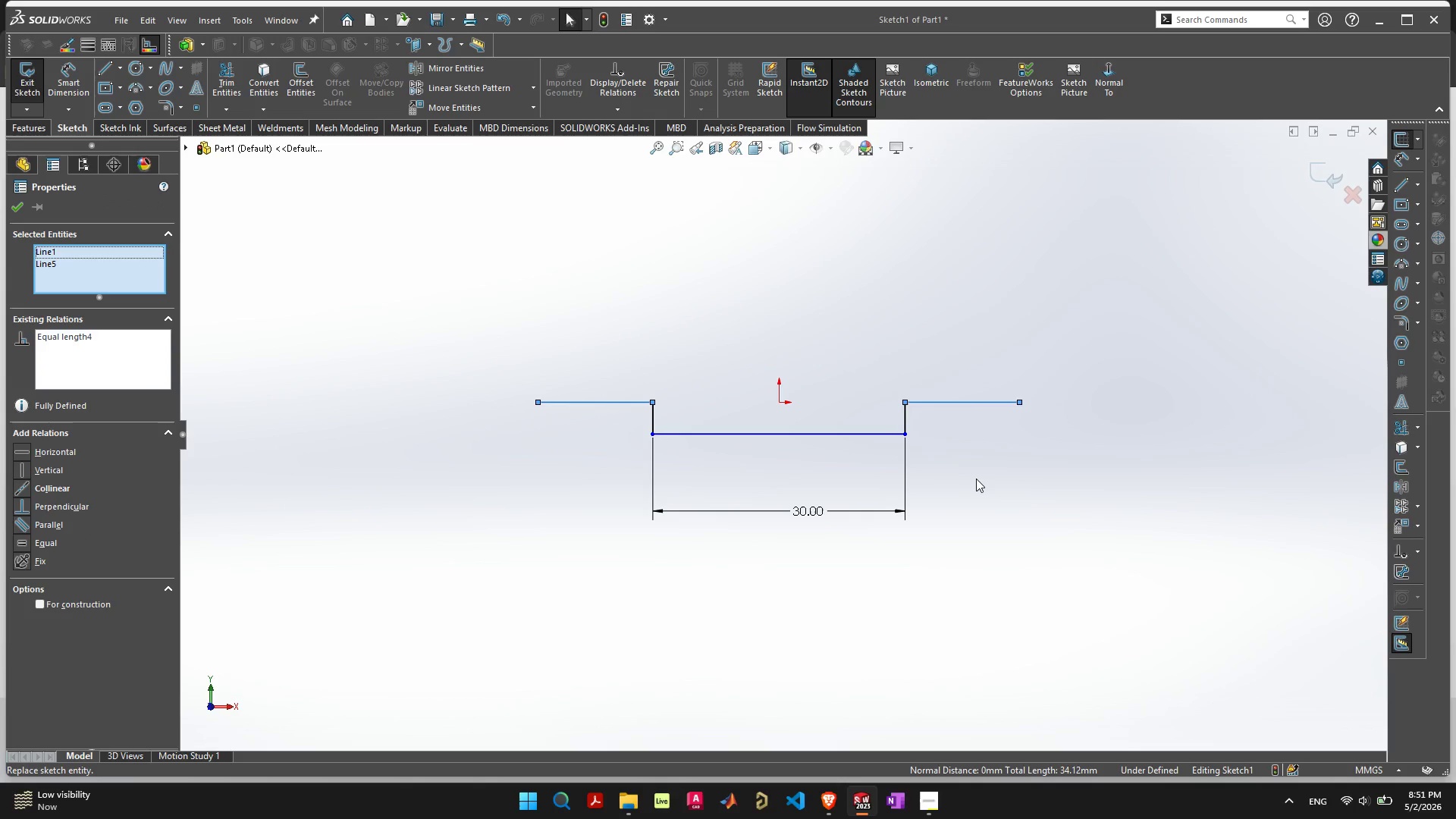 
left_click([977, 479])
 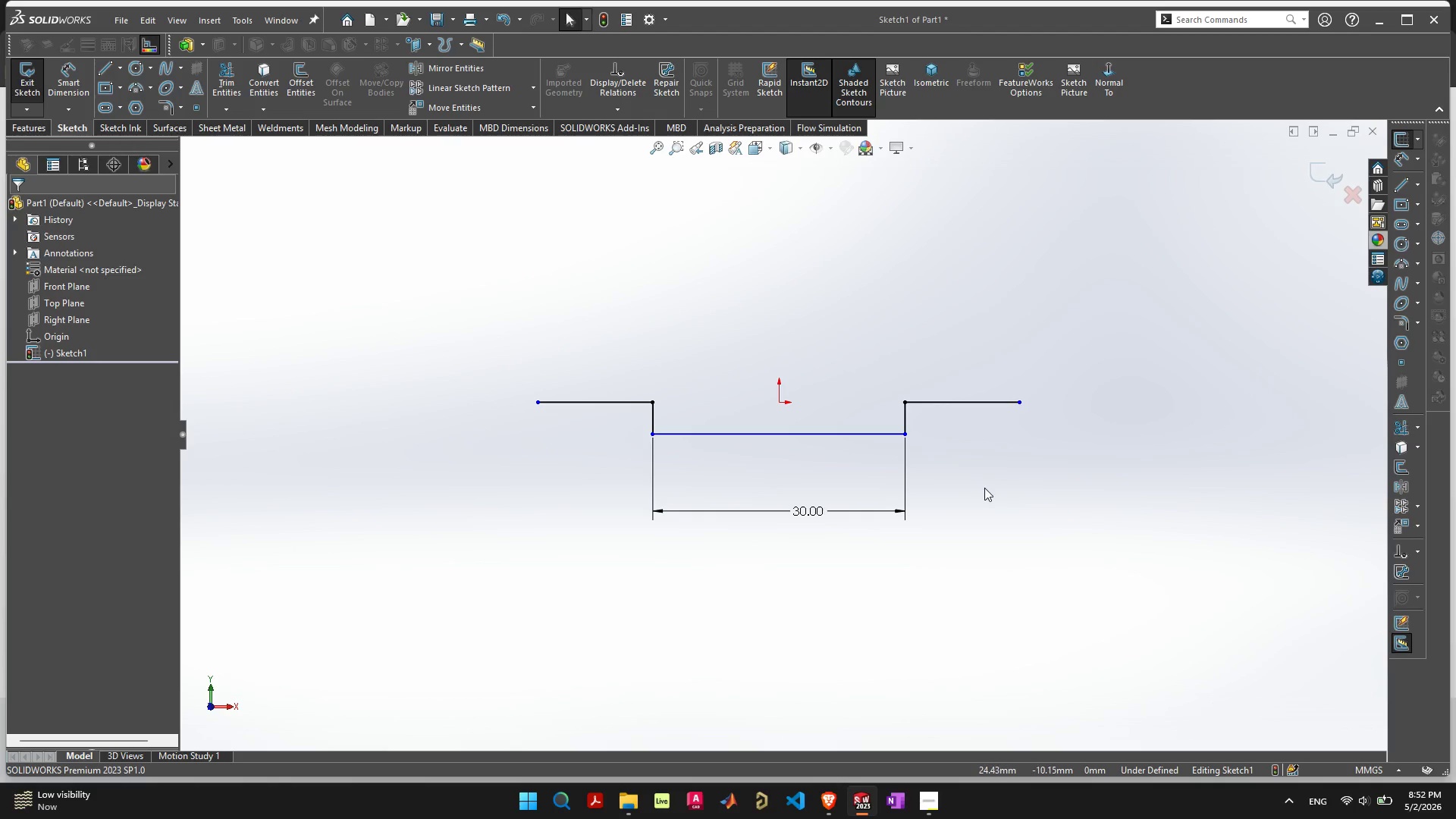 
wait(7.67)
 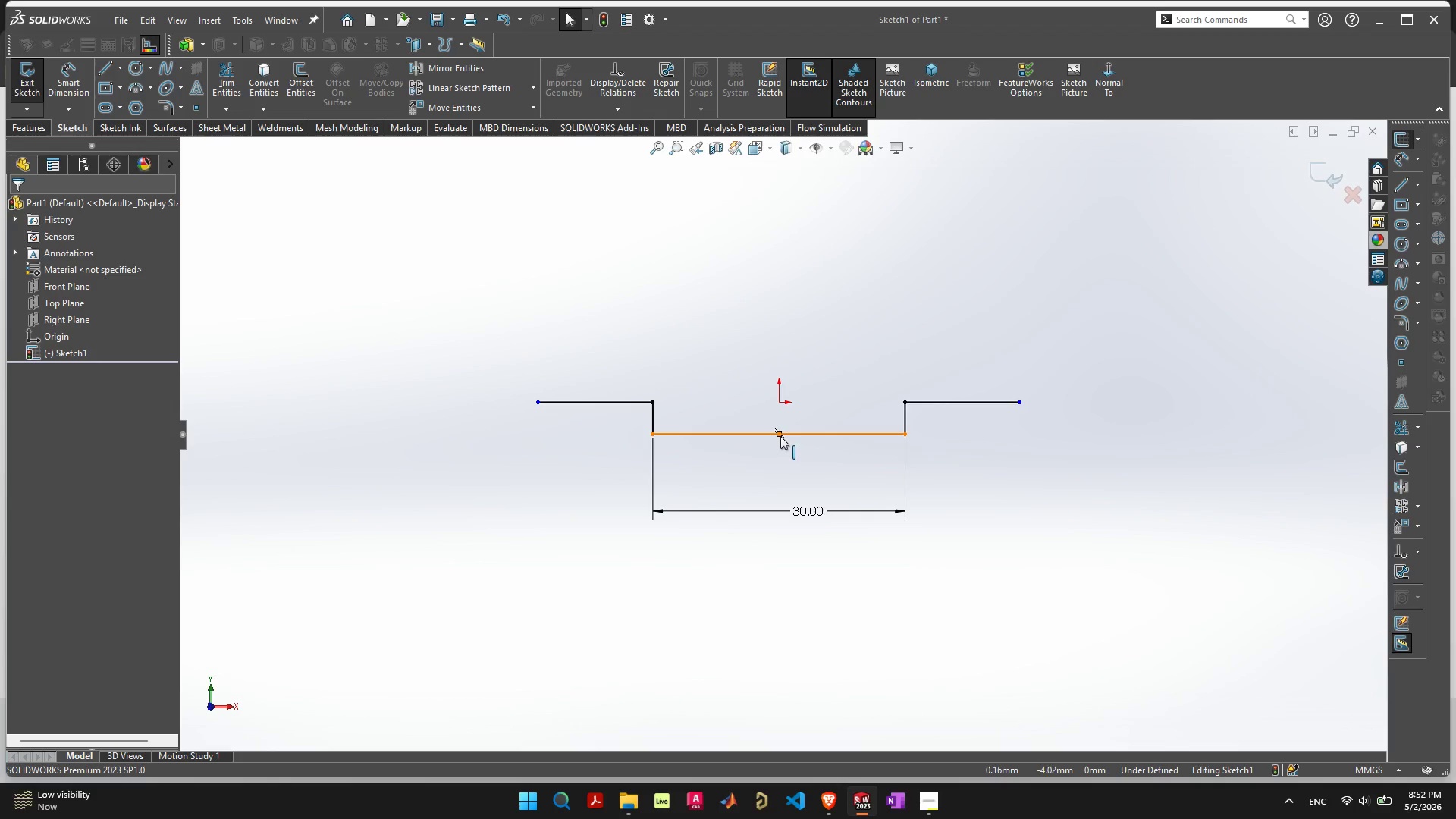 
left_click([903, 420])
 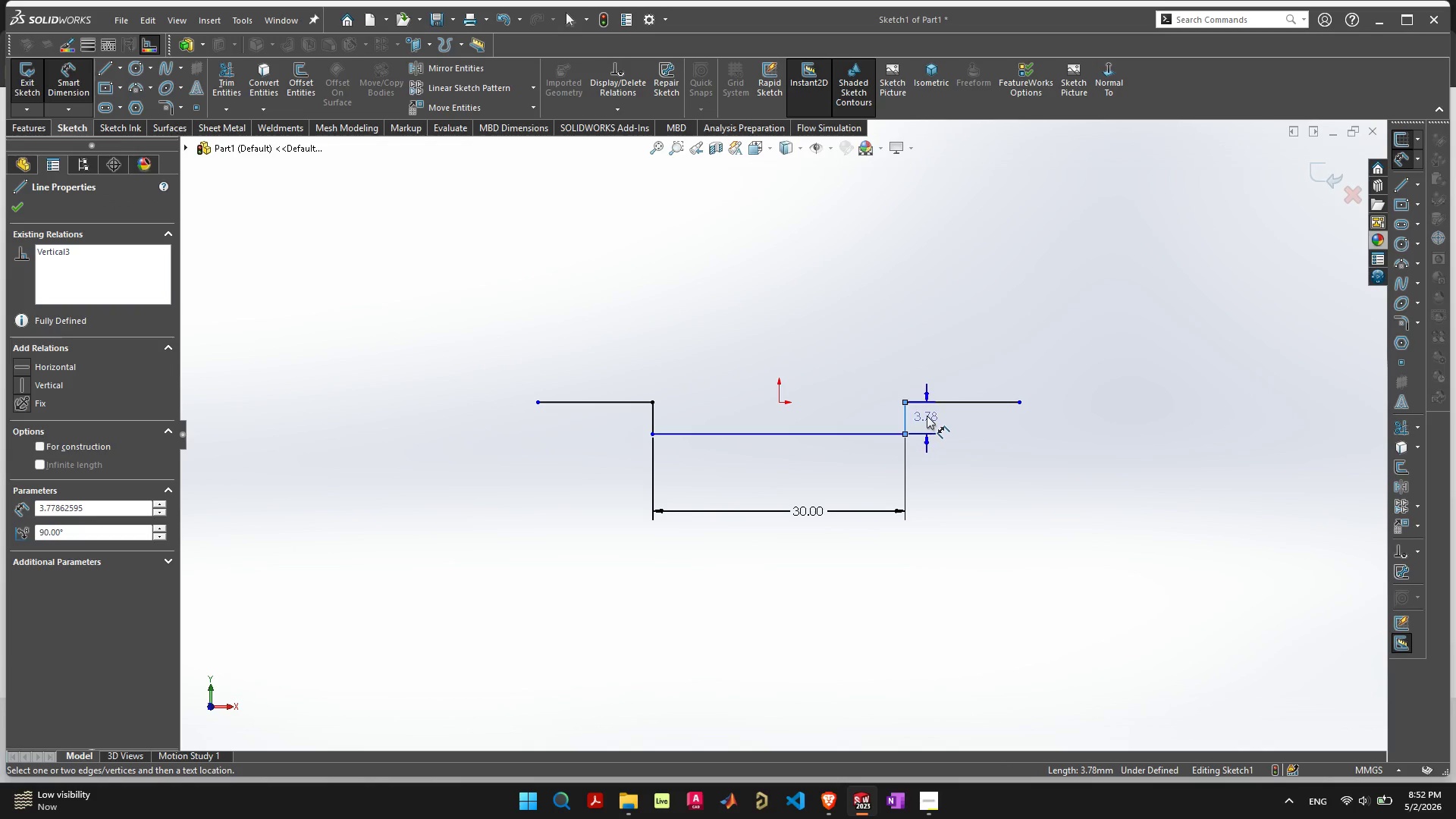 
left_click([927, 416])
 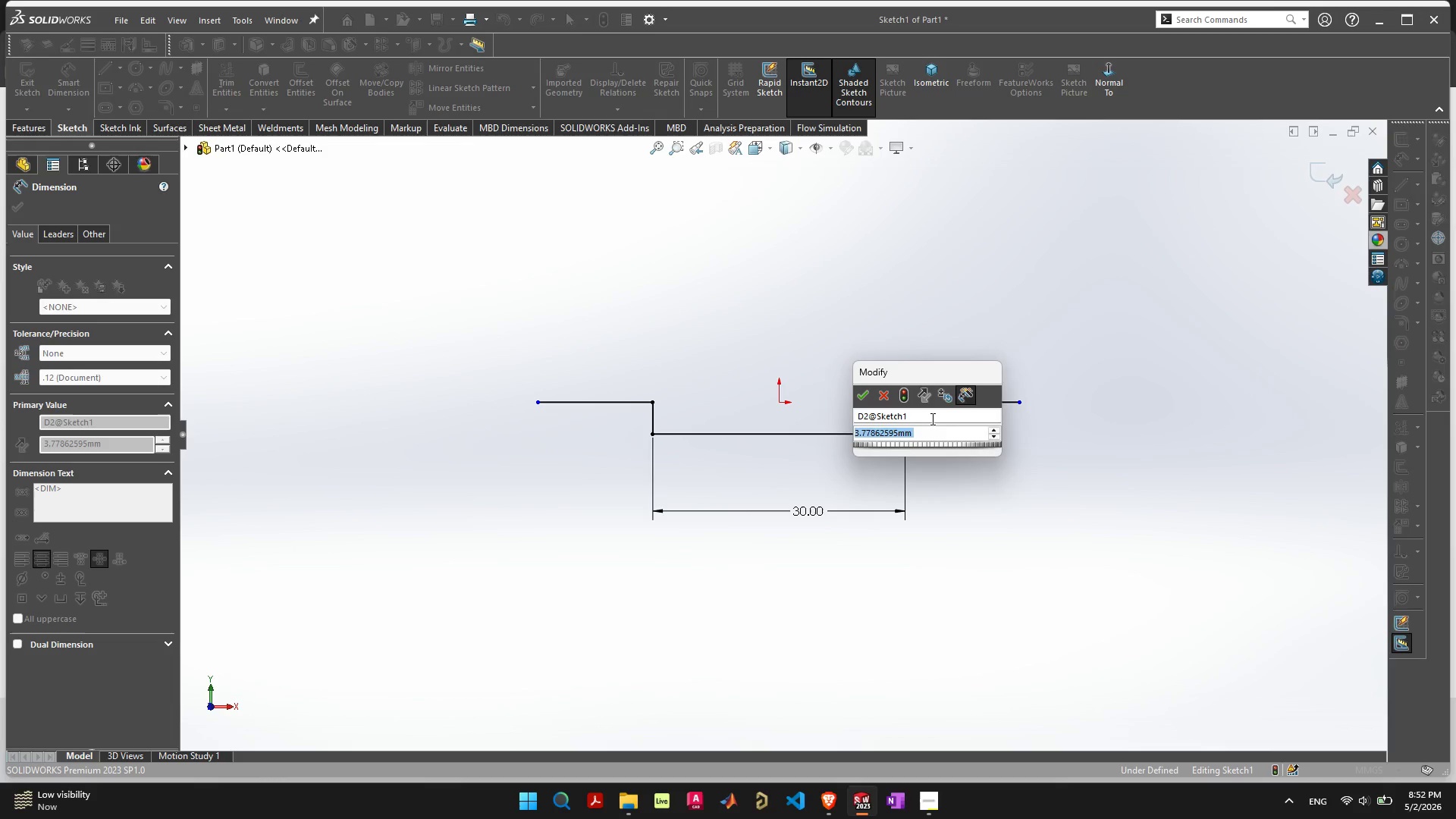 
key(Enter)
 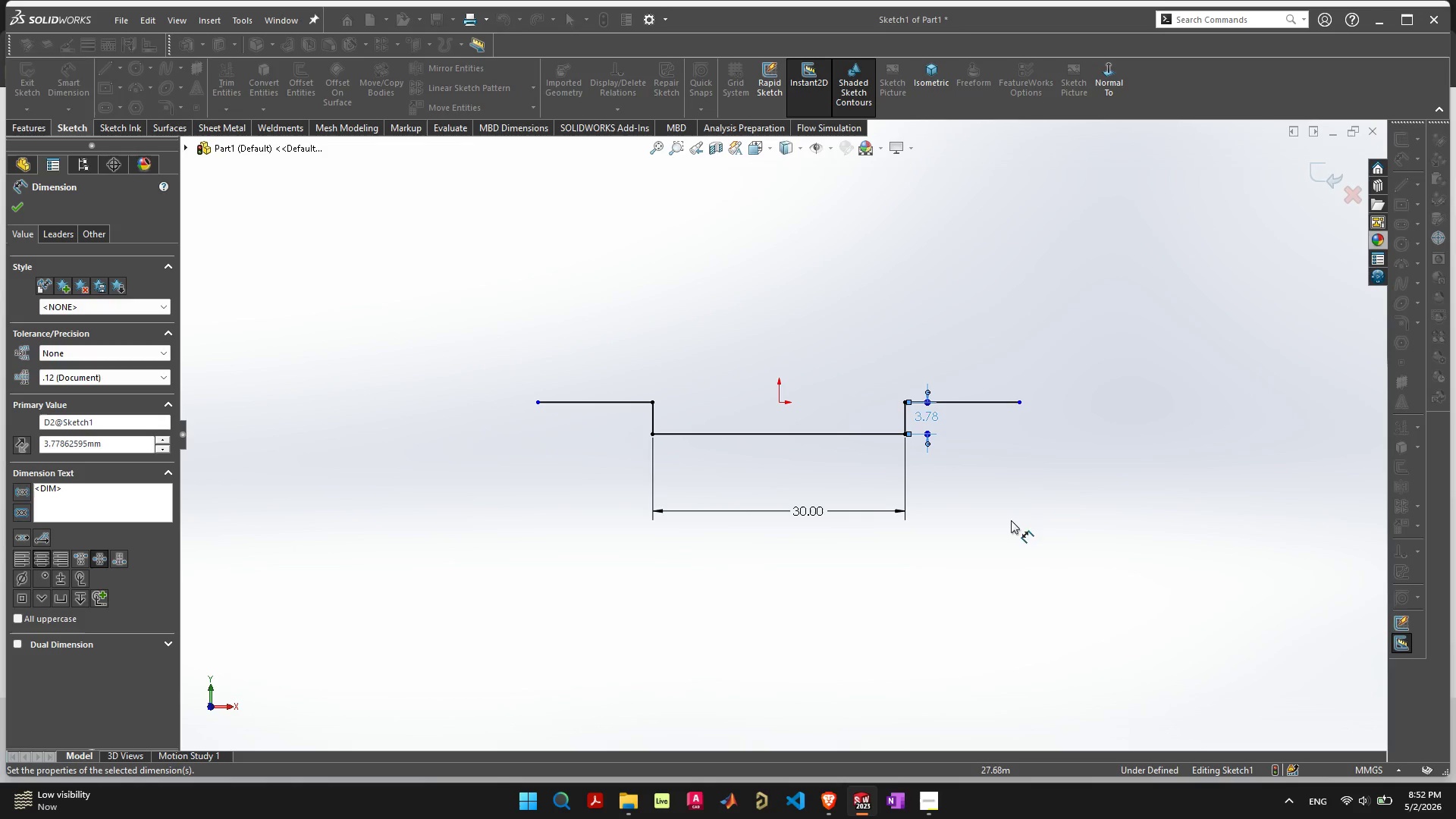 
key(Escape)
 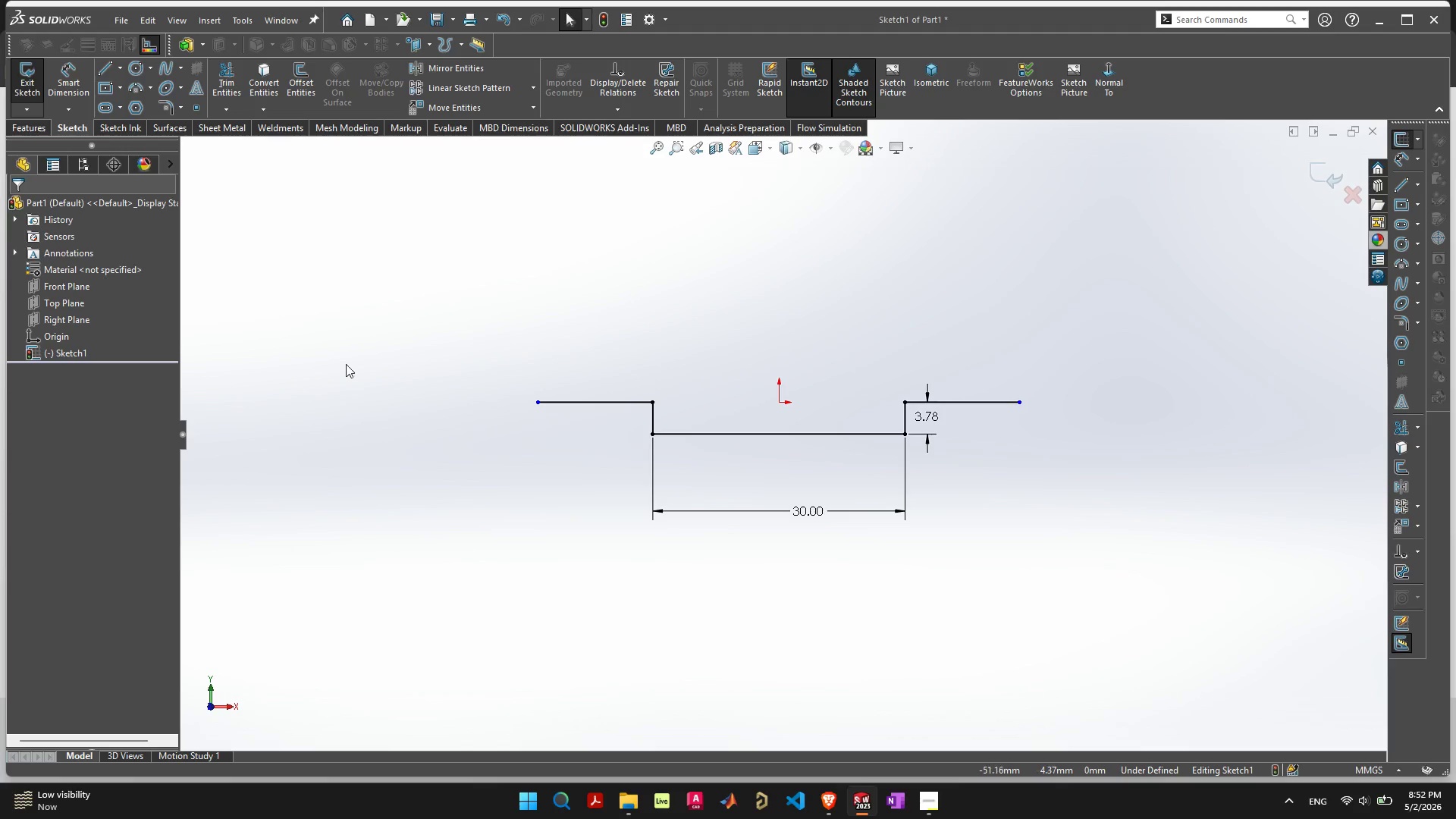 
left_click([331, 359])
 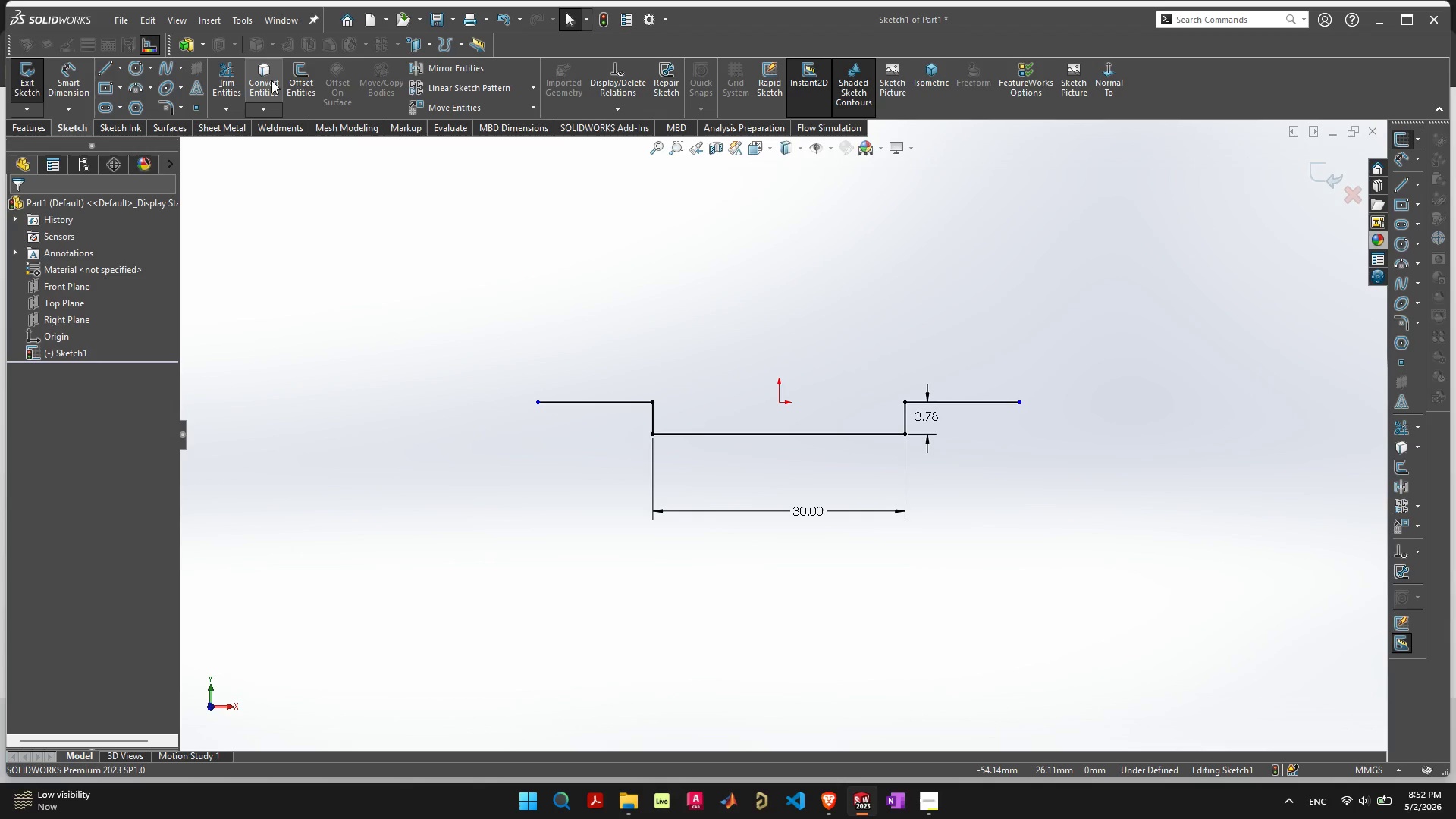 
mouse_move([315, 109])
 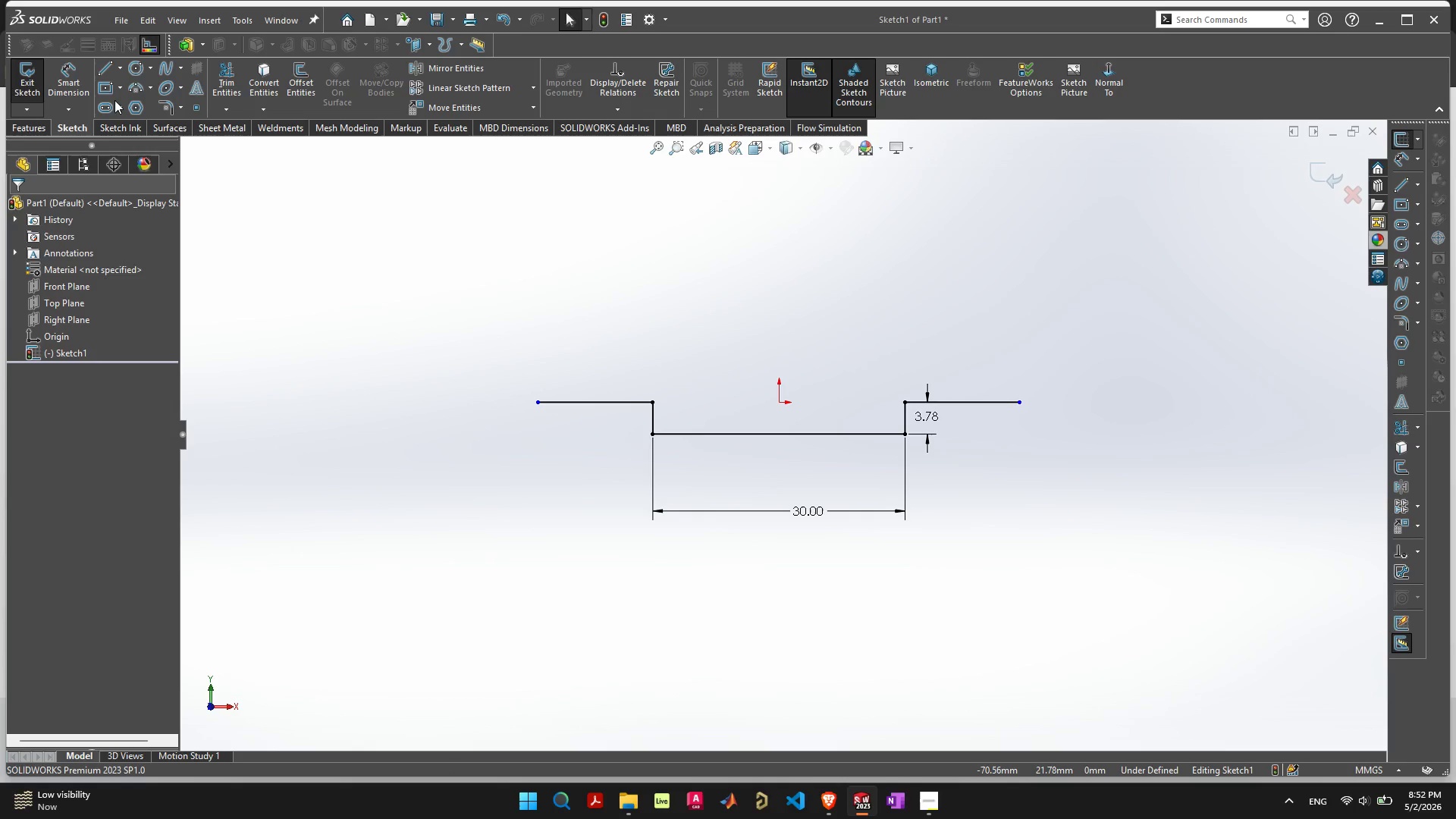 
left_click([182, 46])
 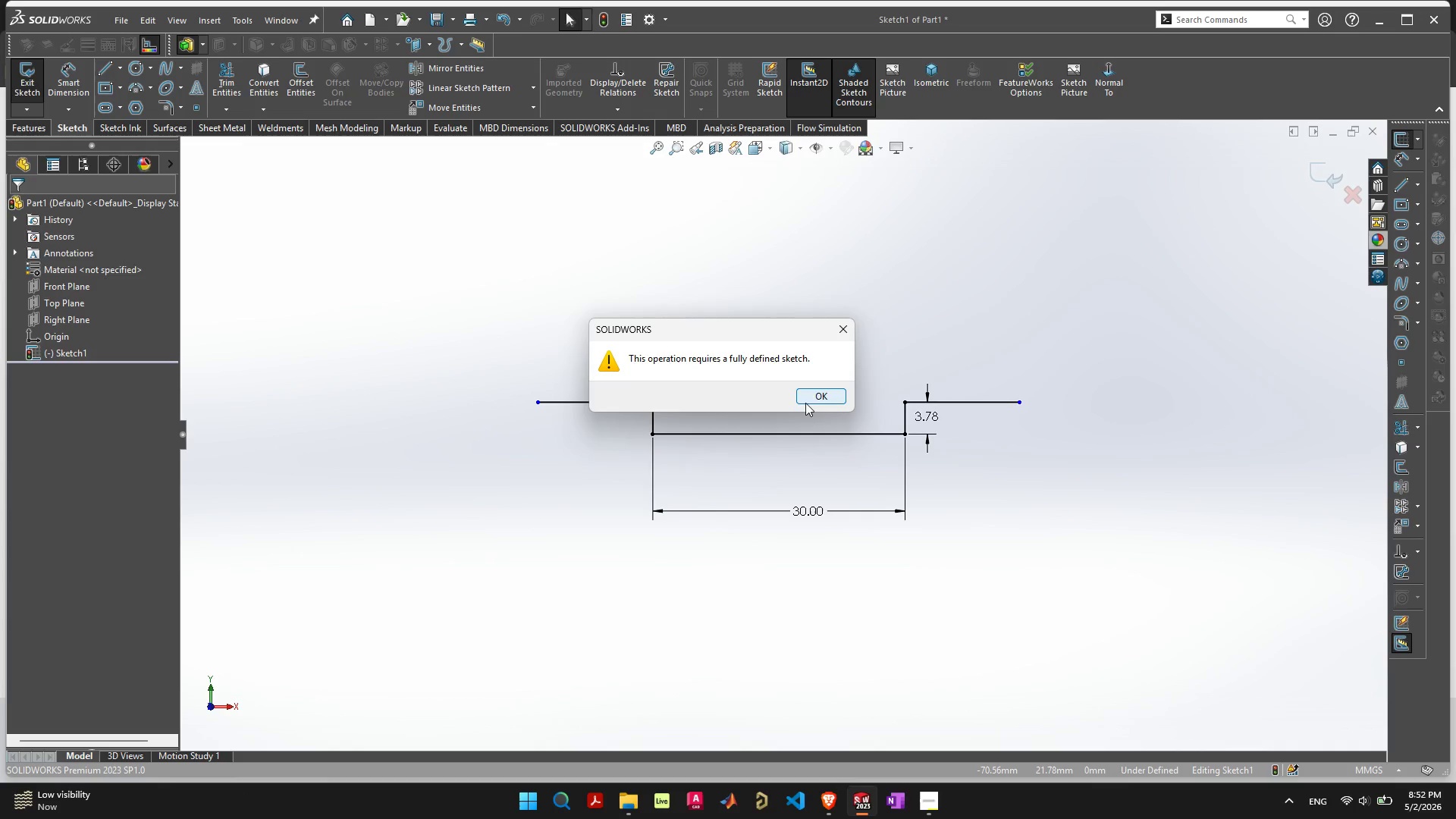 
left_click([817, 394])
 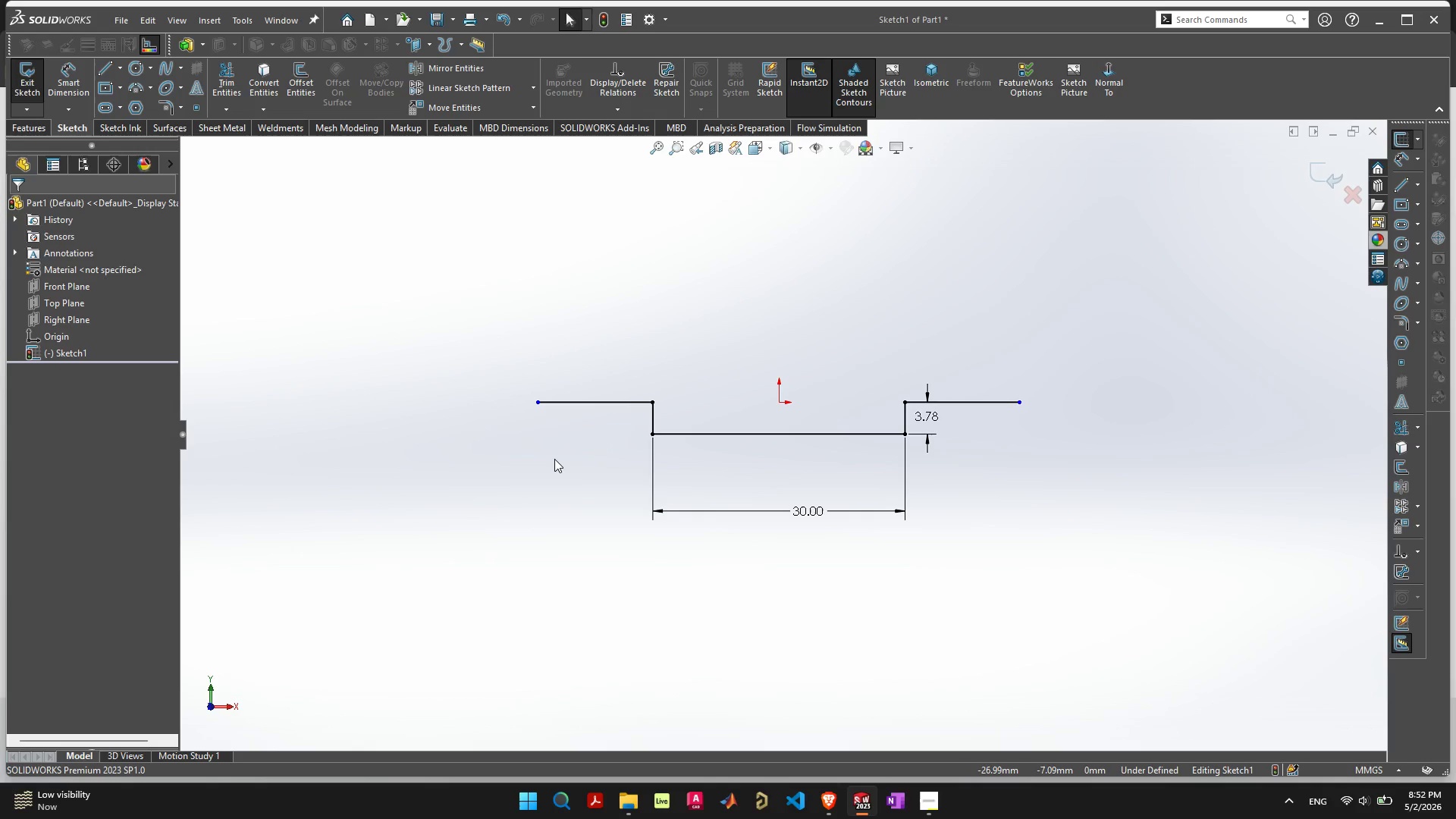 
left_click([534, 479])
 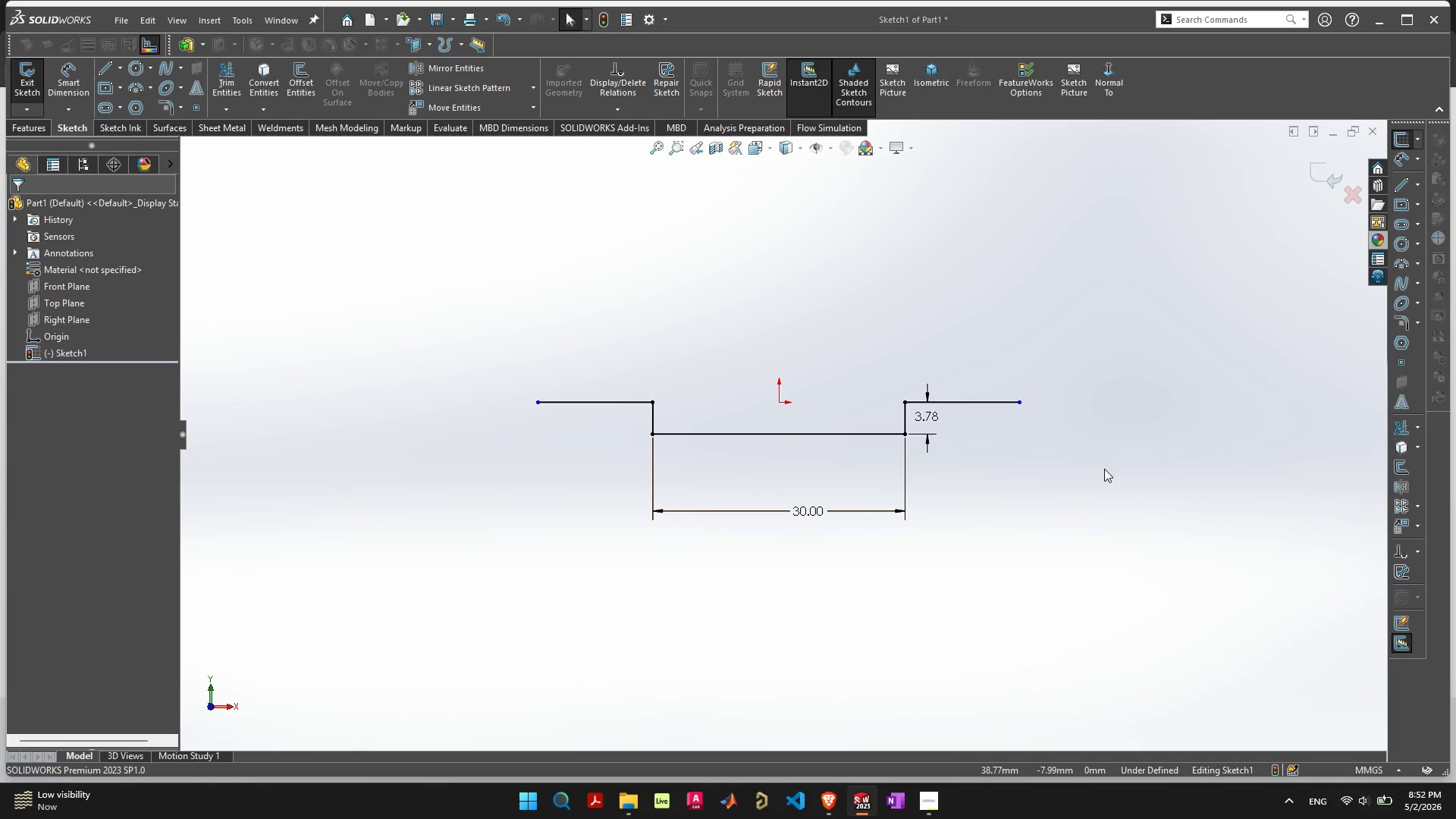 
left_click([1109, 465])
 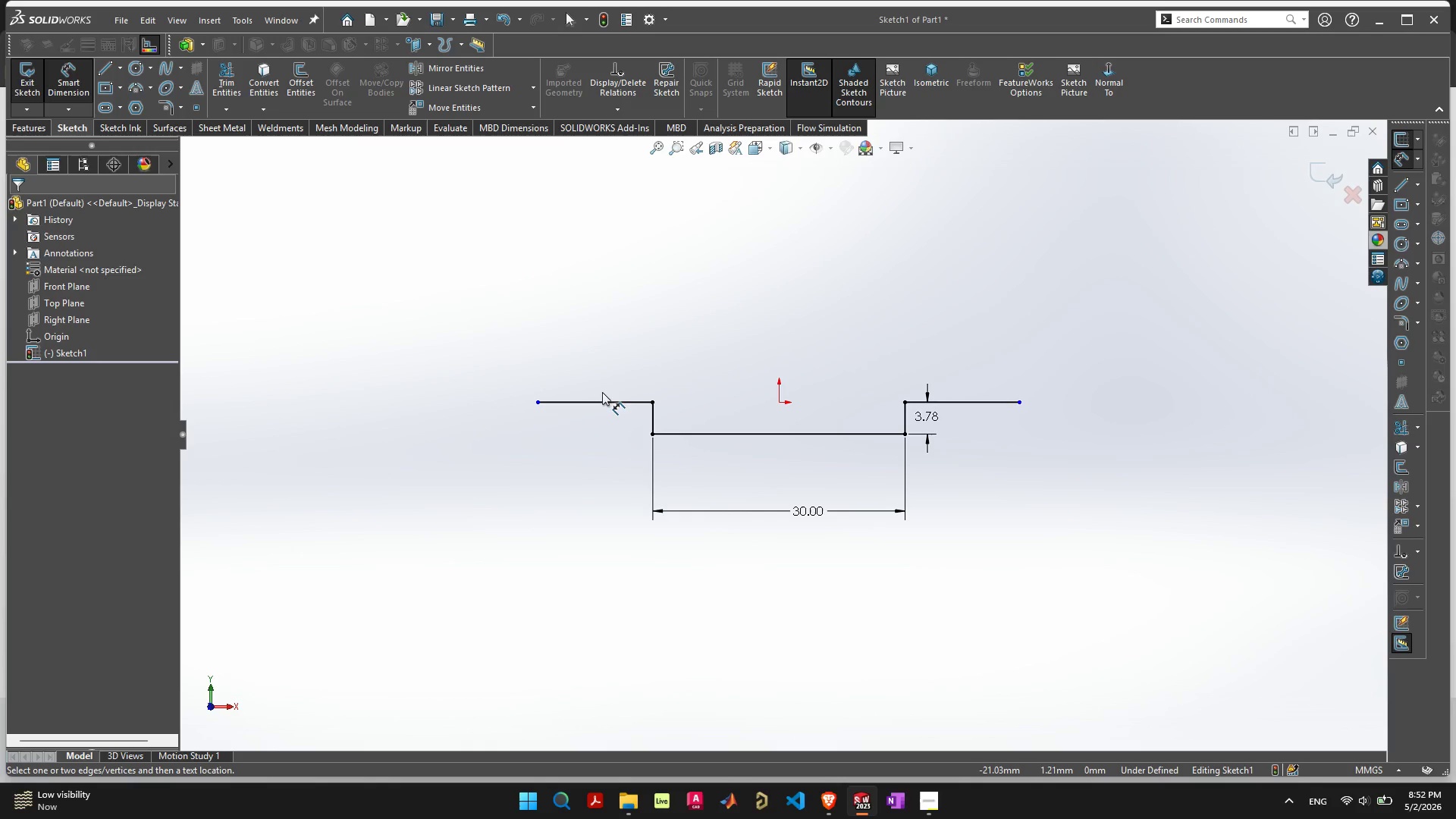 
left_click([602, 400])
 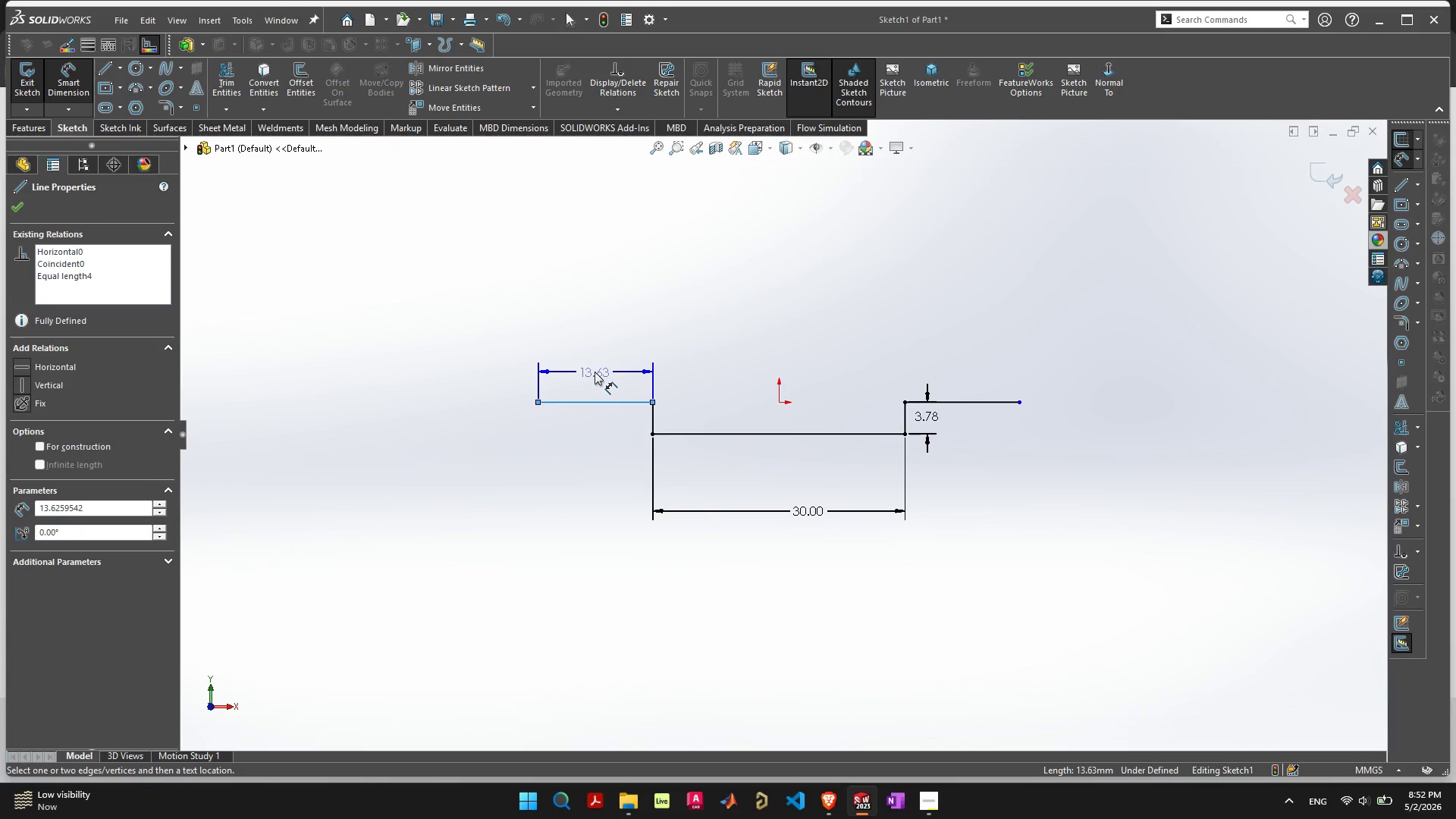 
left_click([595, 372])
 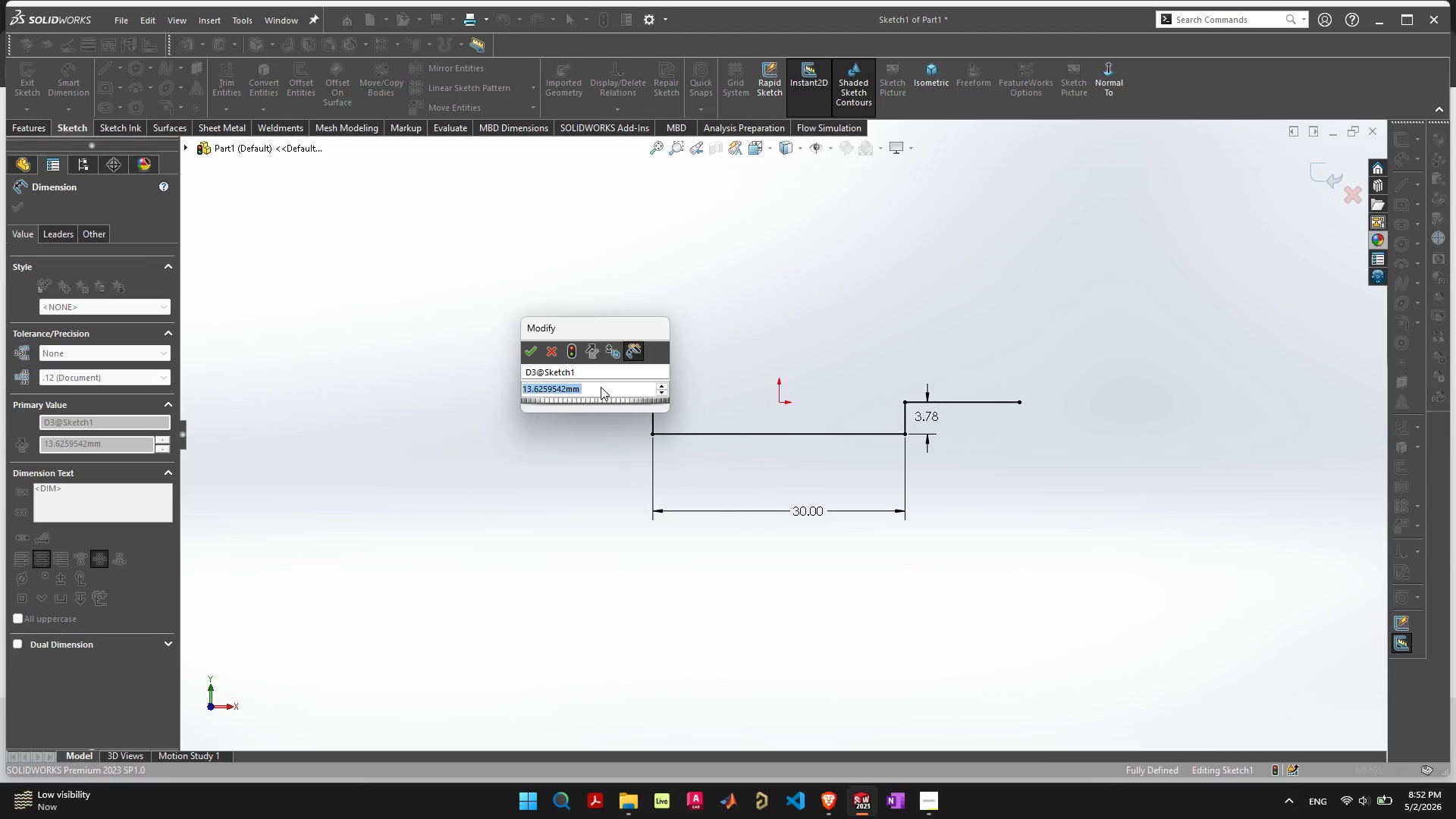 
key(Enter)
 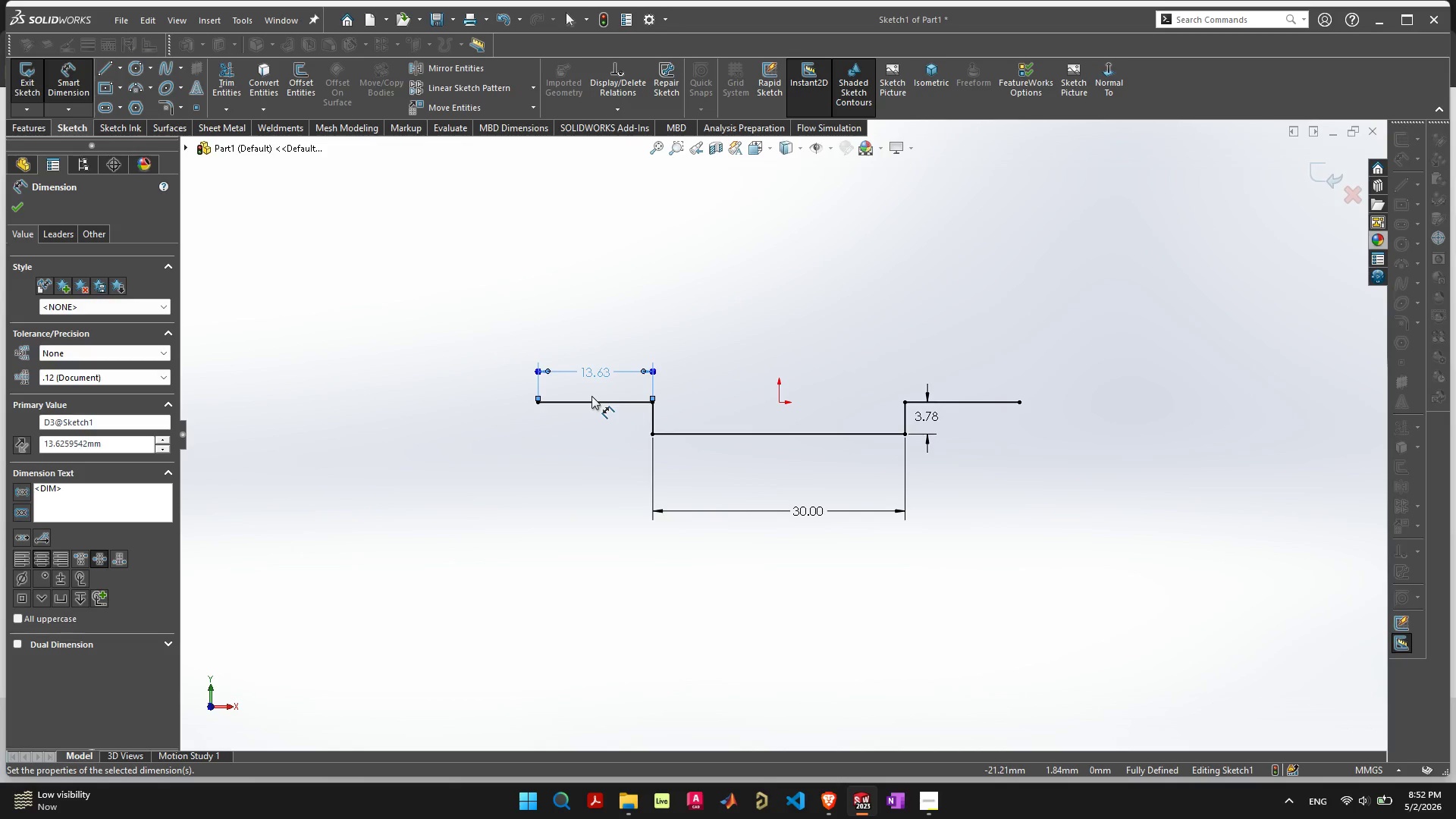 
key(Escape)
 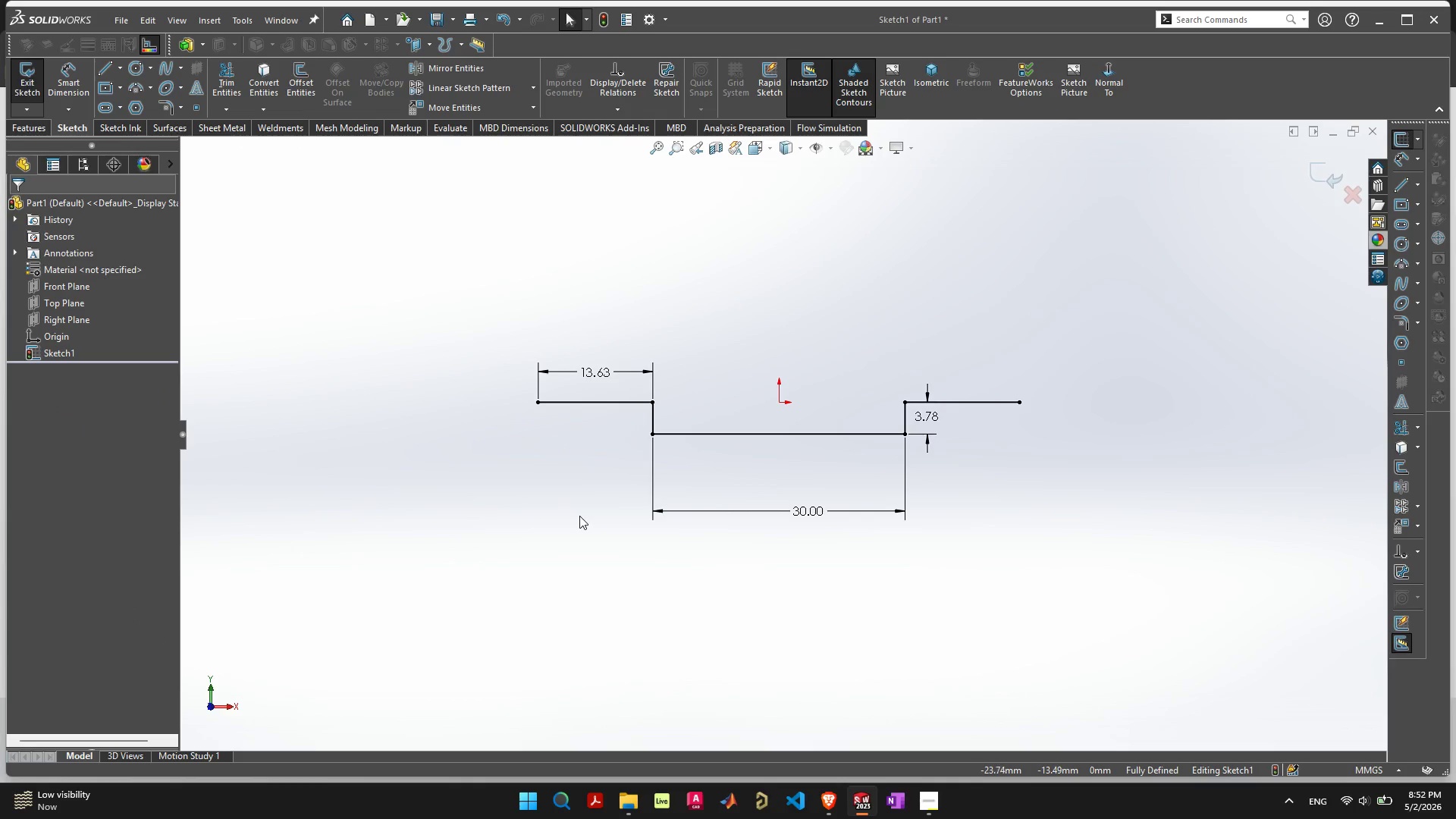 
left_click([576, 516])
 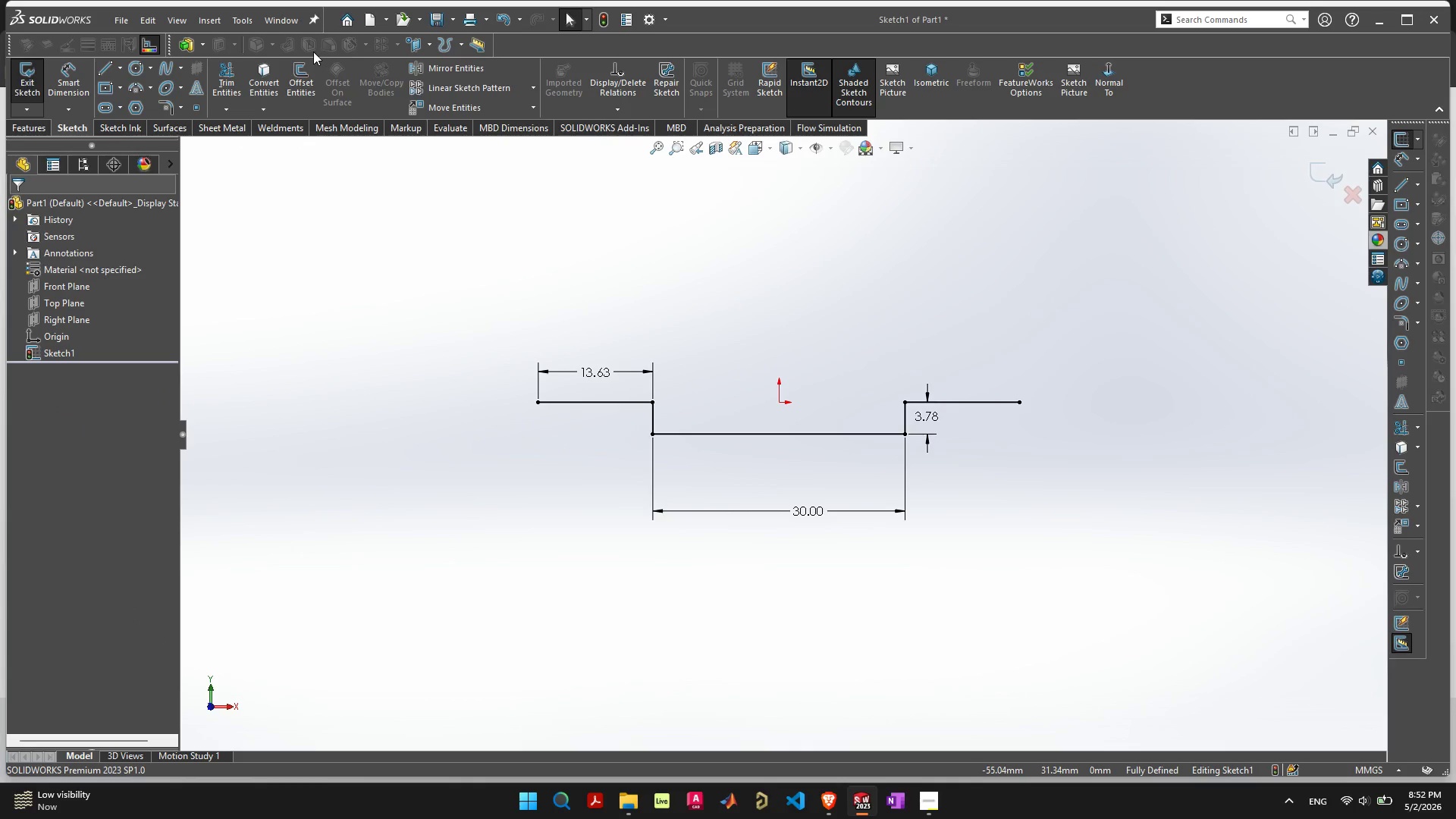 
left_click([191, 42])
 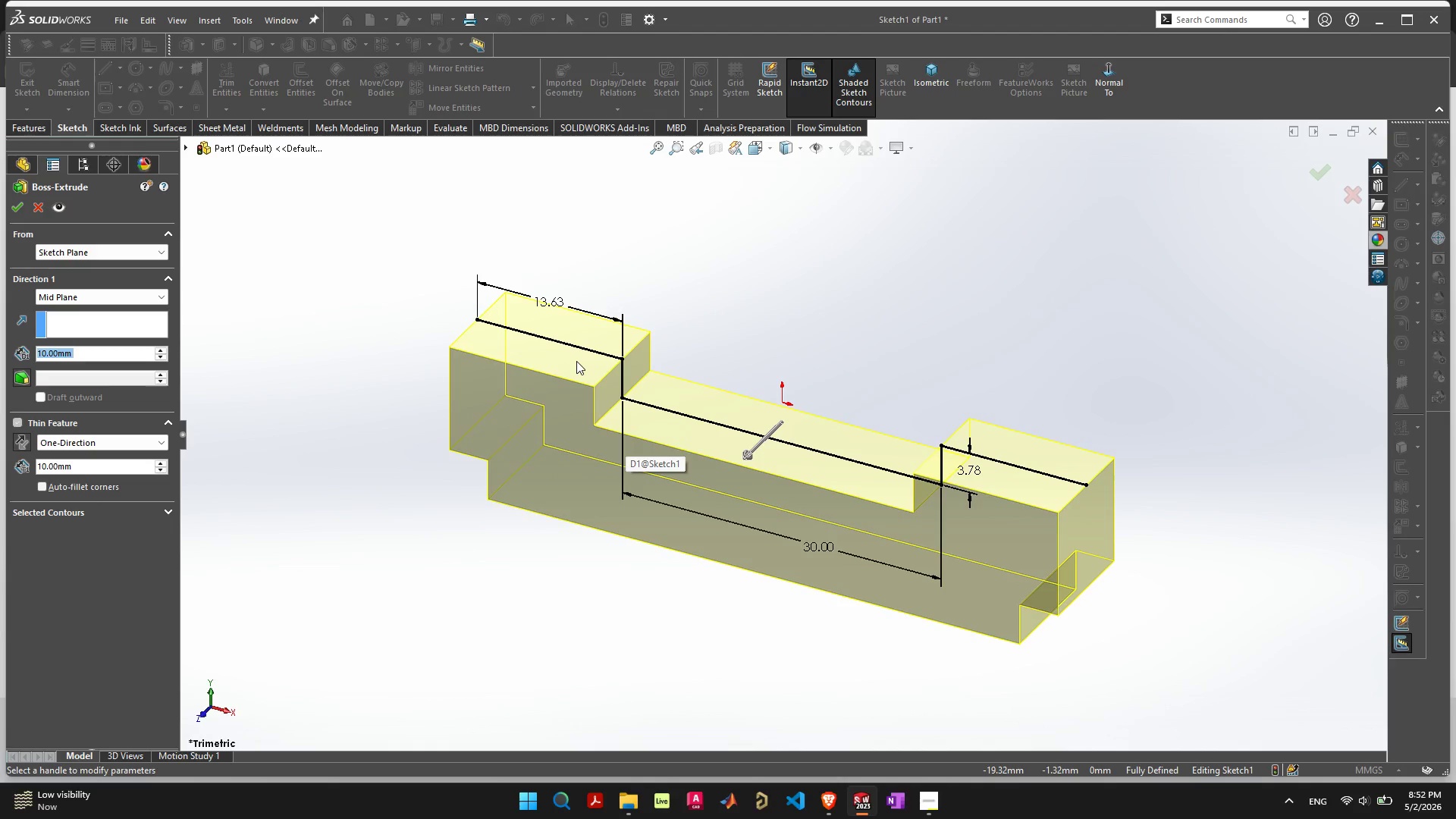 
left_click([577, 349])
 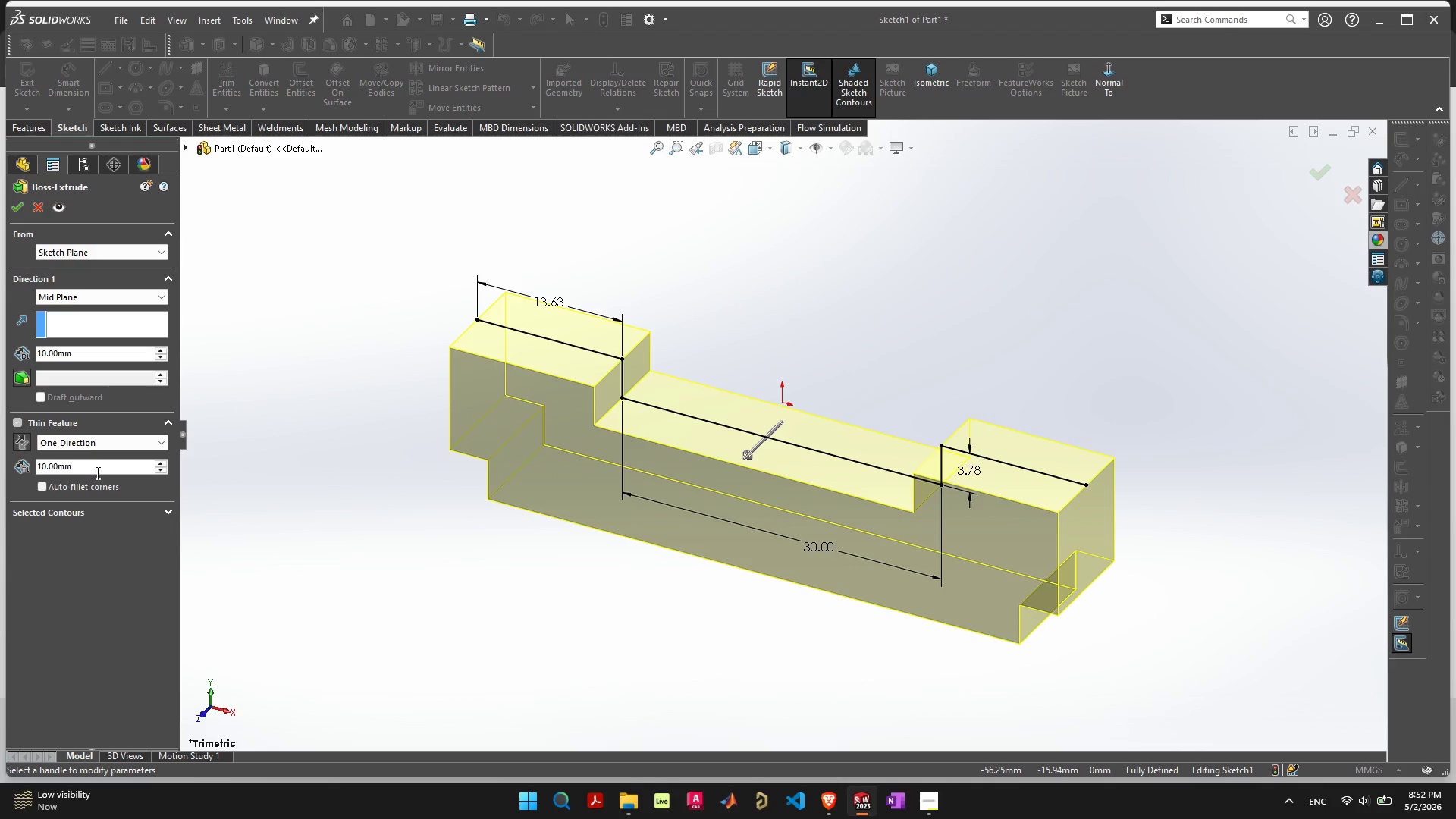 
left_click([58, 416])
 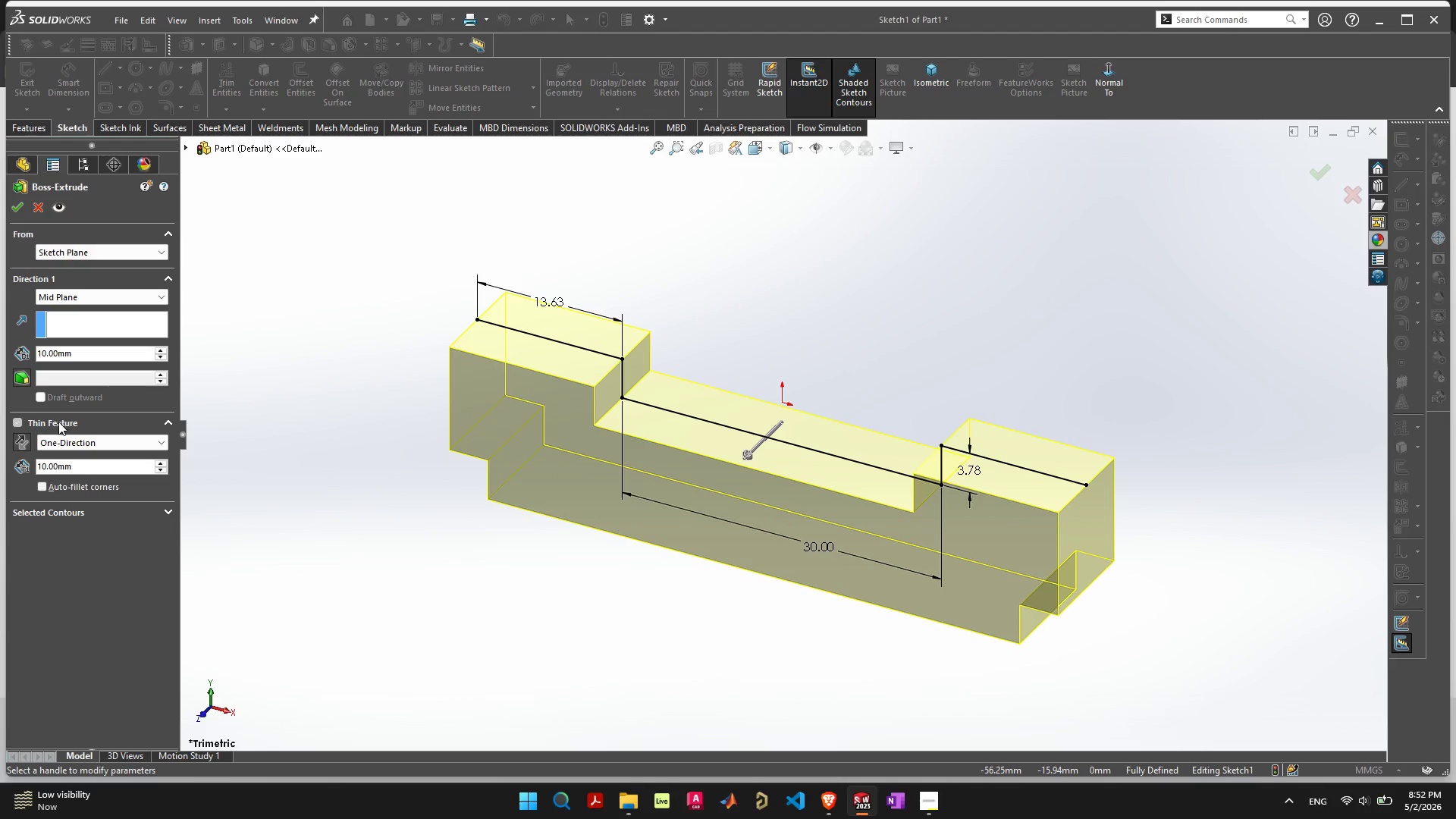 
left_click([58, 422])
 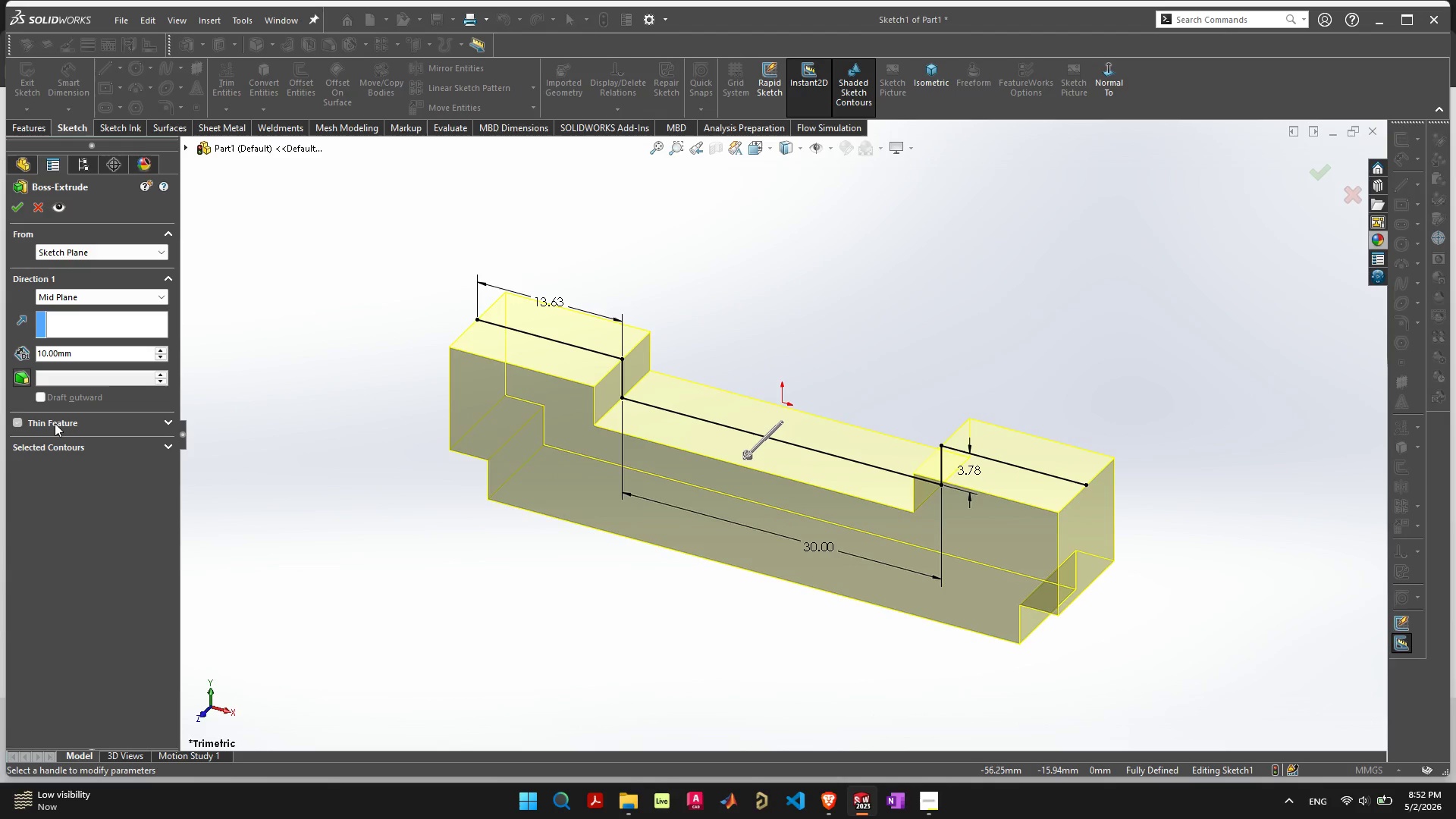 
left_click([55, 423])
 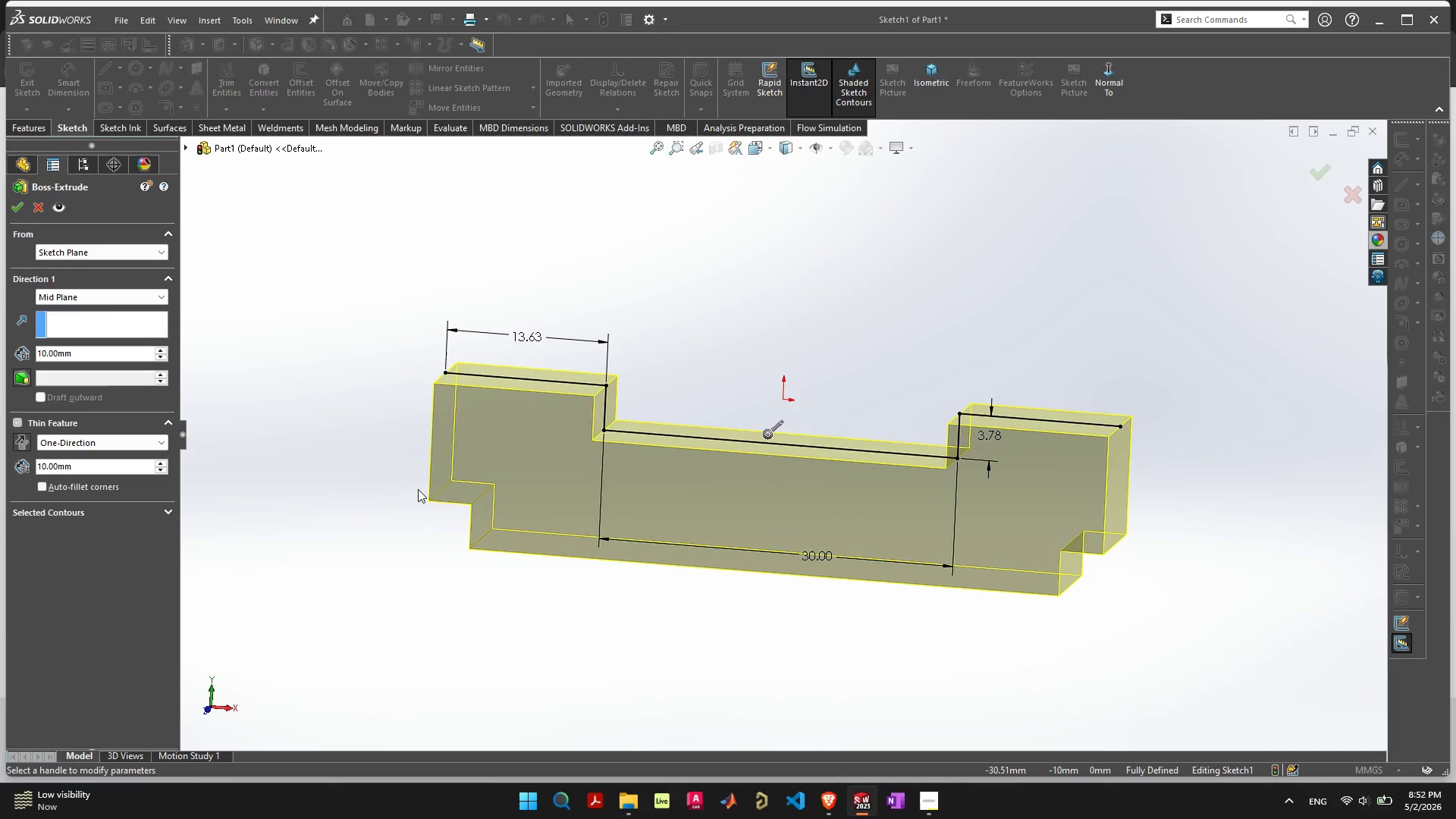 
wait(12.08)
 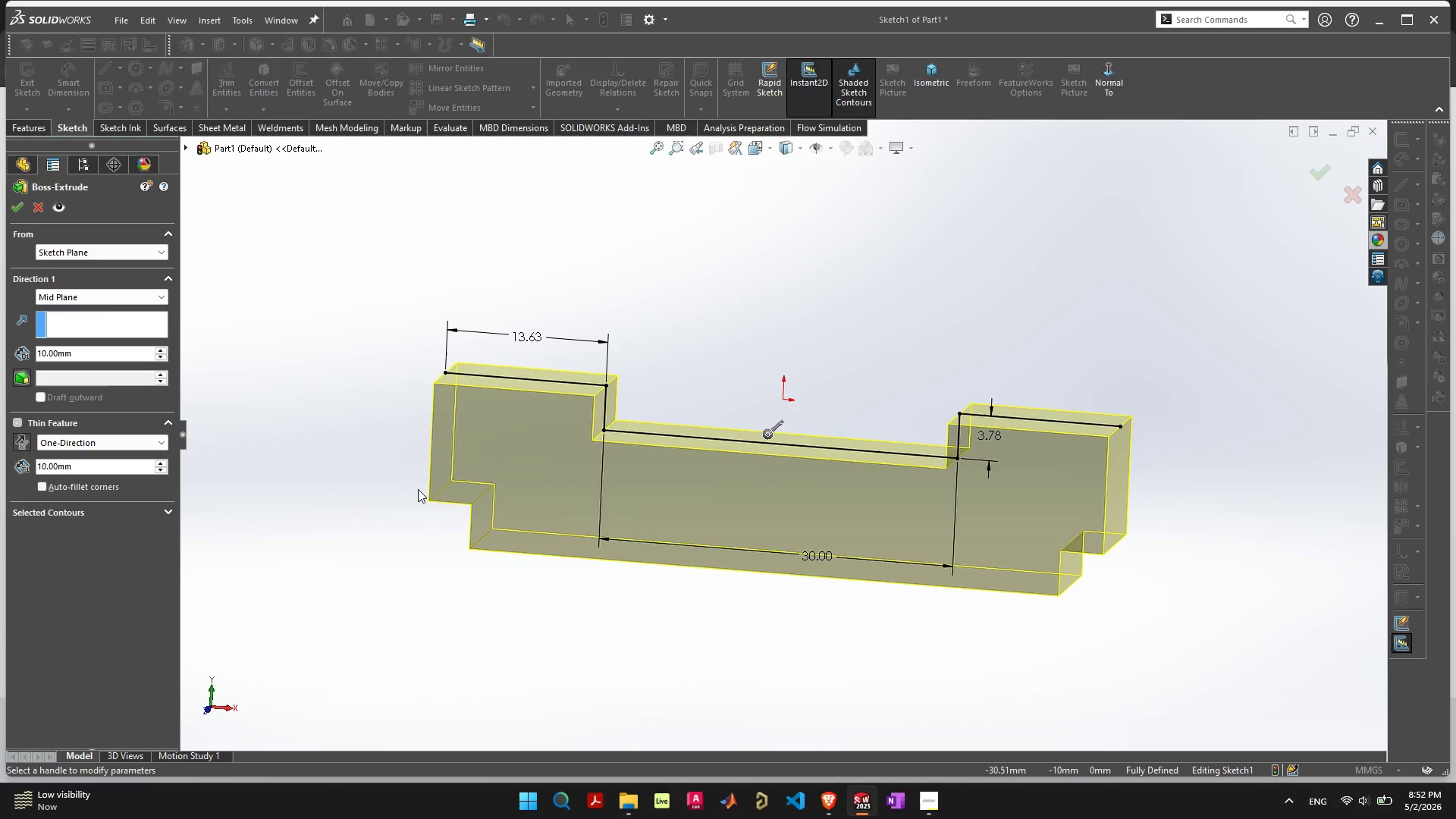 
left_click_drag(start_coordinate=[142, 470], to_coordinate=[0, 458])
 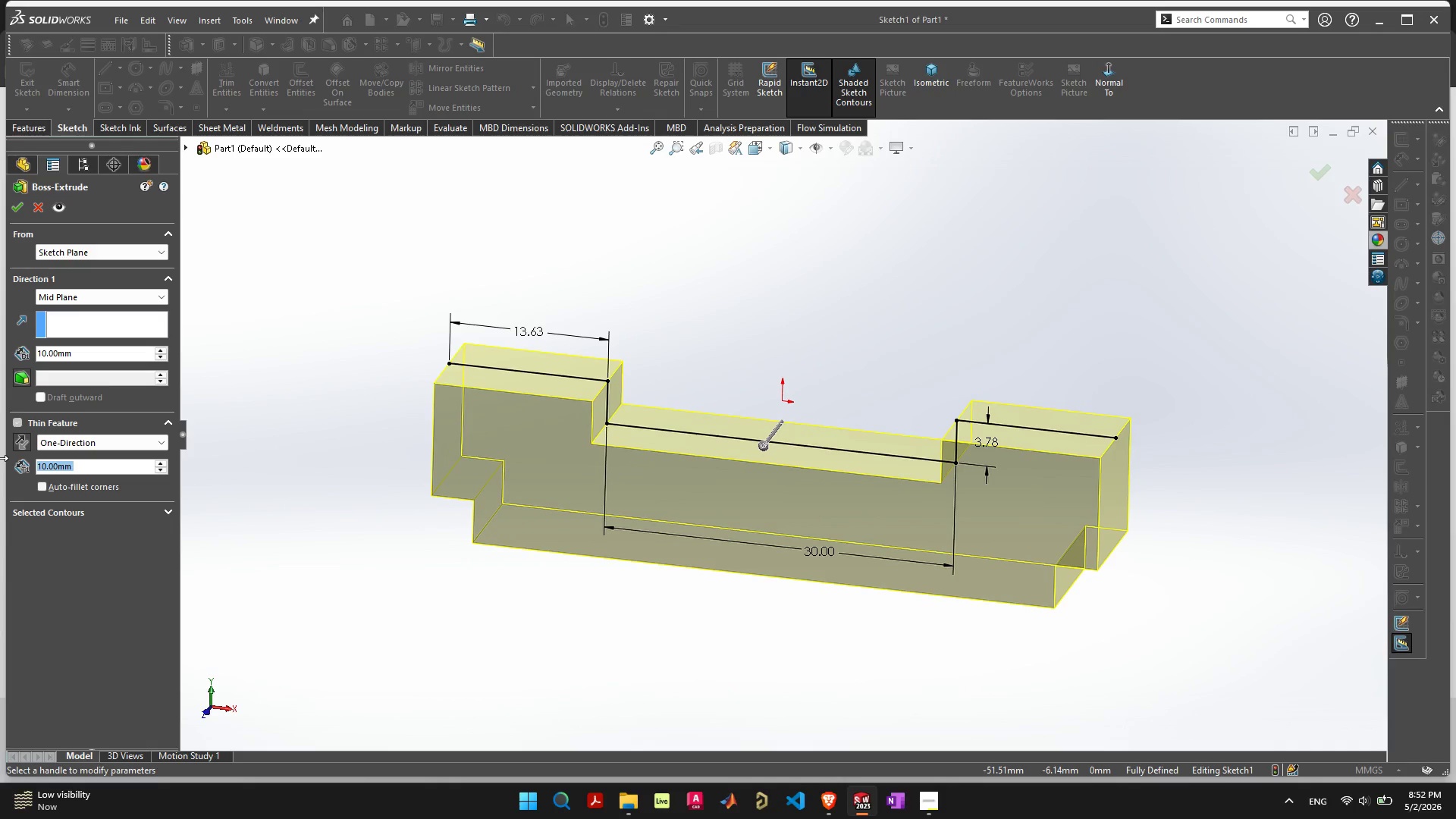 
key(1)
 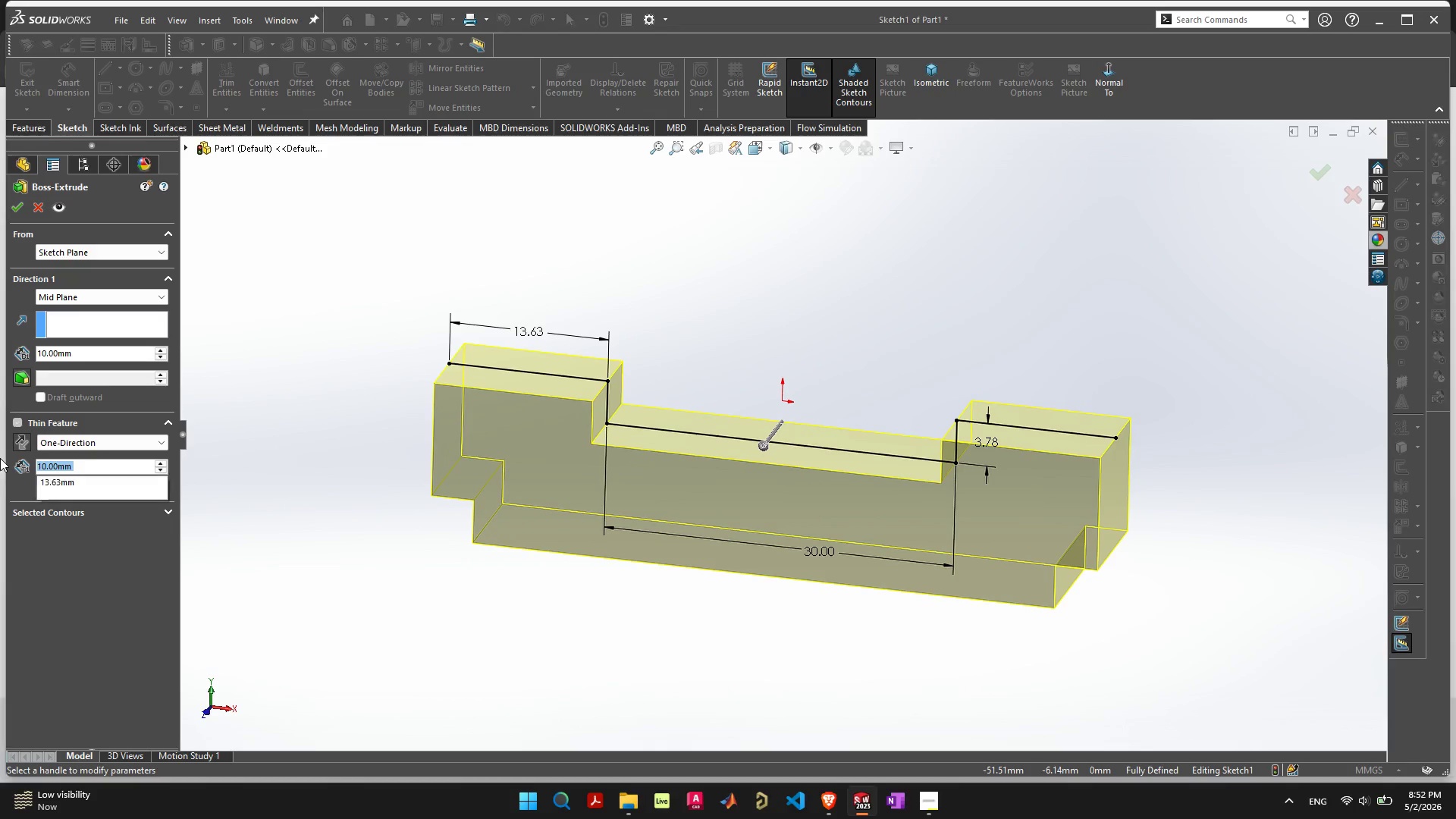 
key(Enter)
 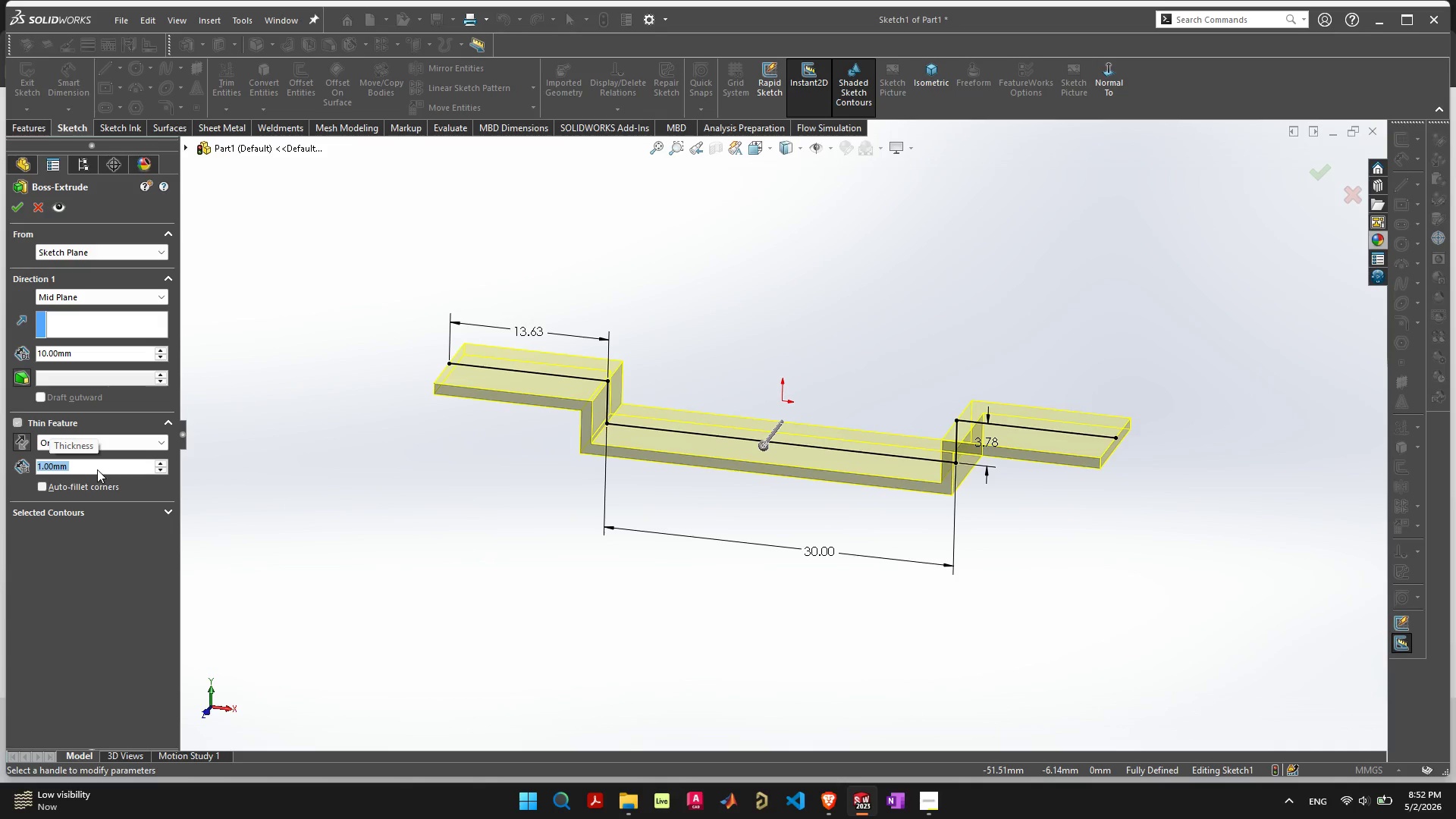 
key(2)
 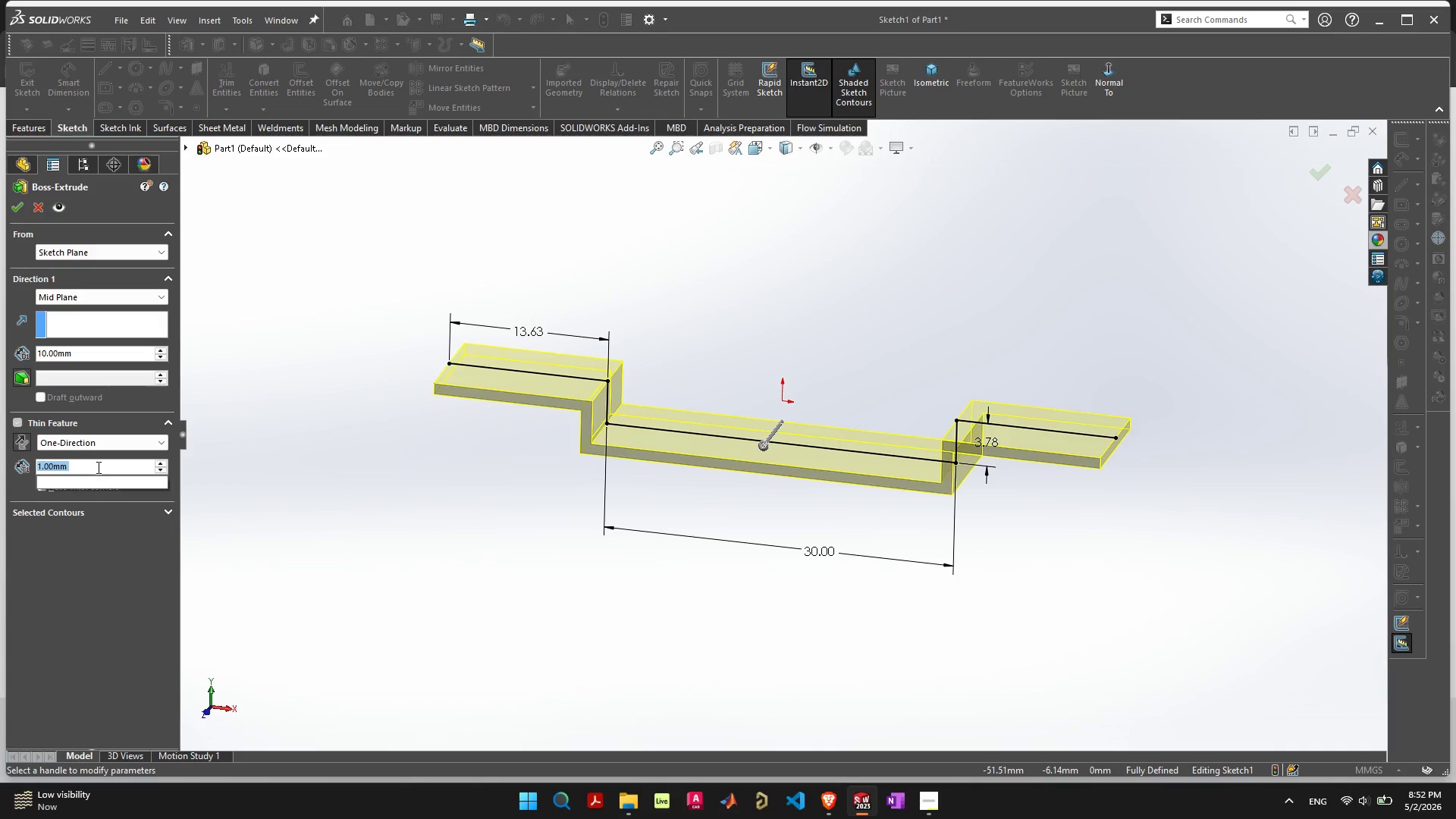 
key(Enter)
 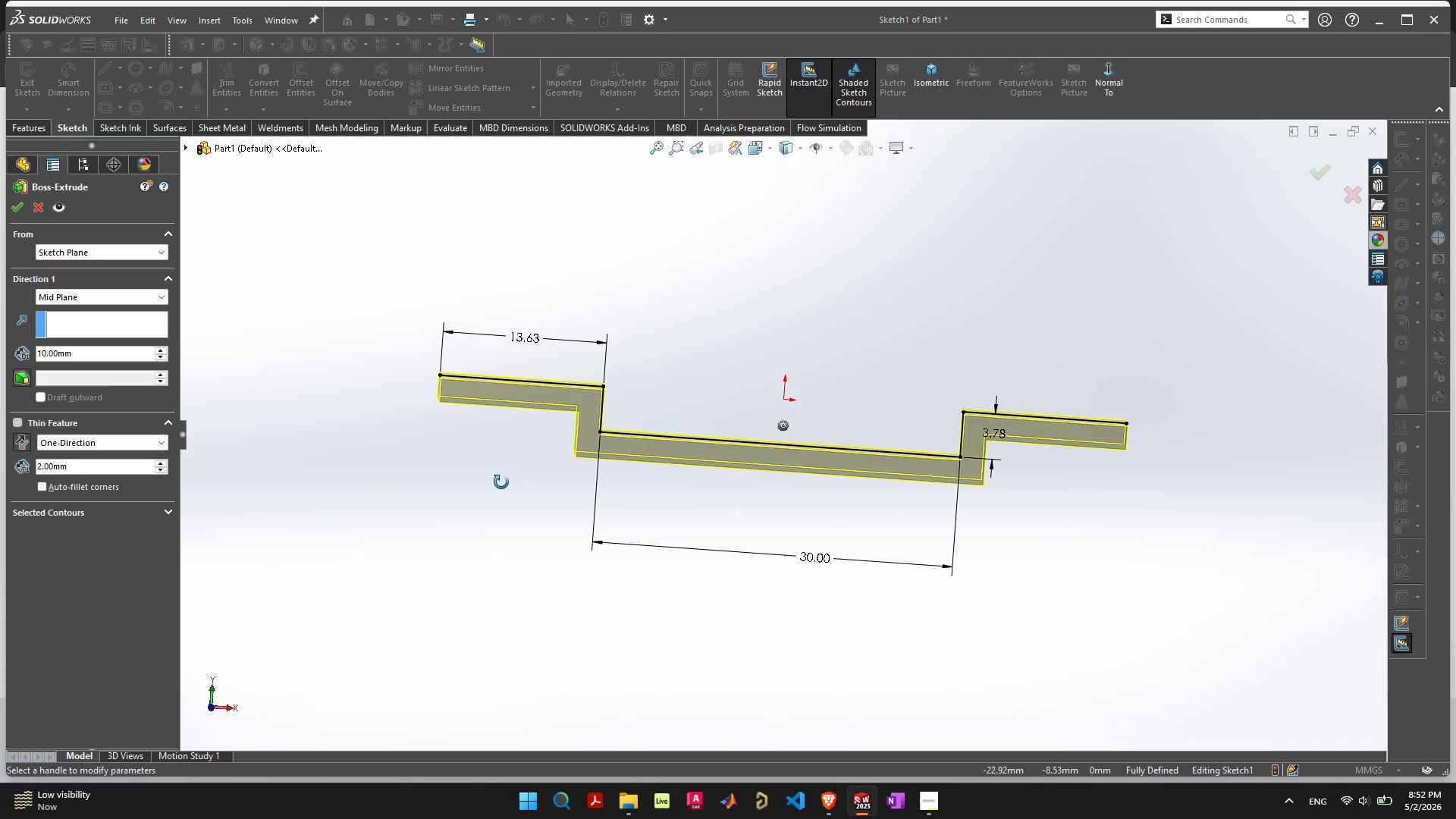 
wait(9.74)
 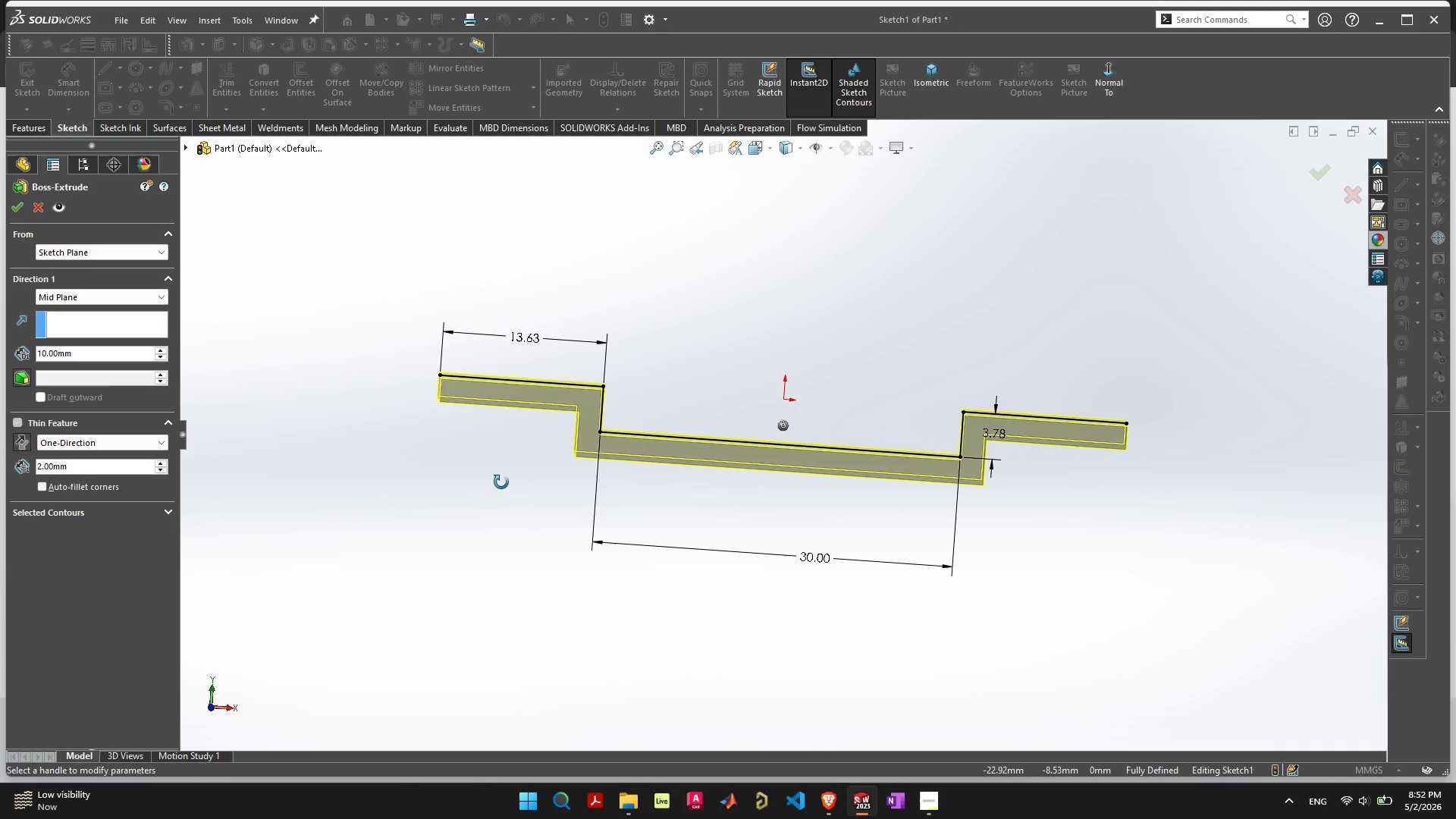 
left_click([95, 485])
 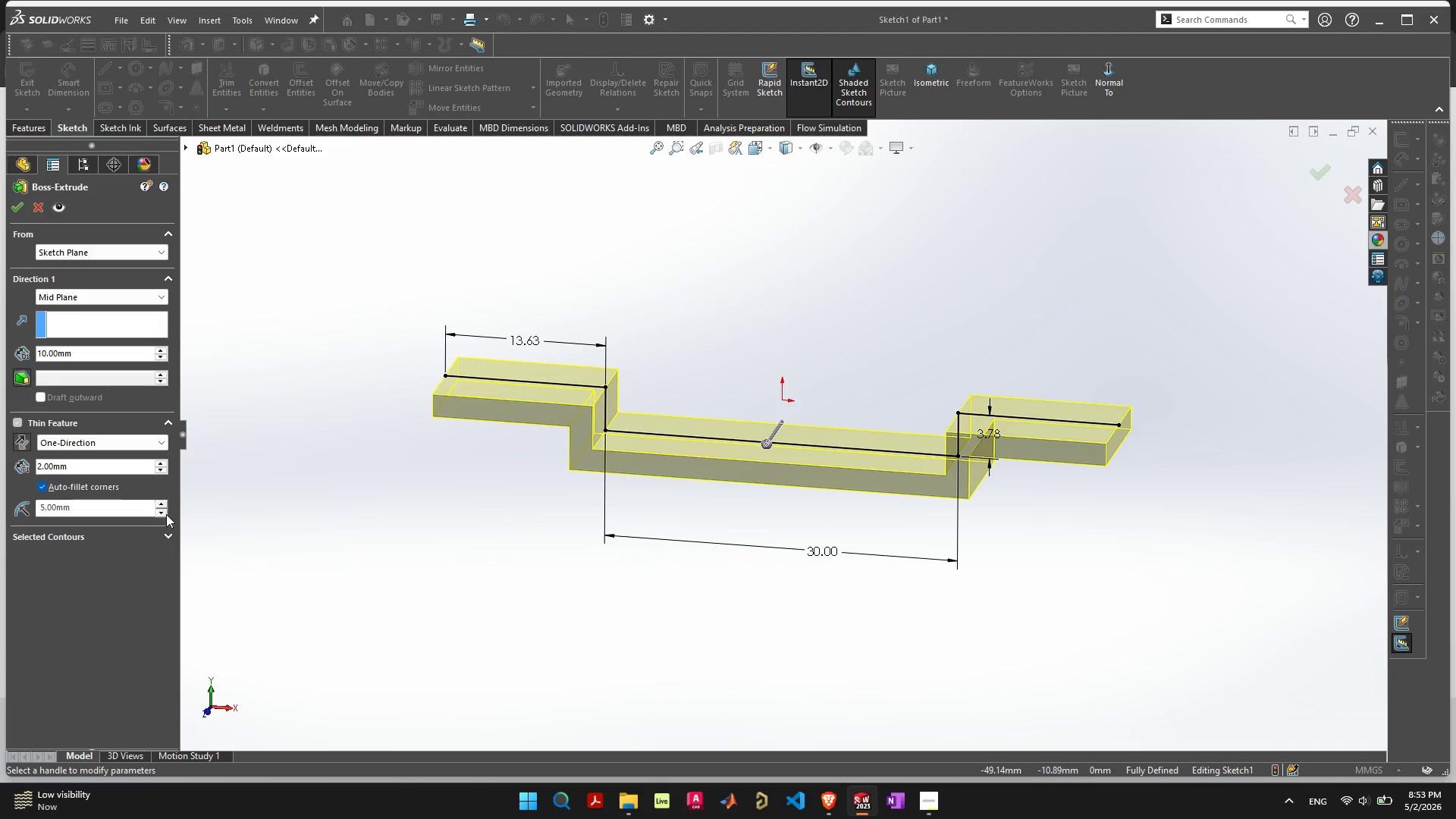 
left_click_drag(start_coordinate=[121, 508], to_coordinate=[8, 509])
 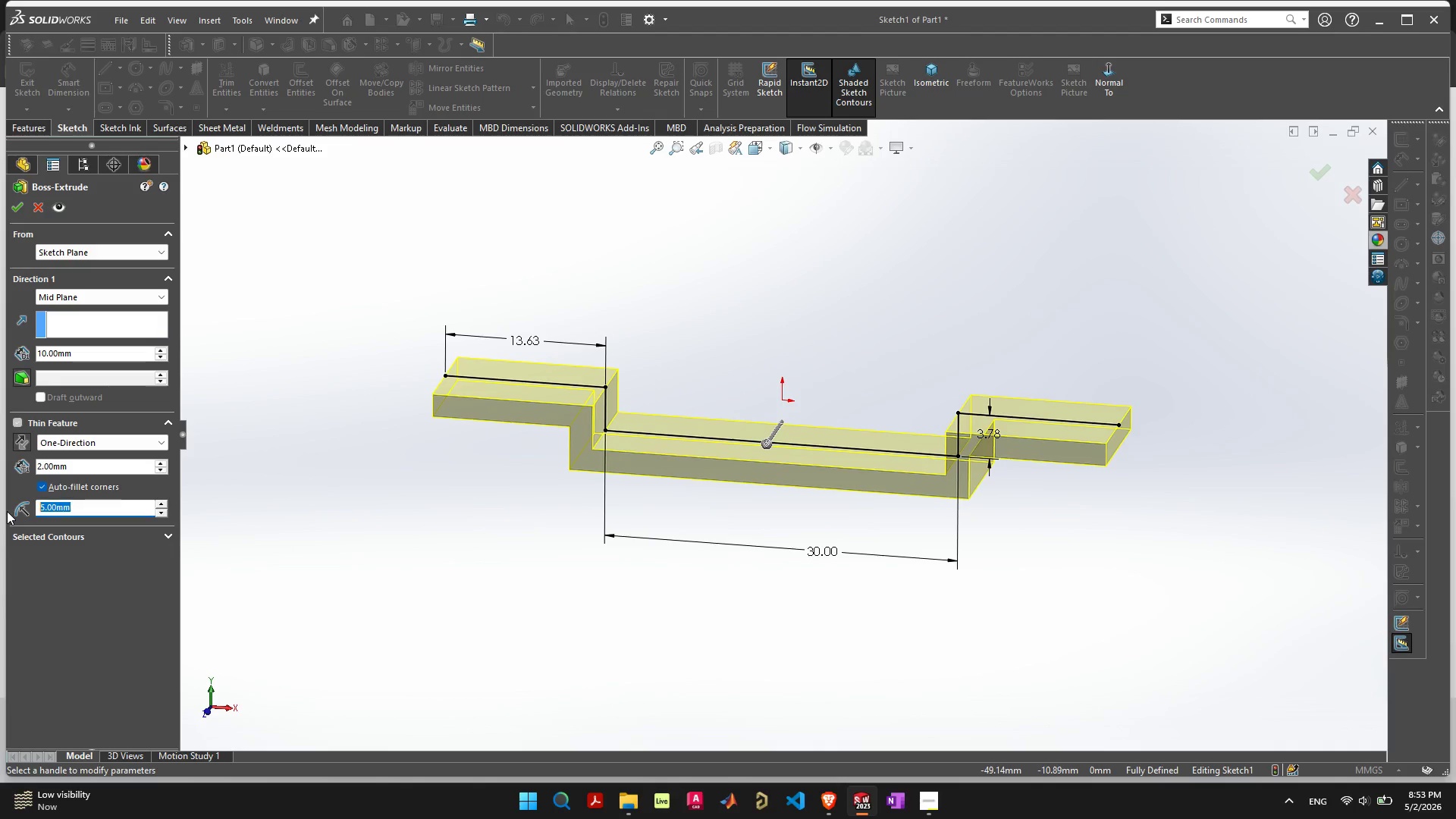 
key(1)
 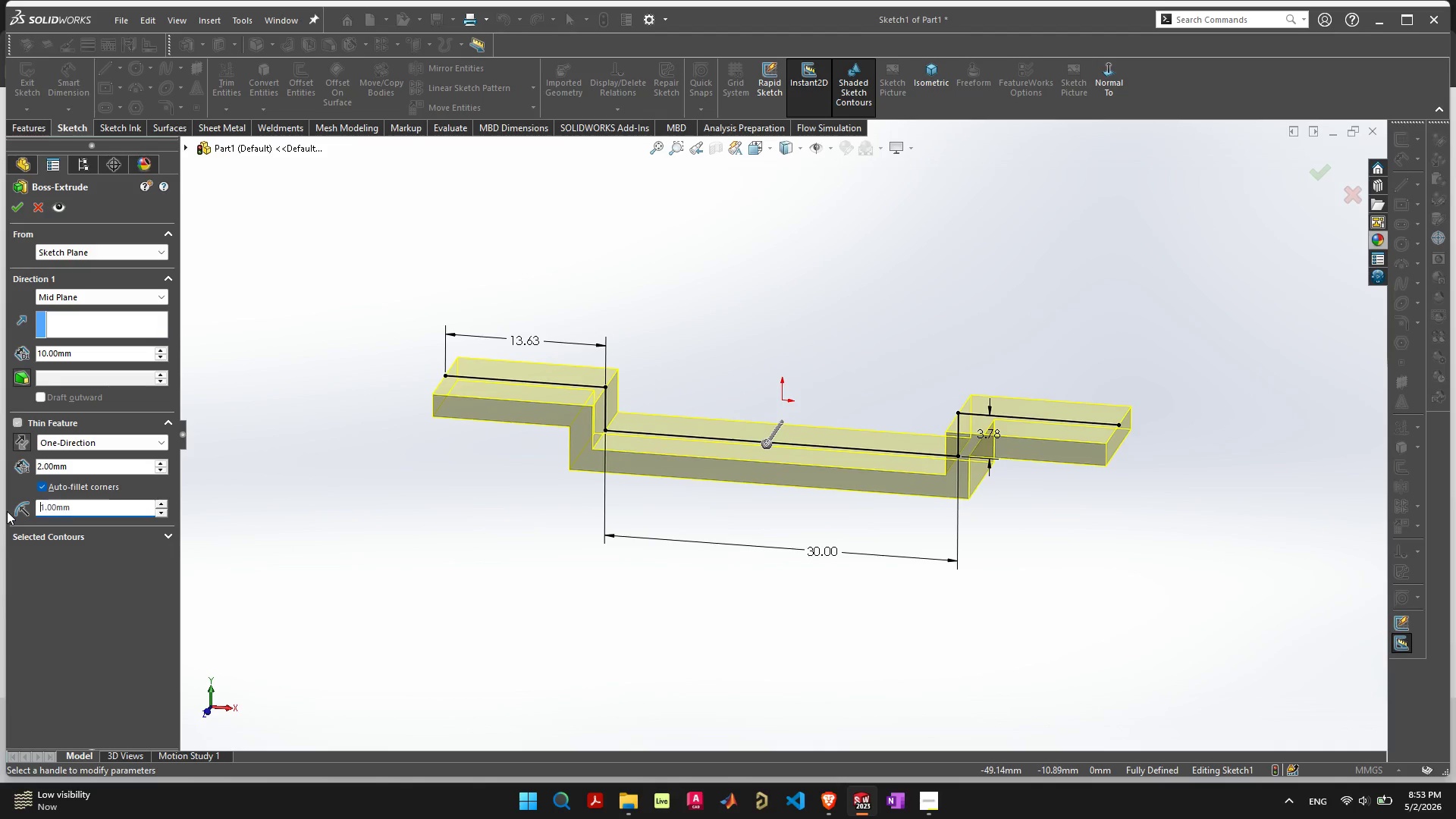 
key(Enter)
 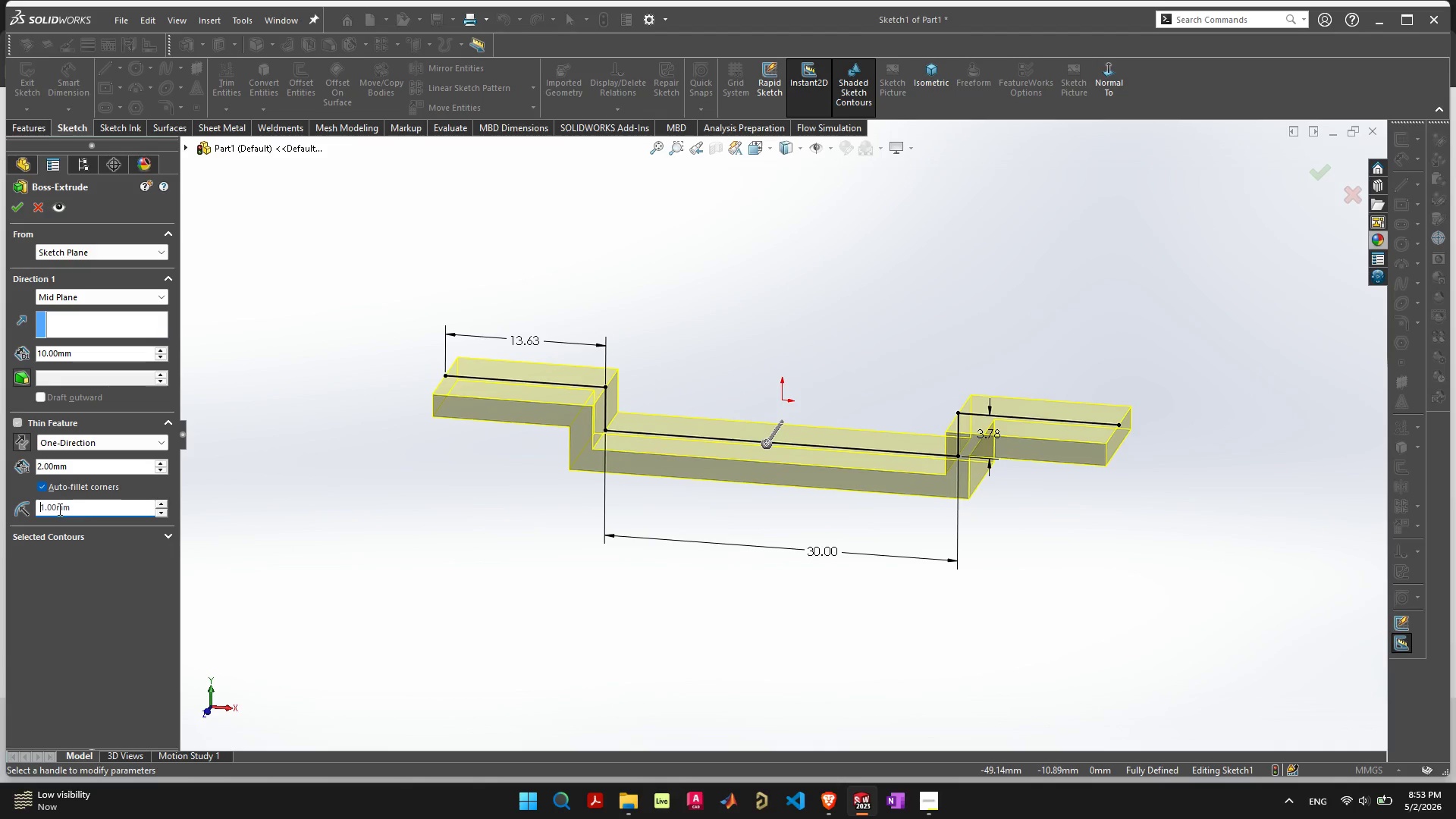 
left_click_drag(start_coordinate=[89, 506], to_coordinate=[0, 488])
 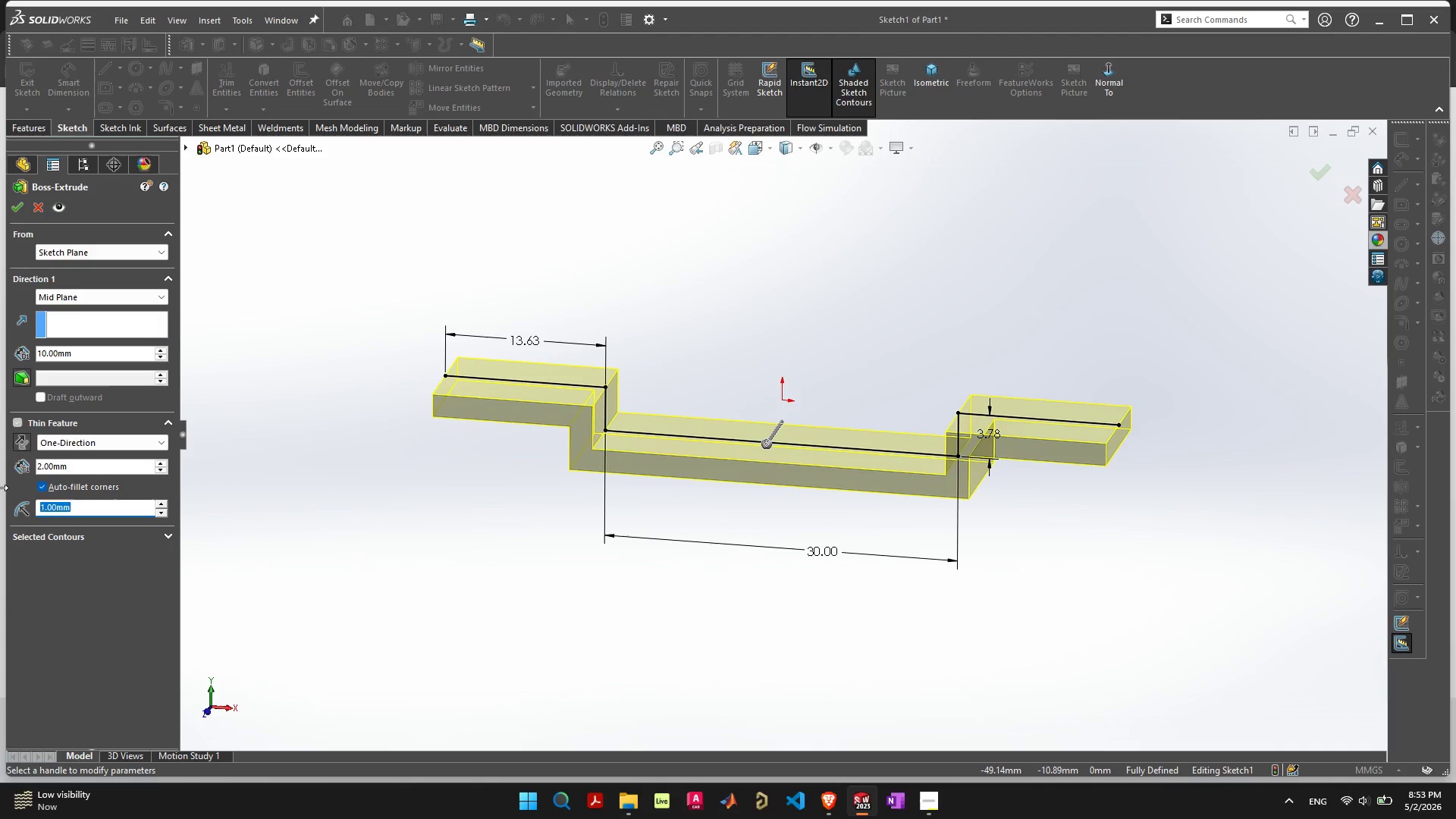 
key(Period)
 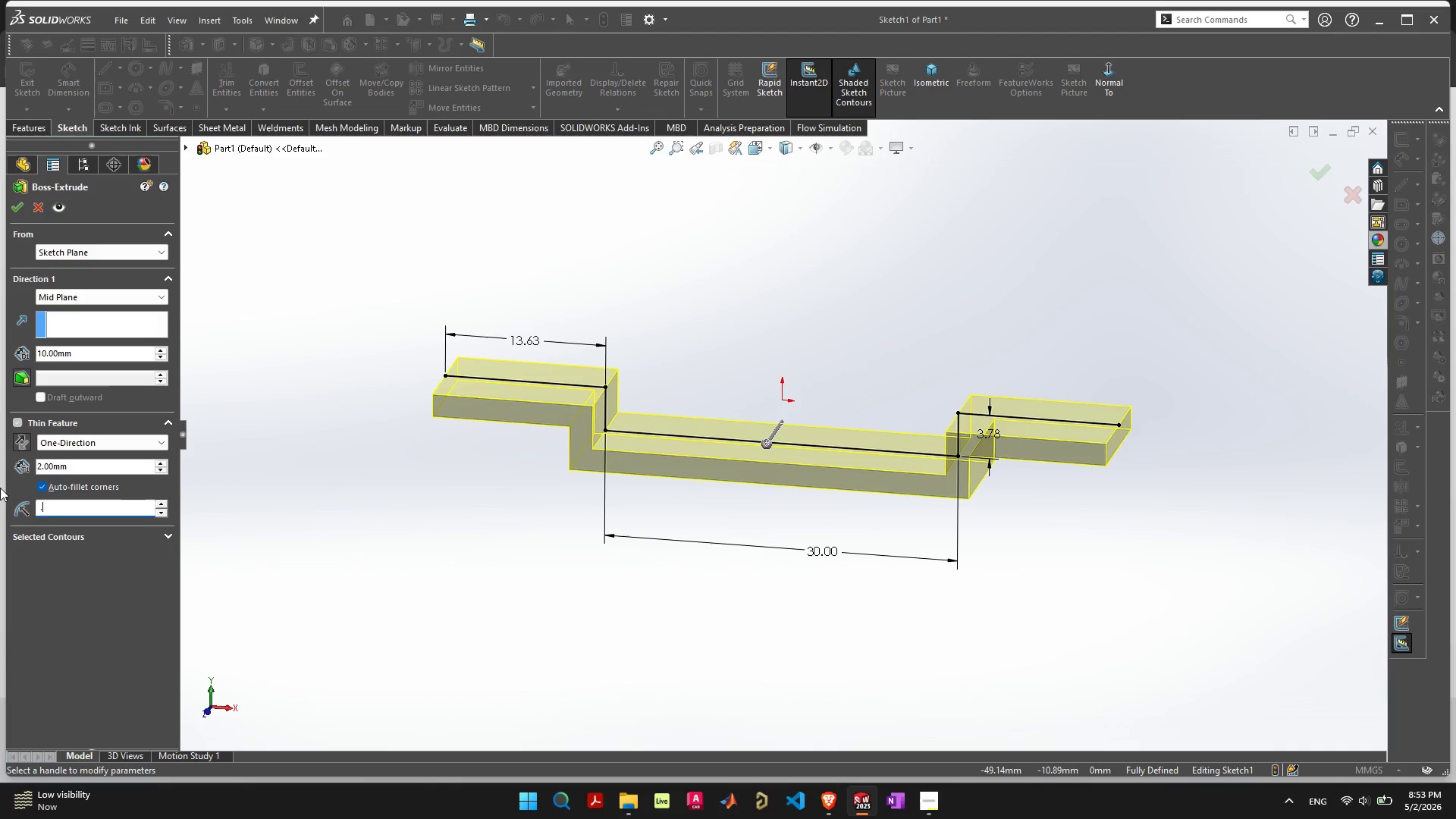 
key(5)
 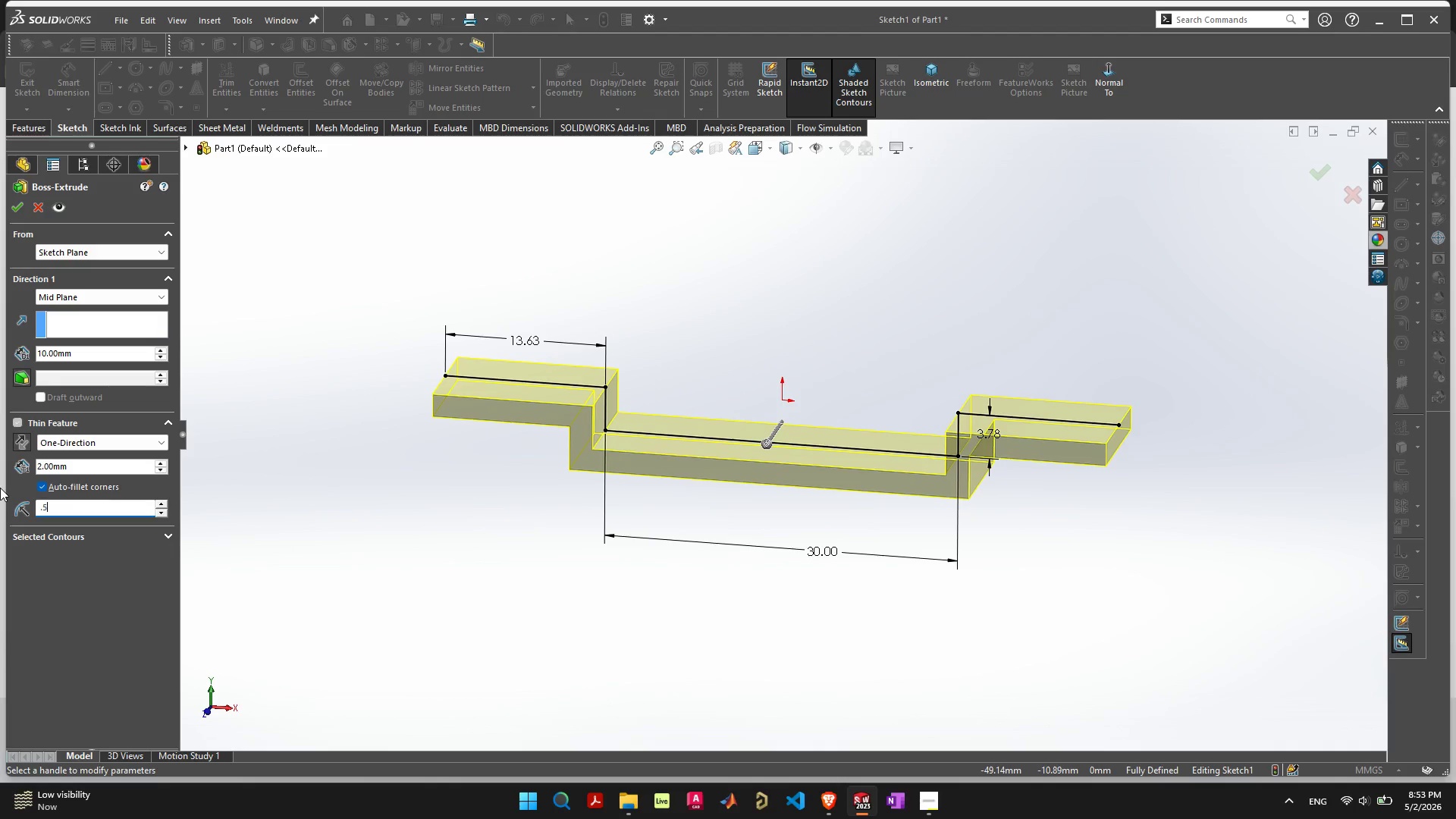 
key(Enter)
 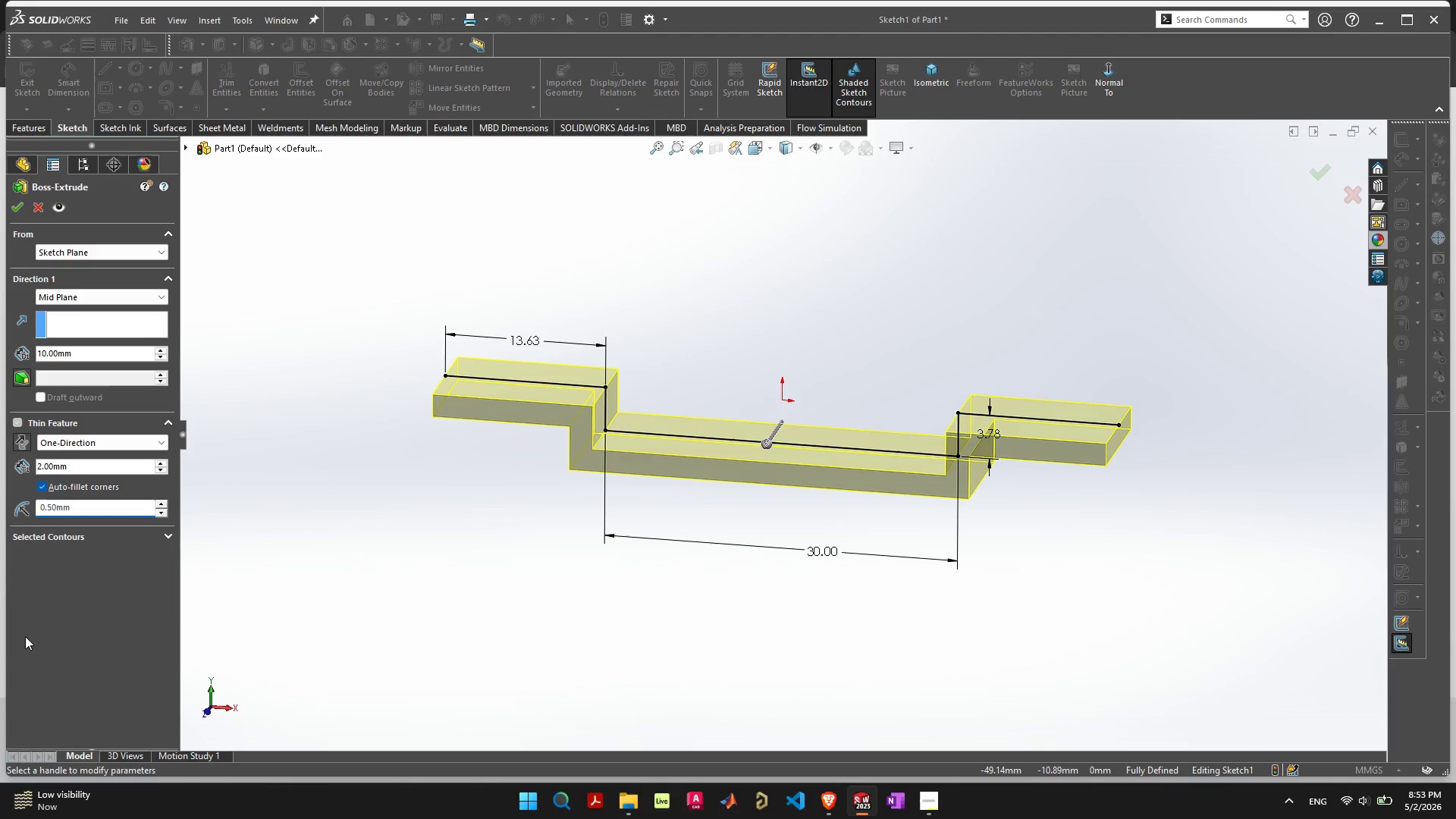 
double_click([389, 582])
 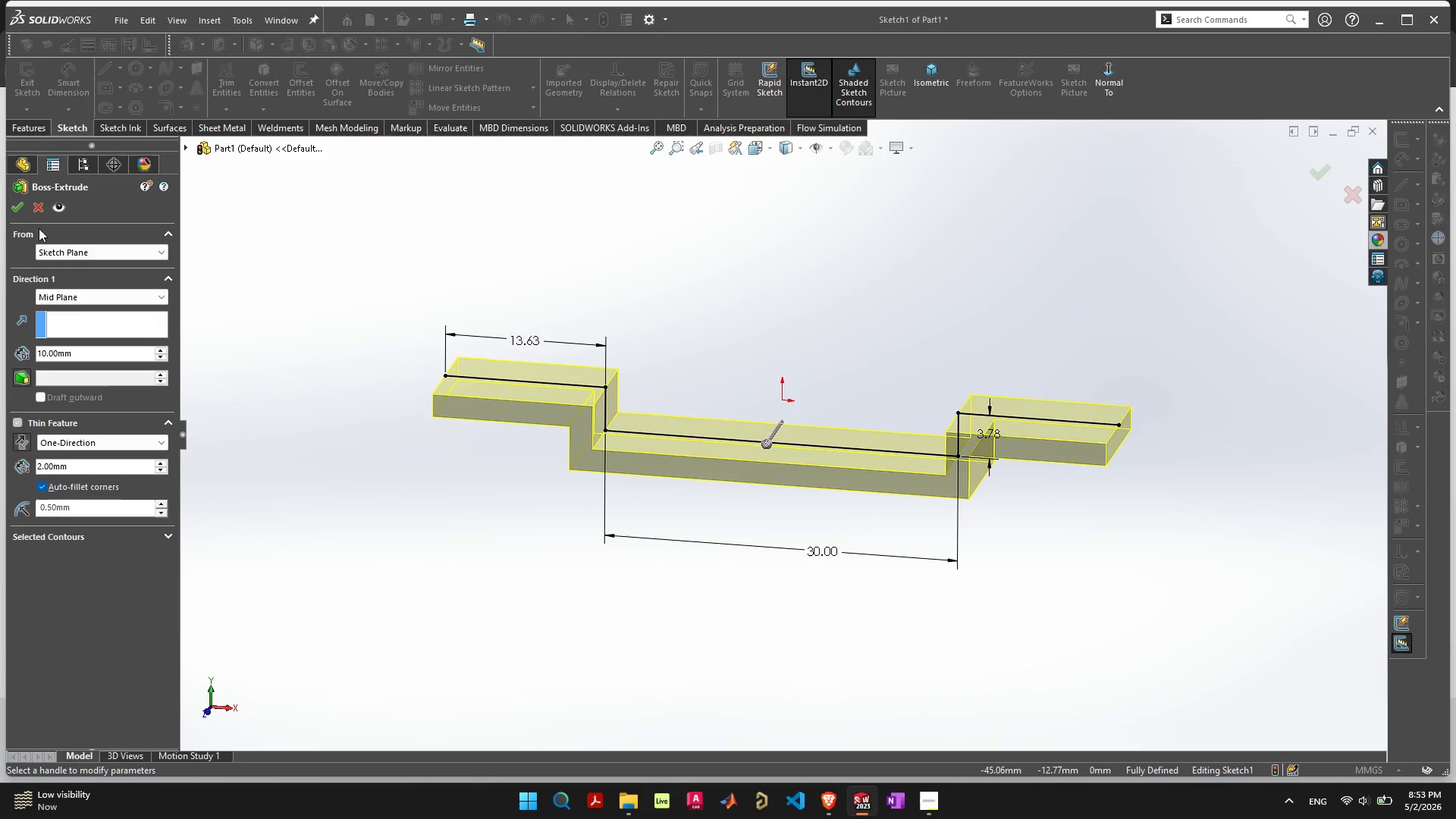 
left_click([22, 206])
 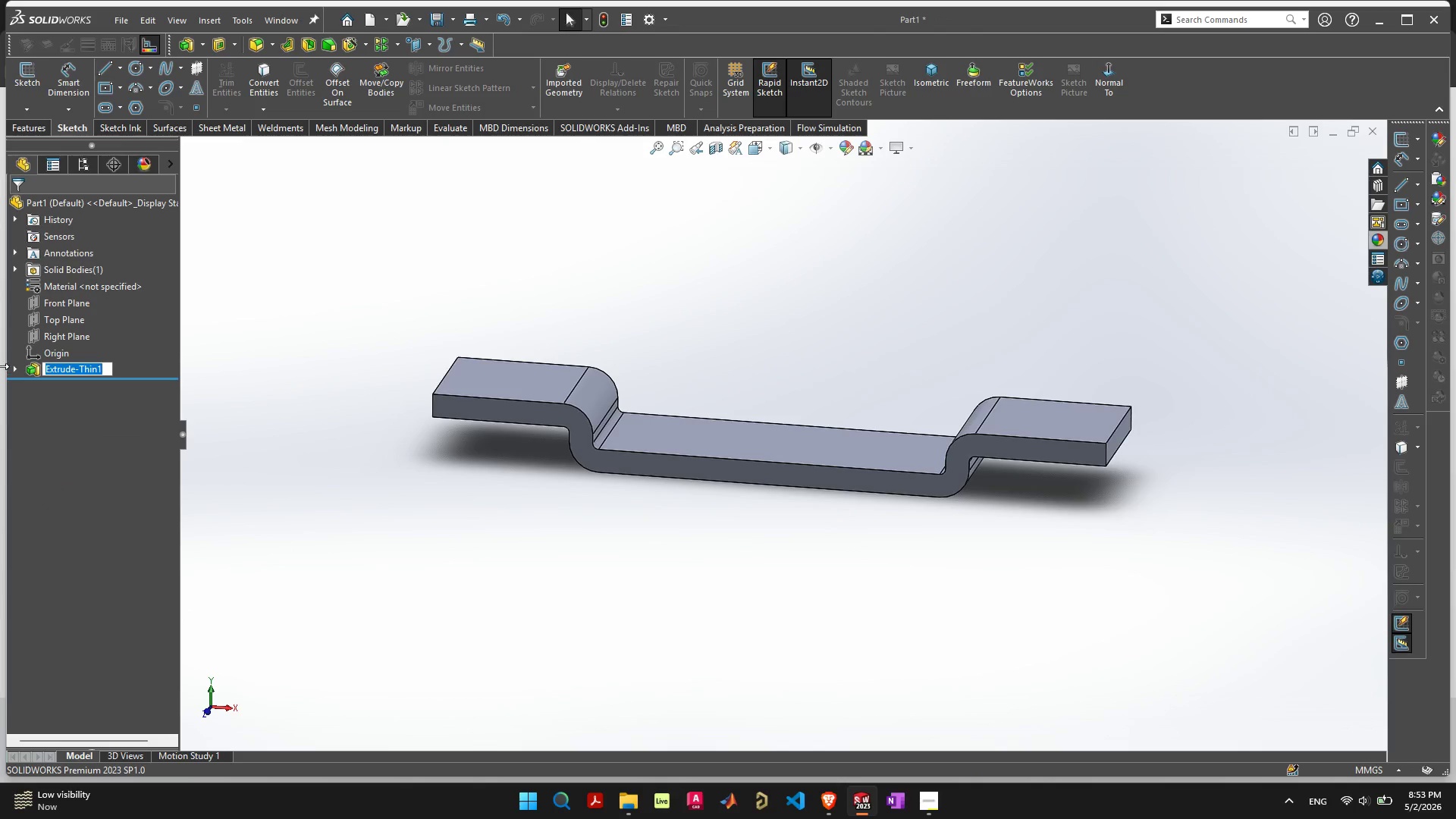 
left_click([13, 370])
 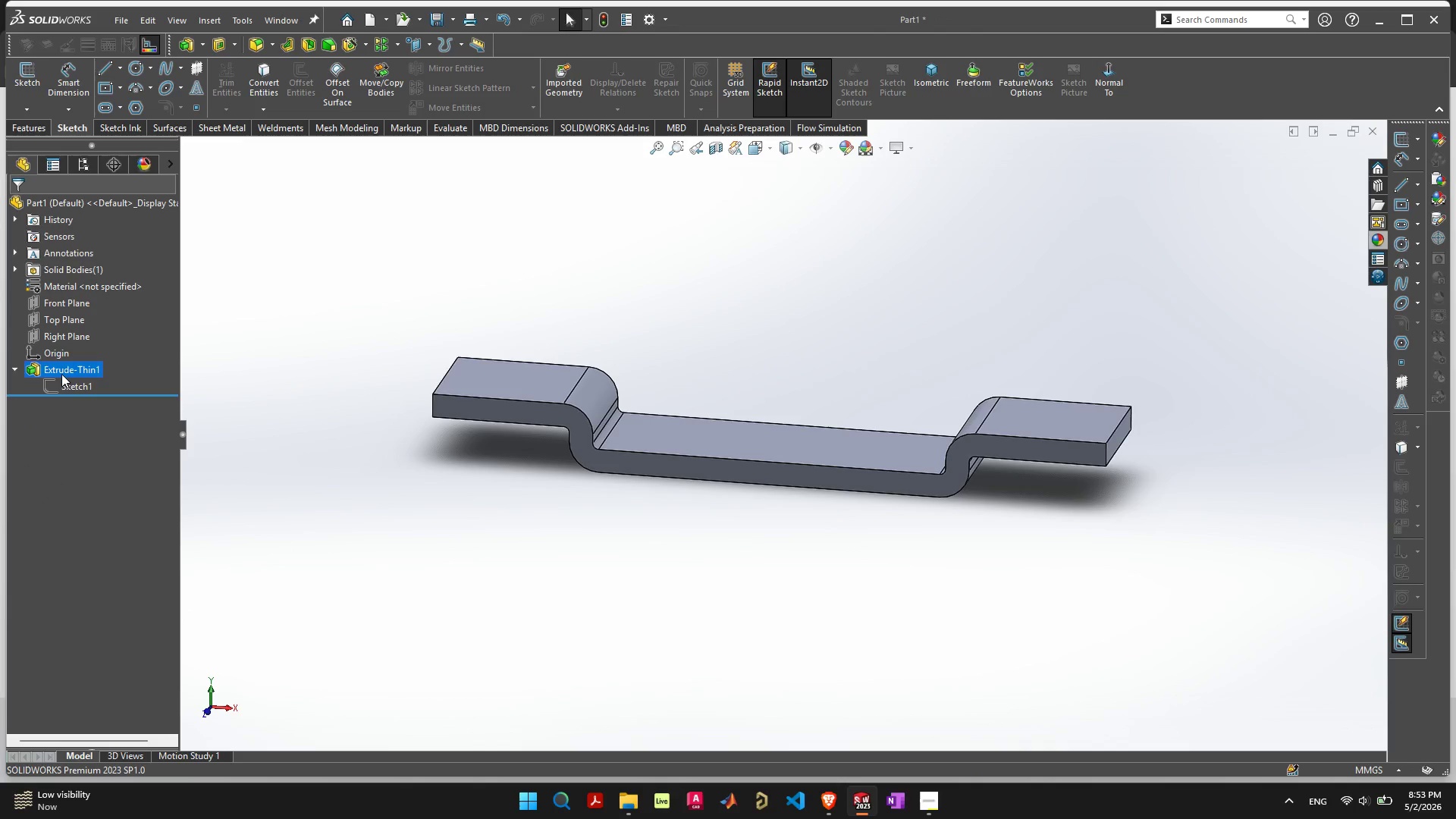 
right_click([61, 371])
 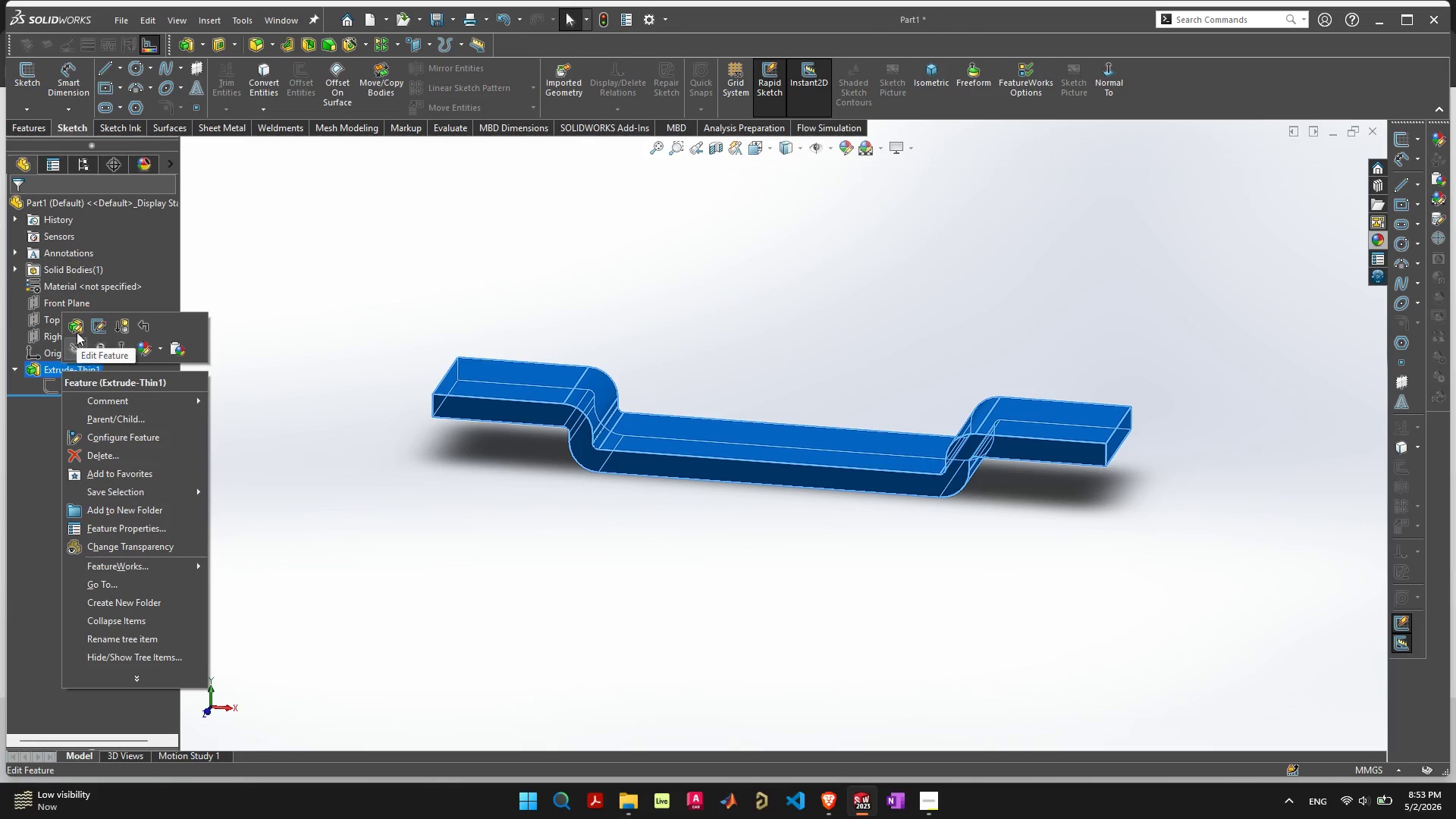 
left_click([77, 328])
 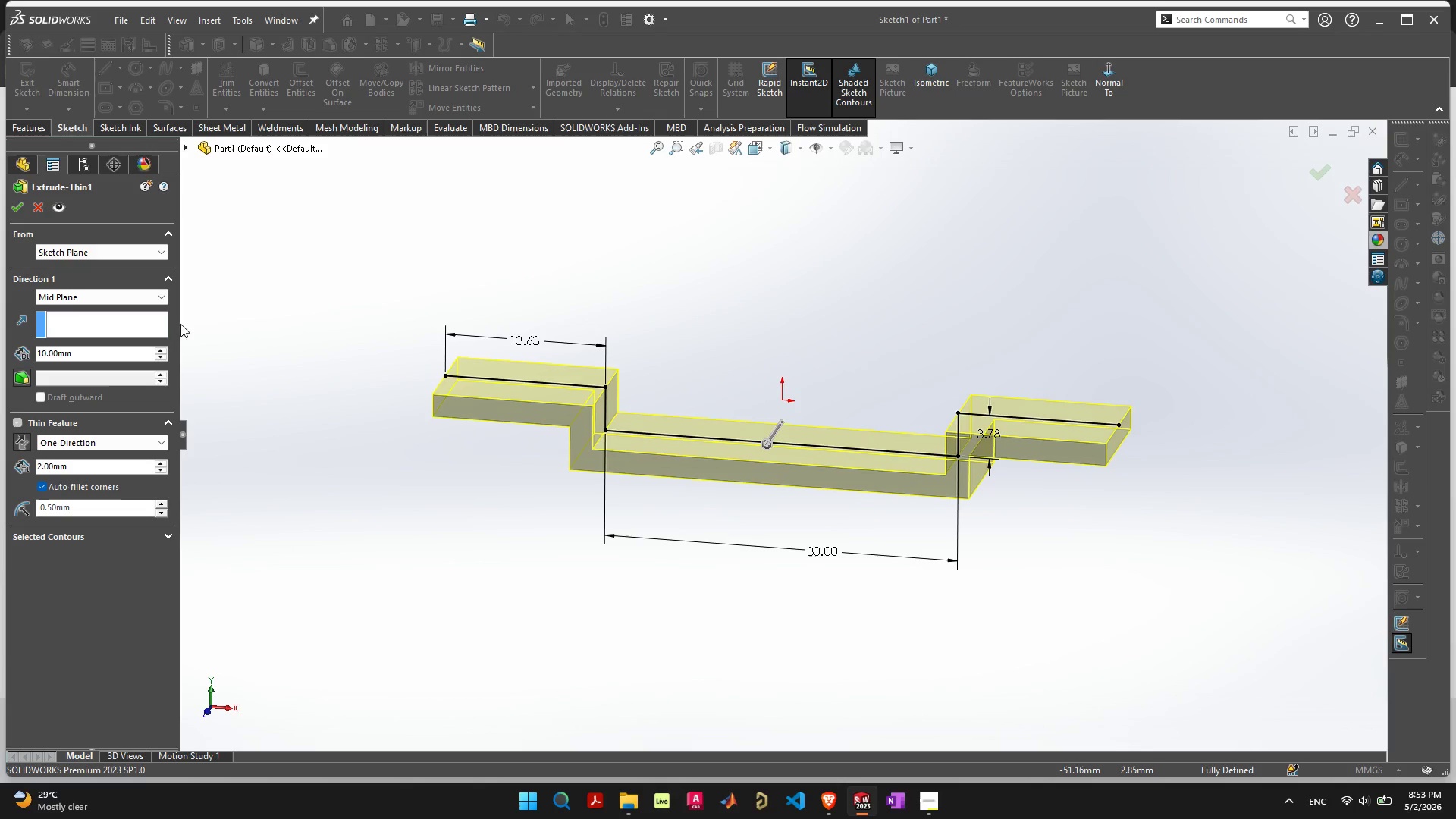 
wait(6.5)
 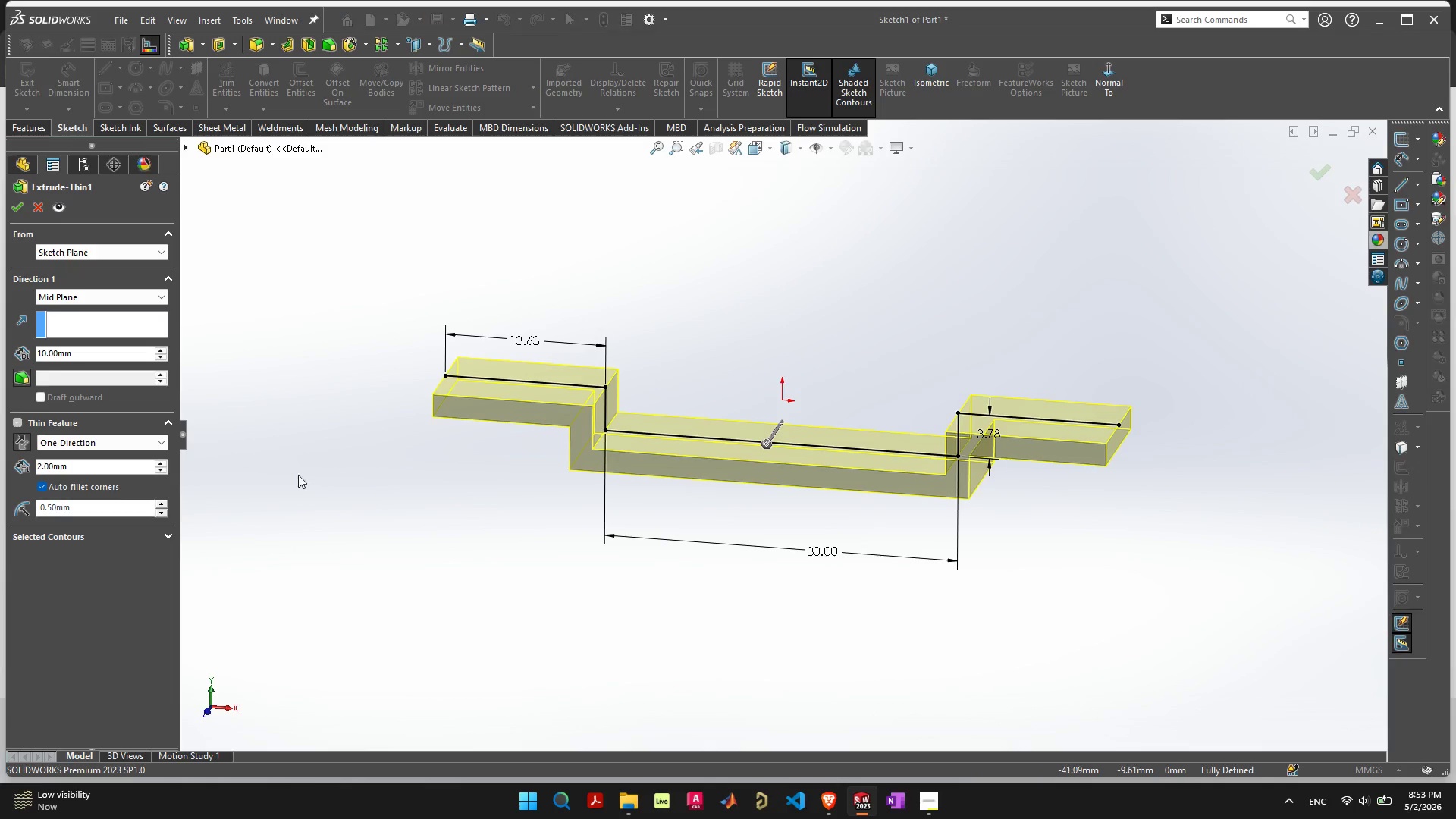 
left_click_drag(start_coordinate=[764, 441], to_coordinate=[737, 477])
 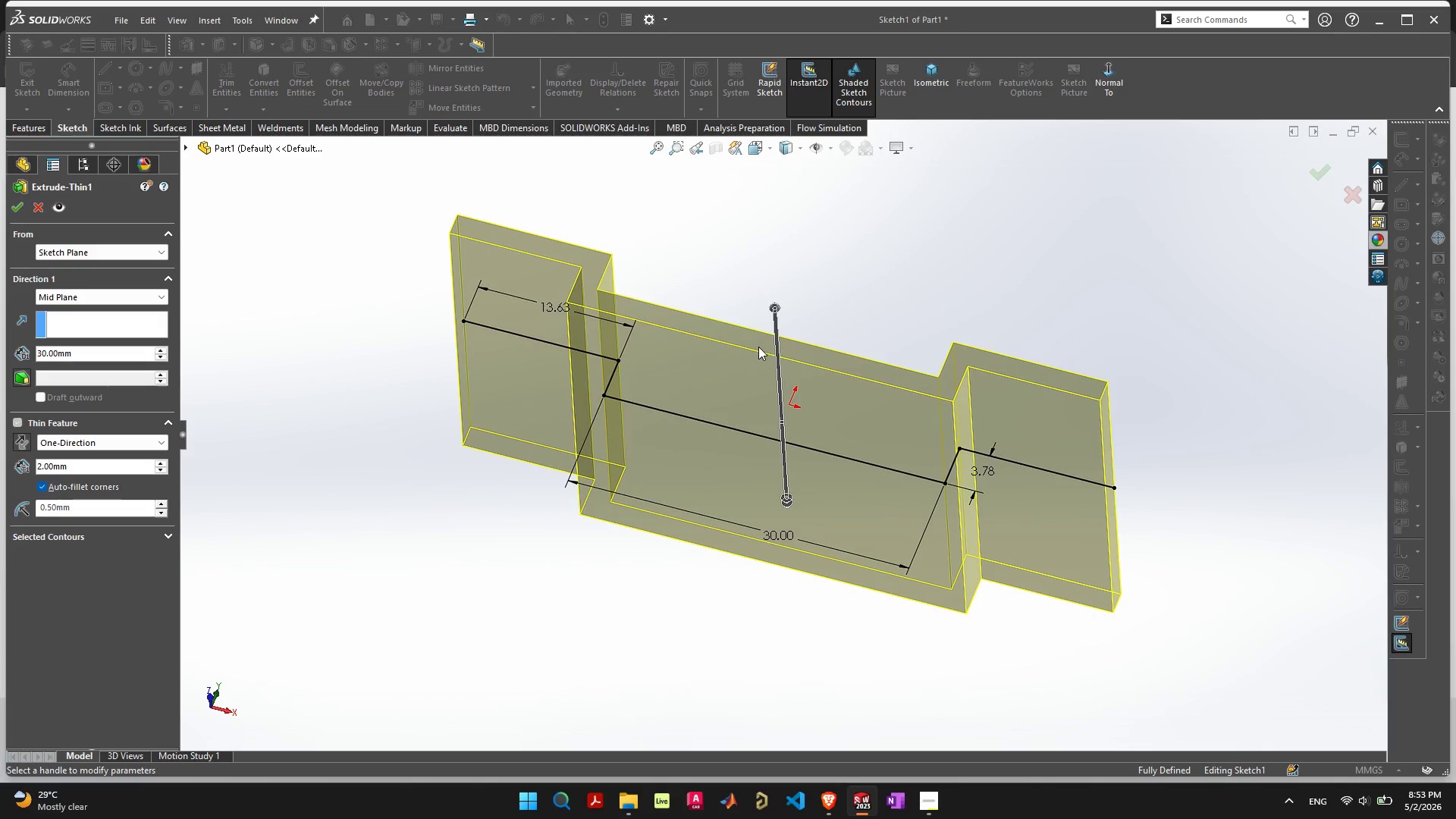 
left_click_drag(start_coordinate=[776, 309], to_coordinate=[776, 363])
 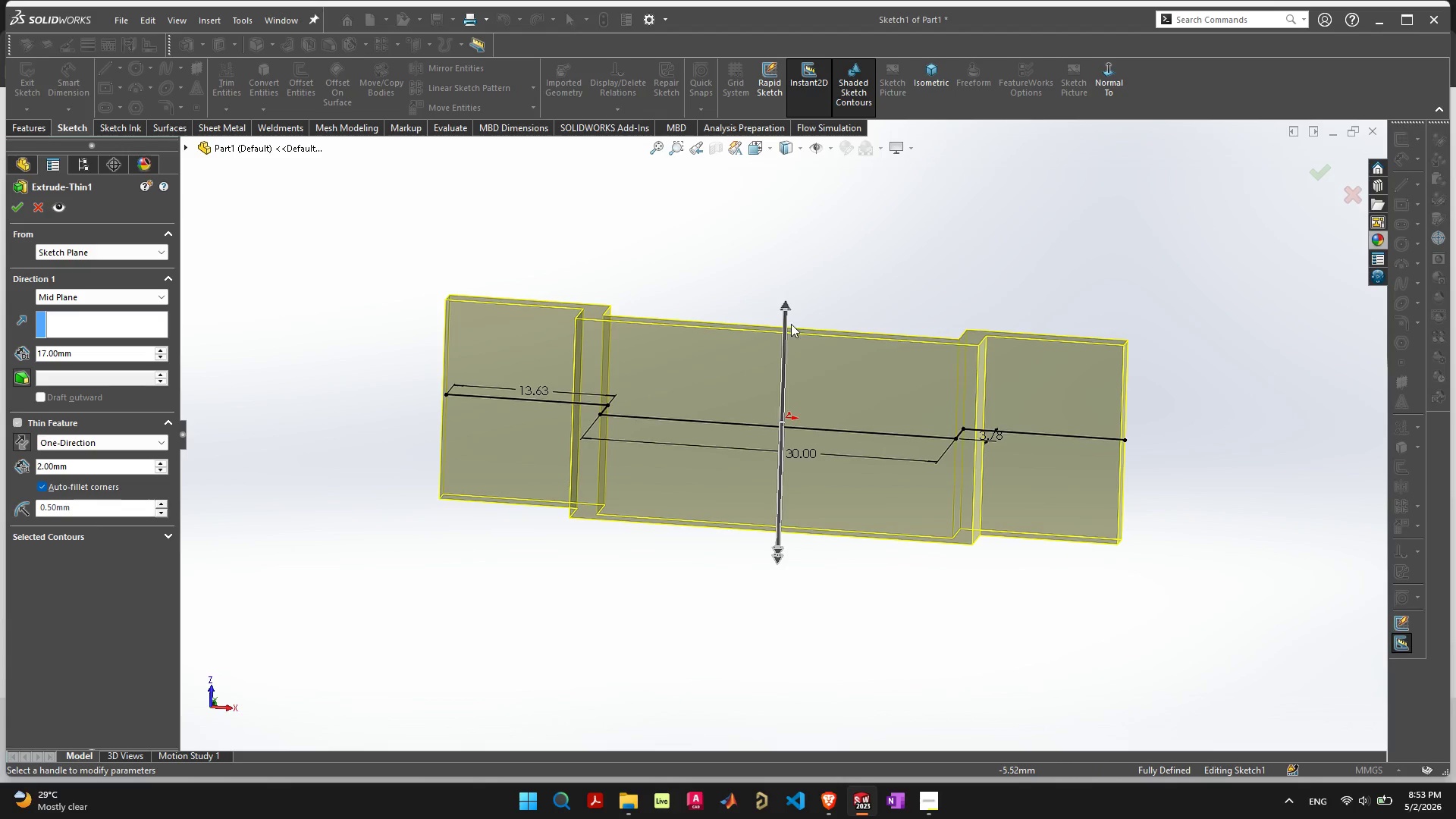 
left_click_drag(start_coordinate=[786, 300], to_coordinate=[783, 361])
 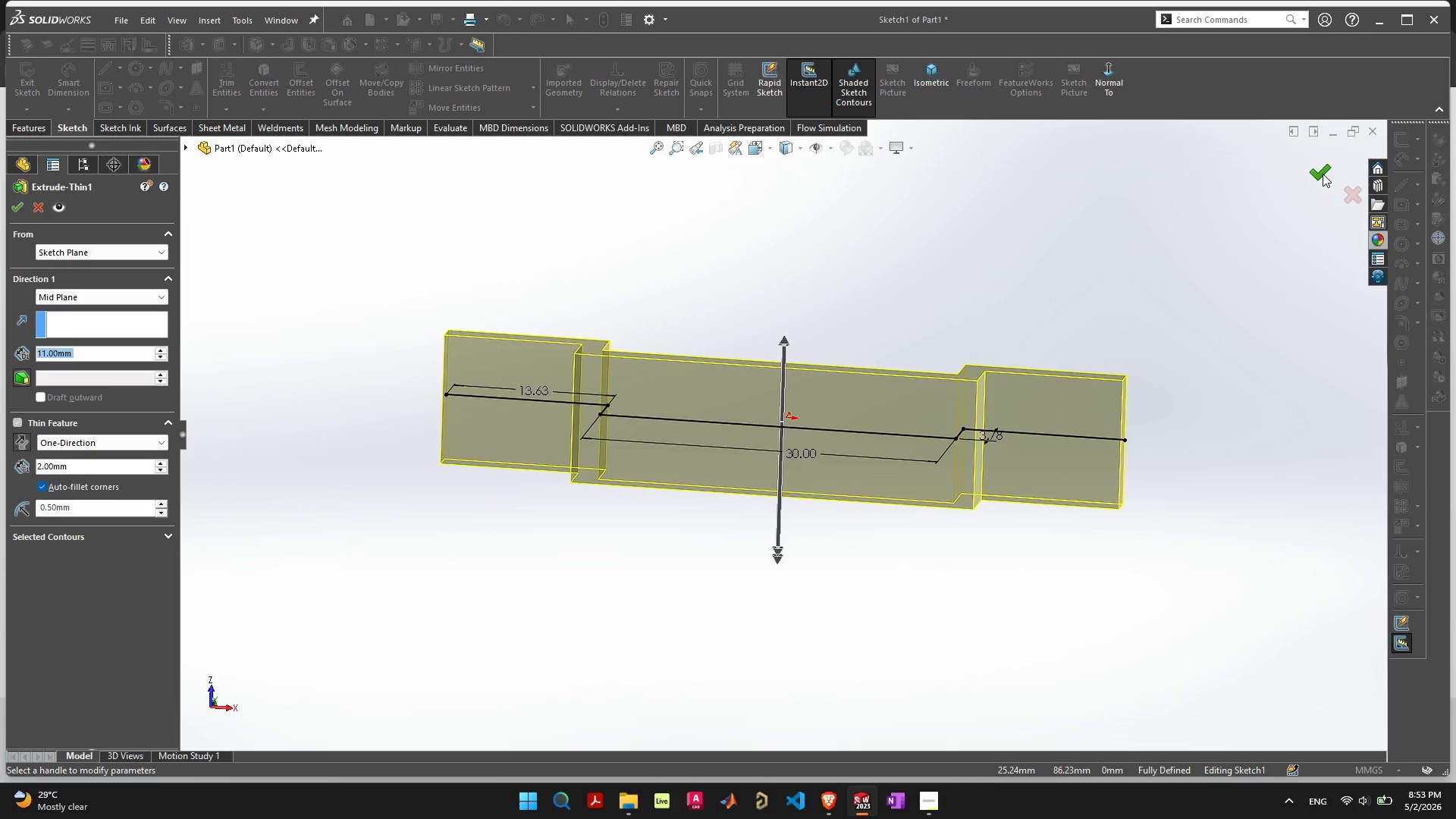 
left_click([1323, 174])
 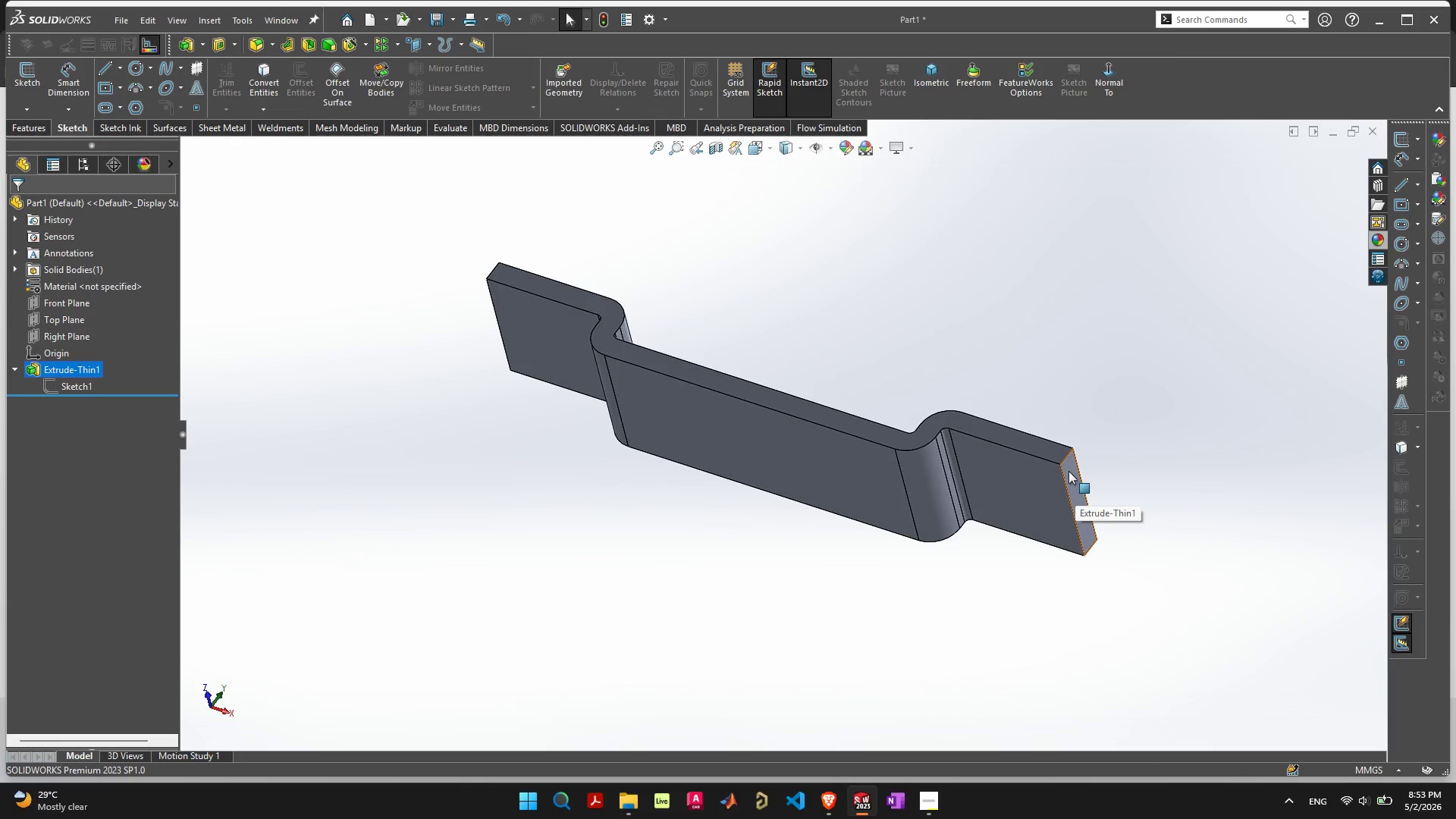 
wait(6.45)
 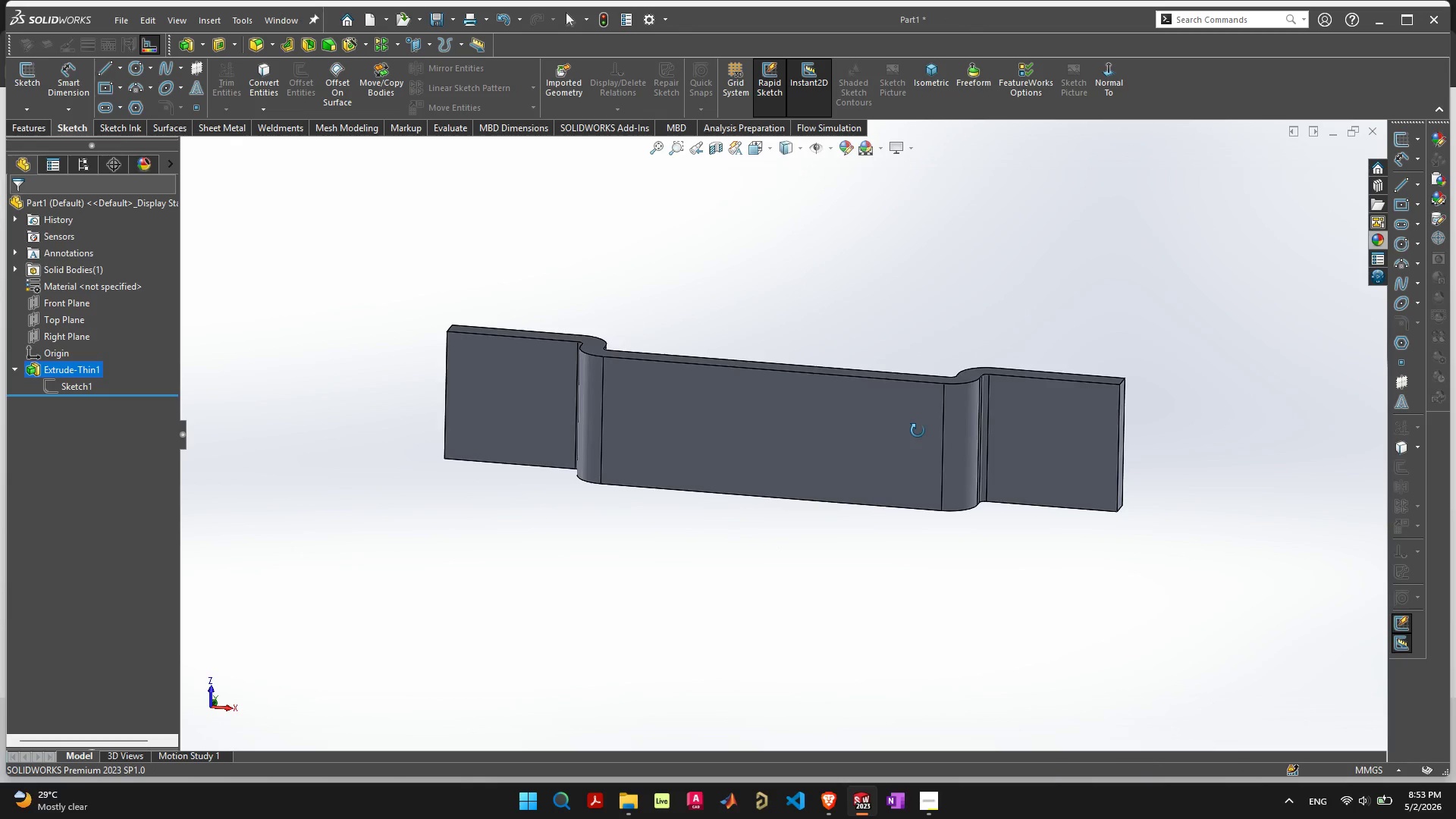 
left_click([1064, 459])
 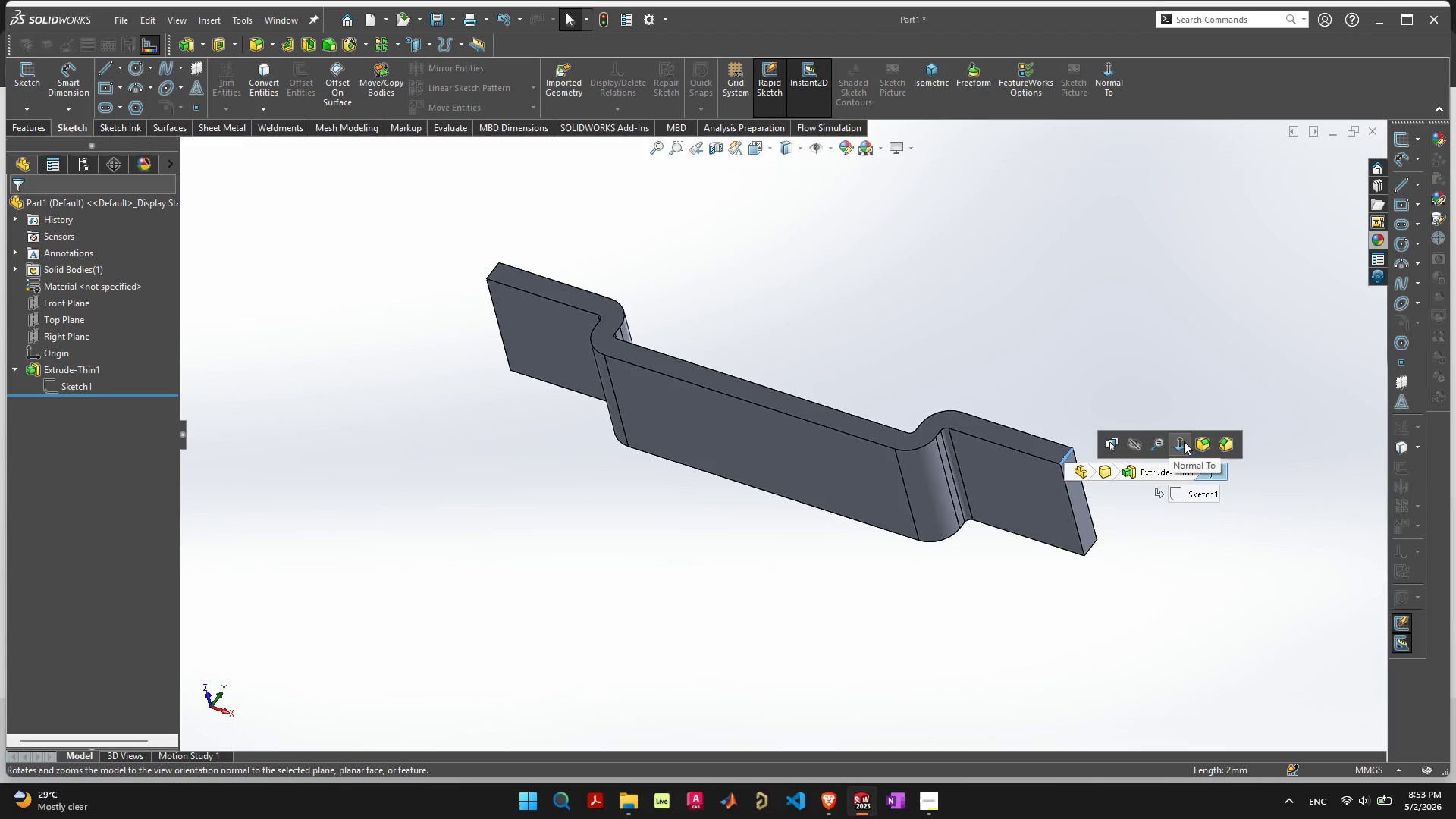 
left_click([1199, 442])
 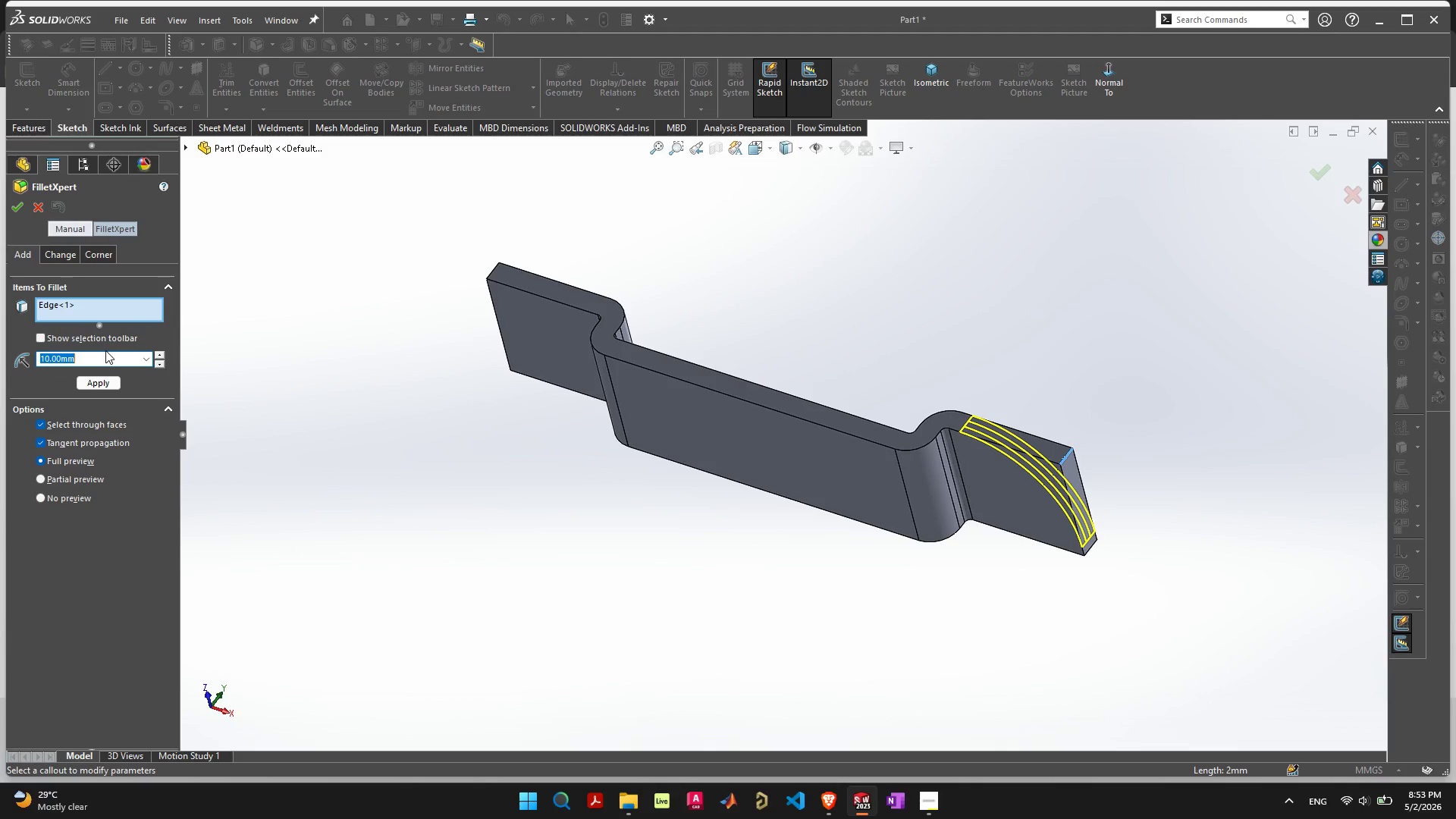 
key(1)
 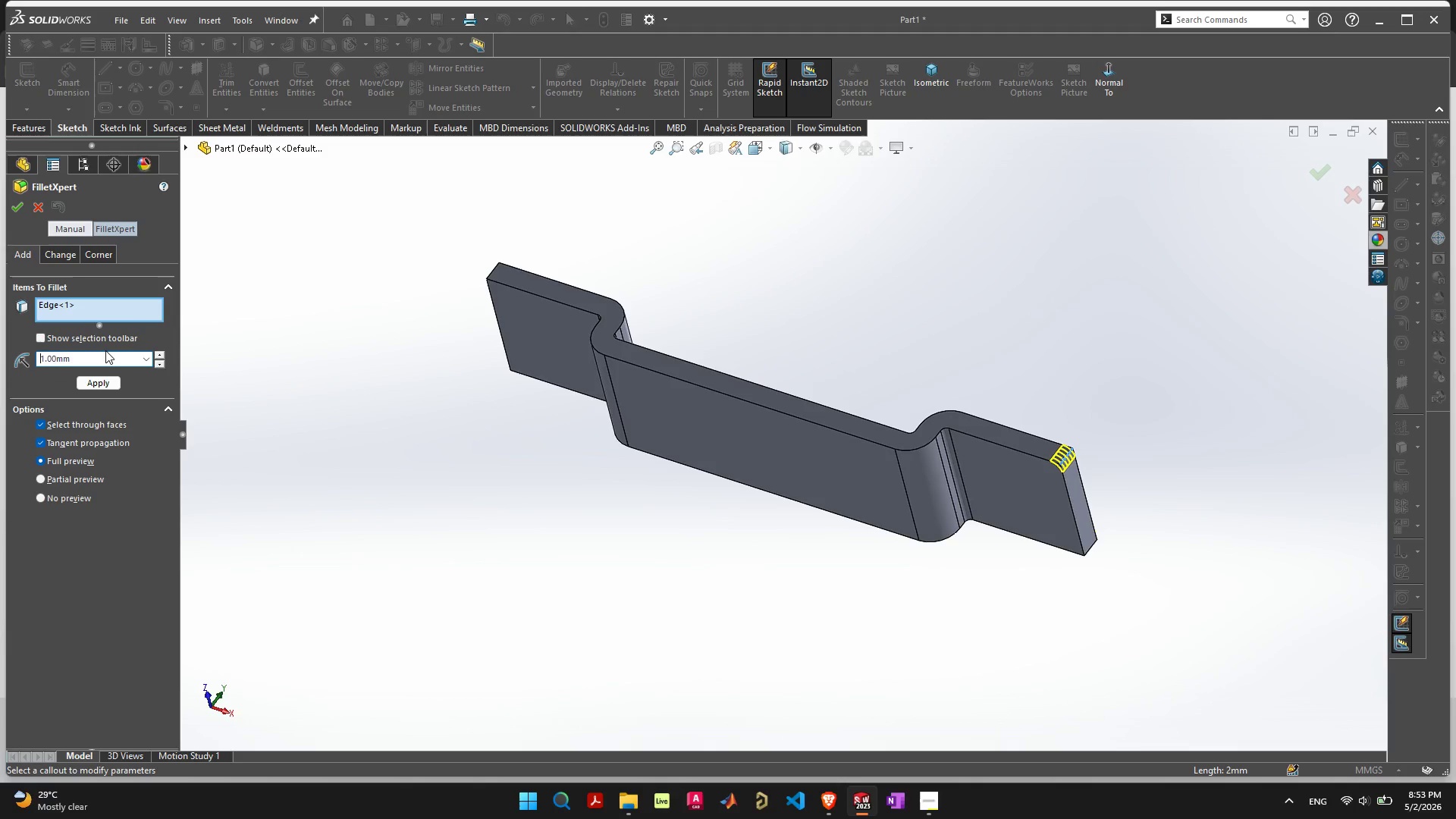 
key(Enter)
 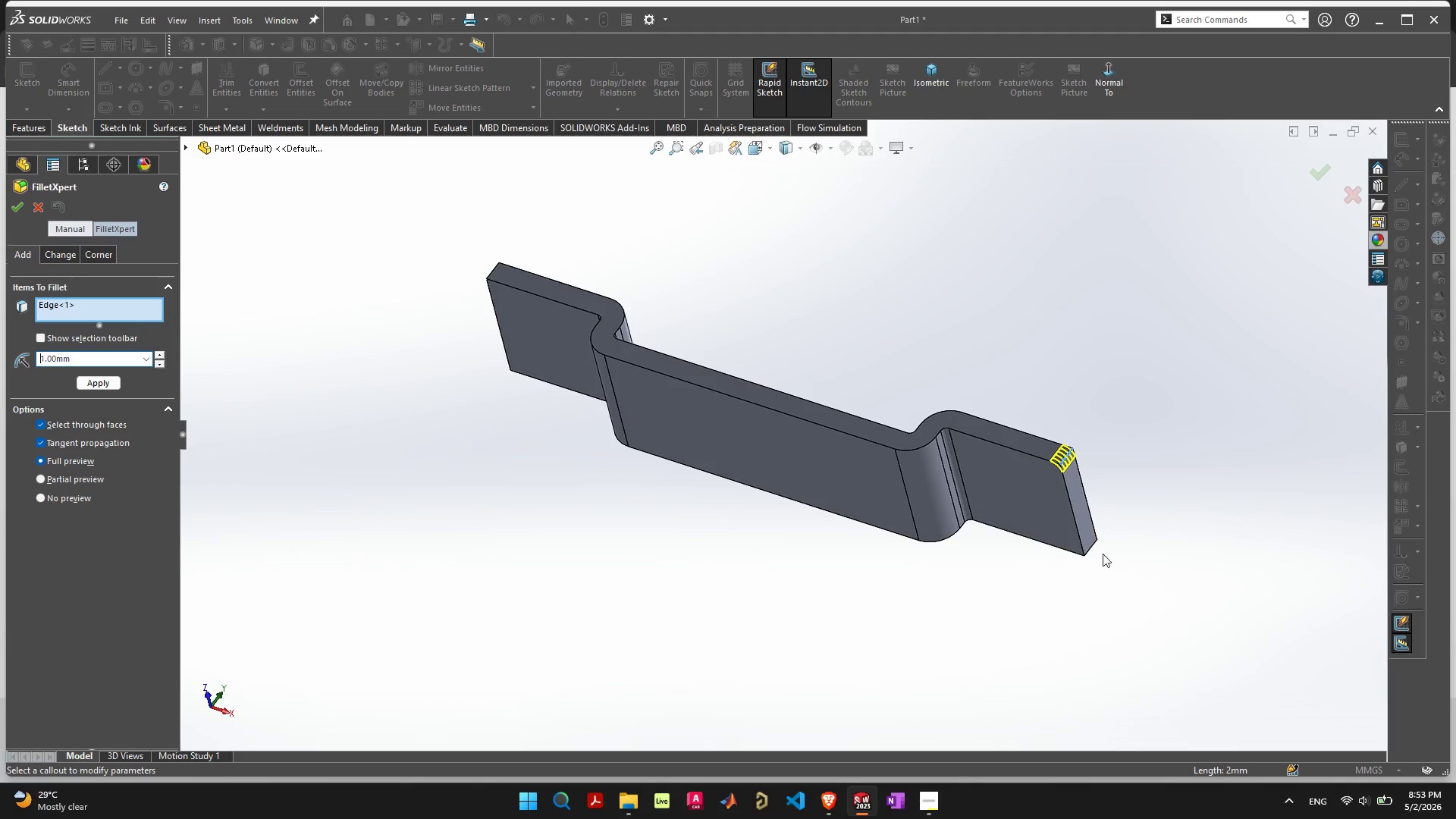 
left_click([1092, 548])
 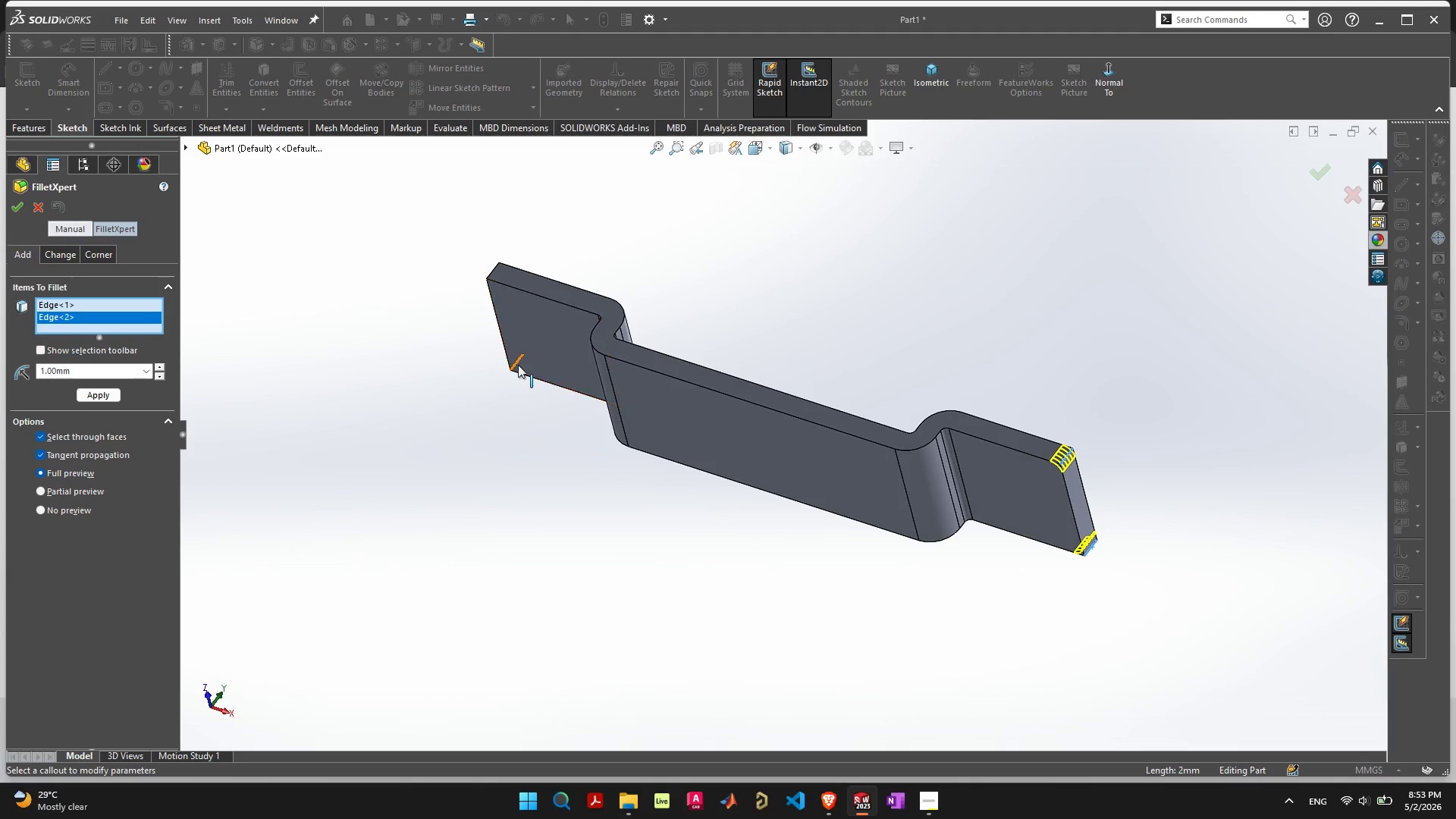 
left_click([517, 365])
 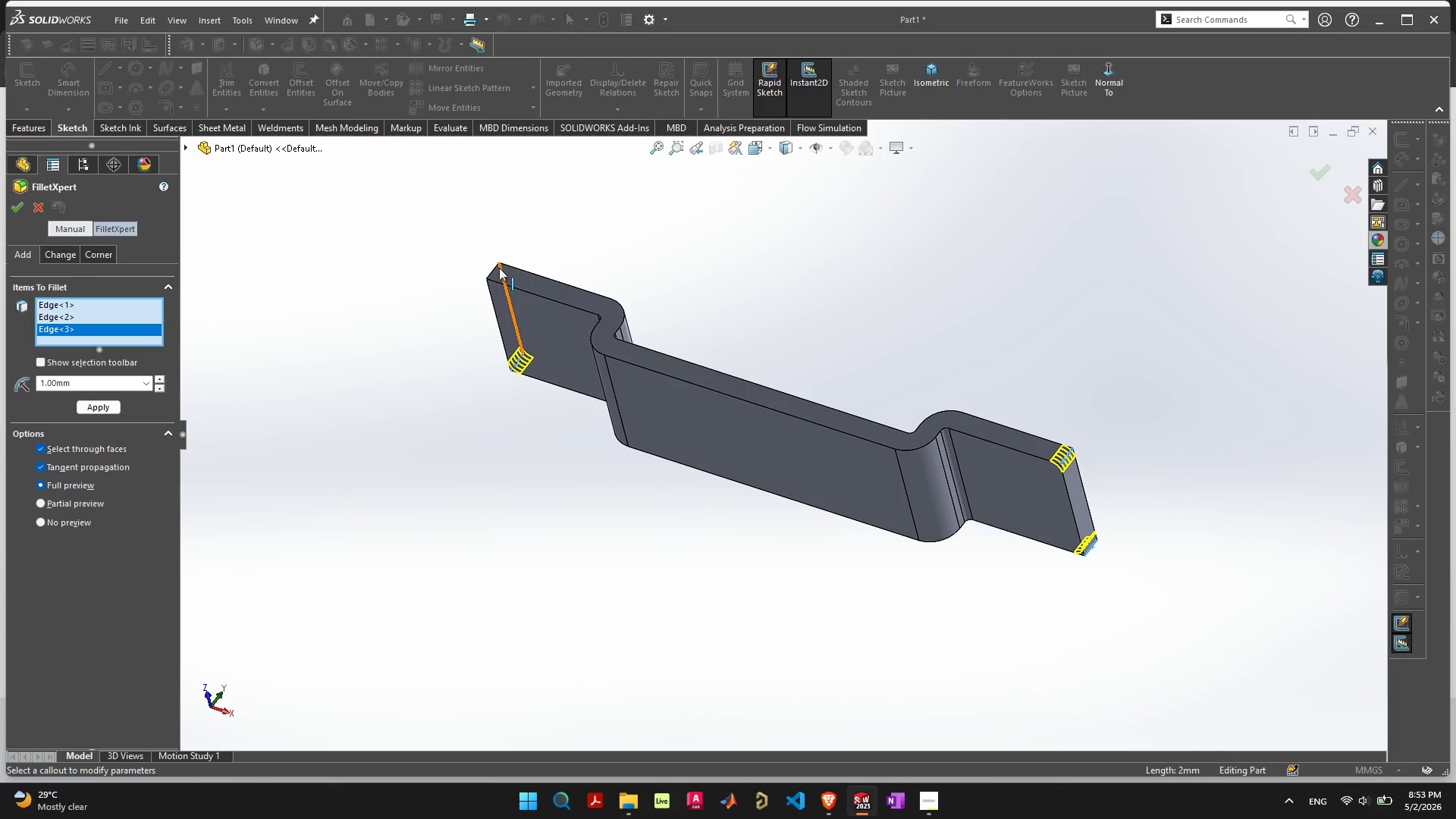 
left_click([495, 266])
 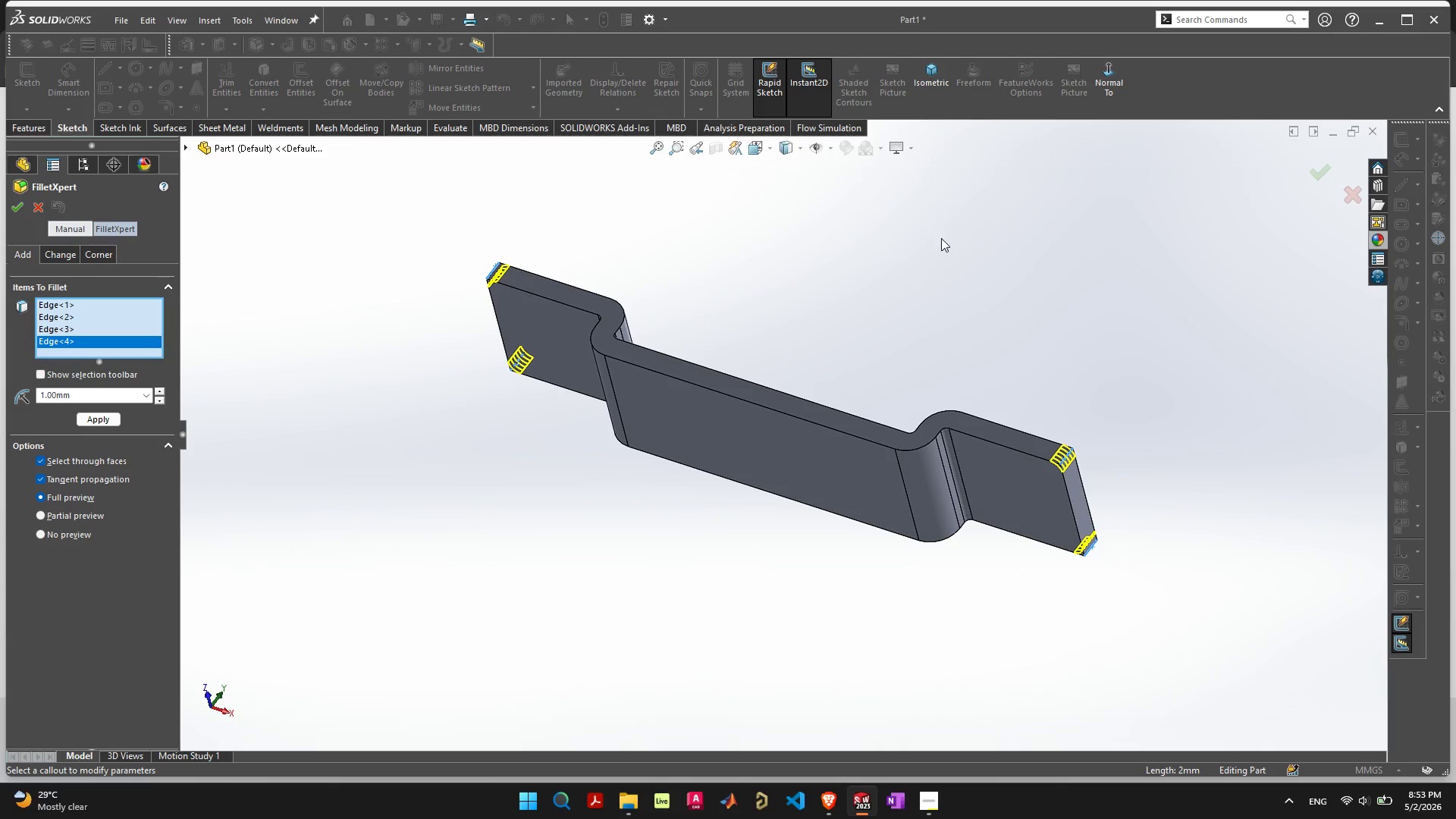 
key(Enter)
 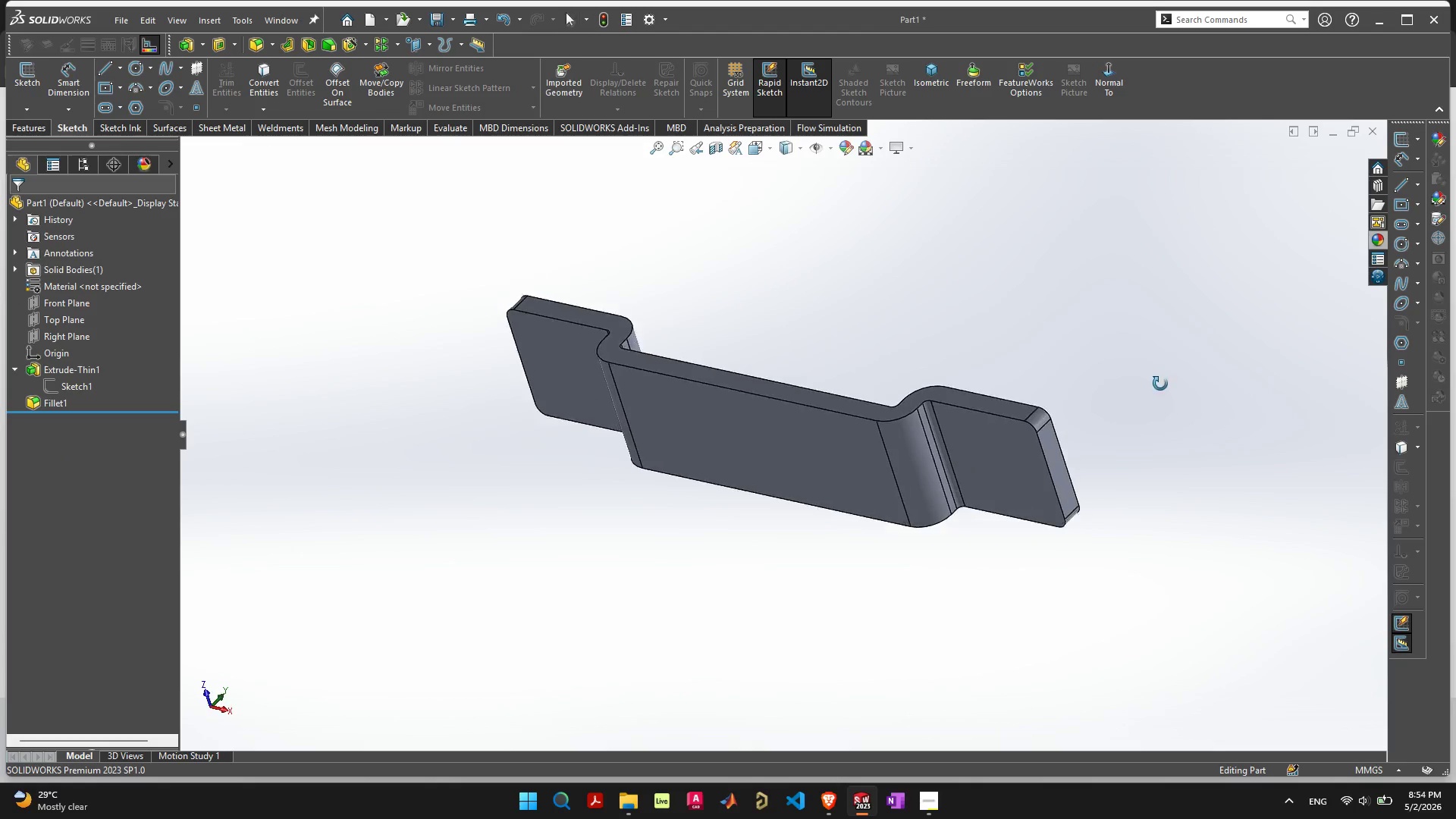 
left_click([1054, 406])
 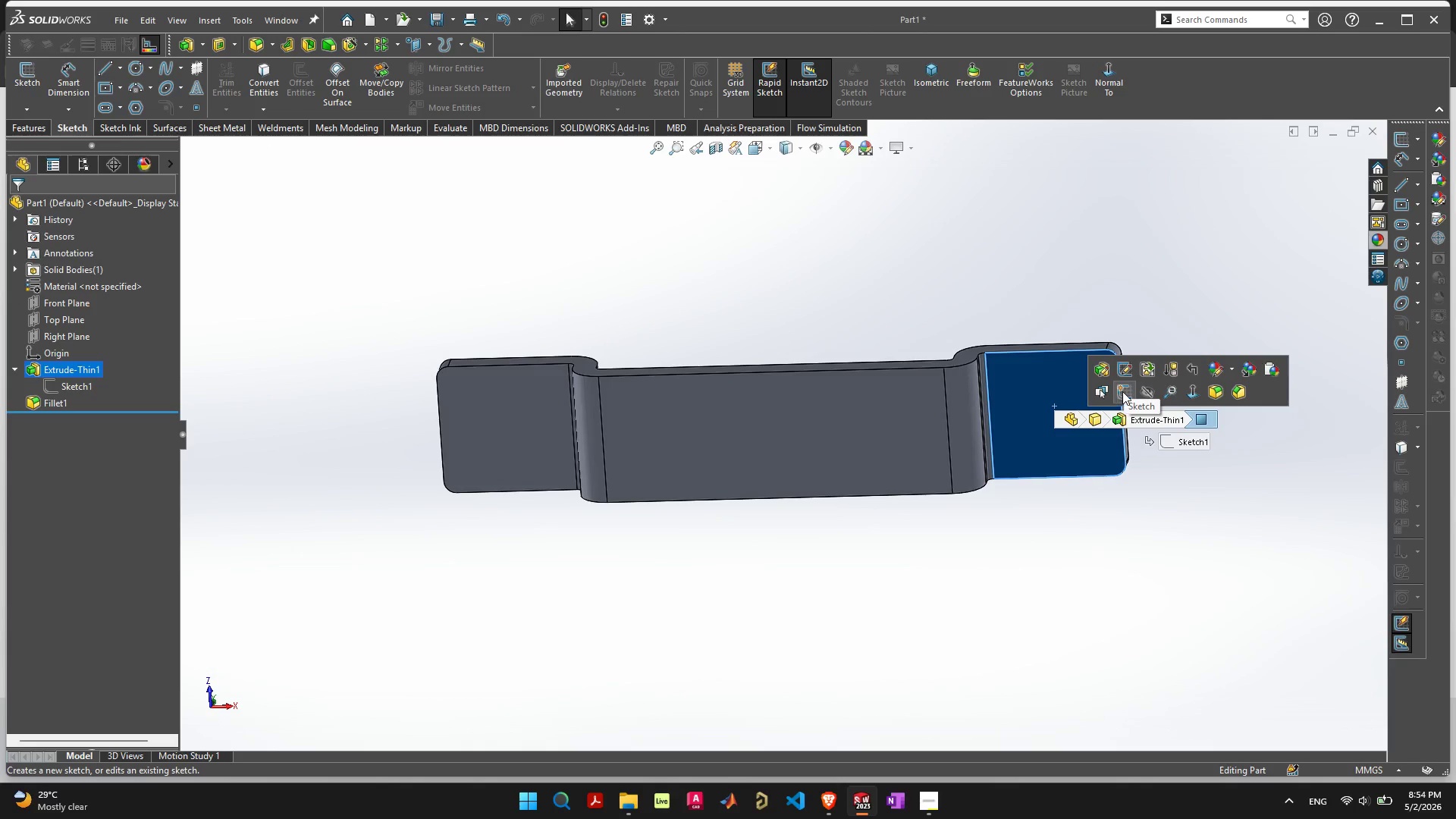 
left_click([1122, 391])
 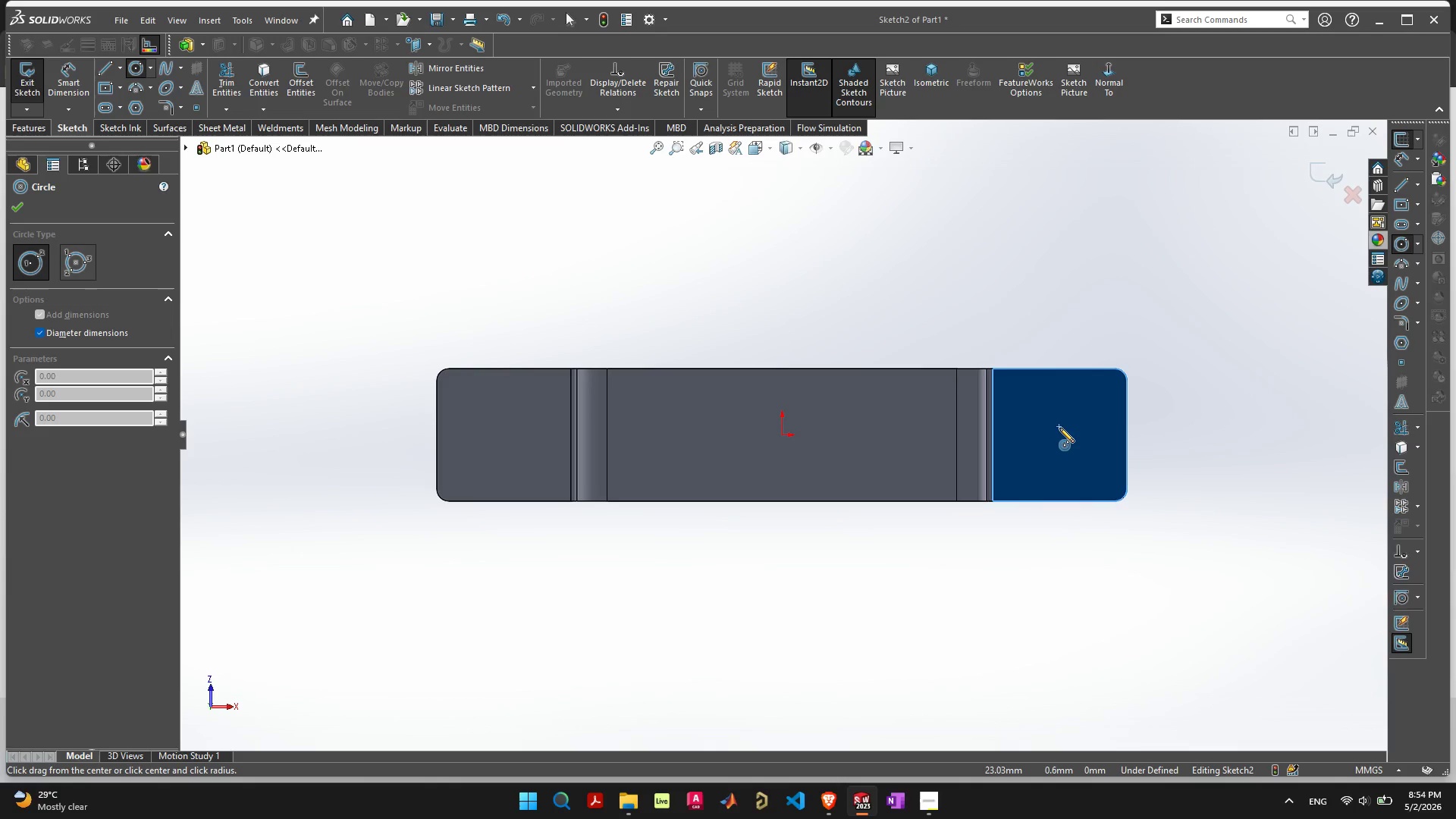 
left_click_drag(start_coordinate=[1060, 438], to_coordinate=[1081, 448])
 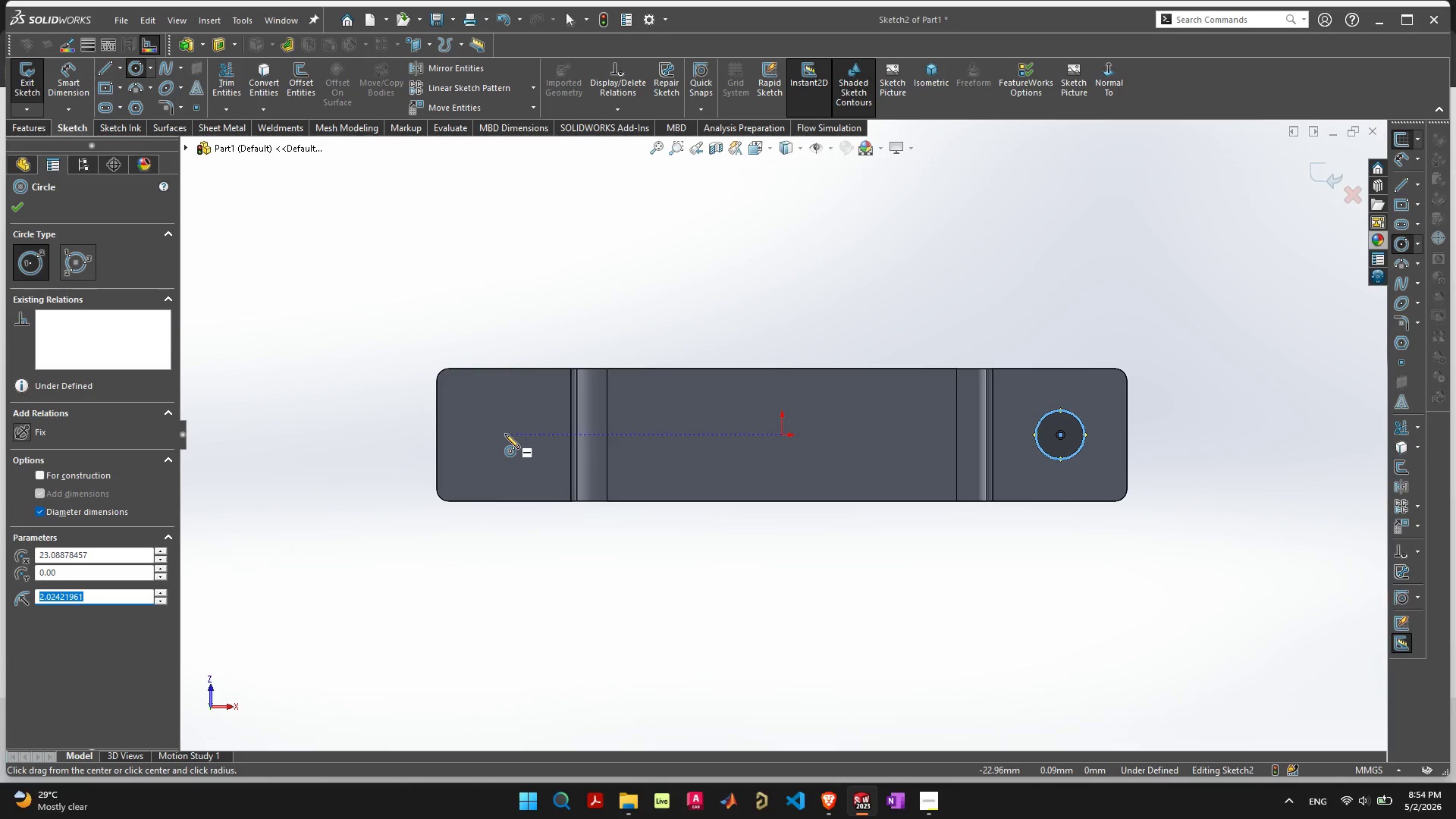 
left_click_drag(start_coordinate=[501, 435], to_coordinate=[516, 444])
 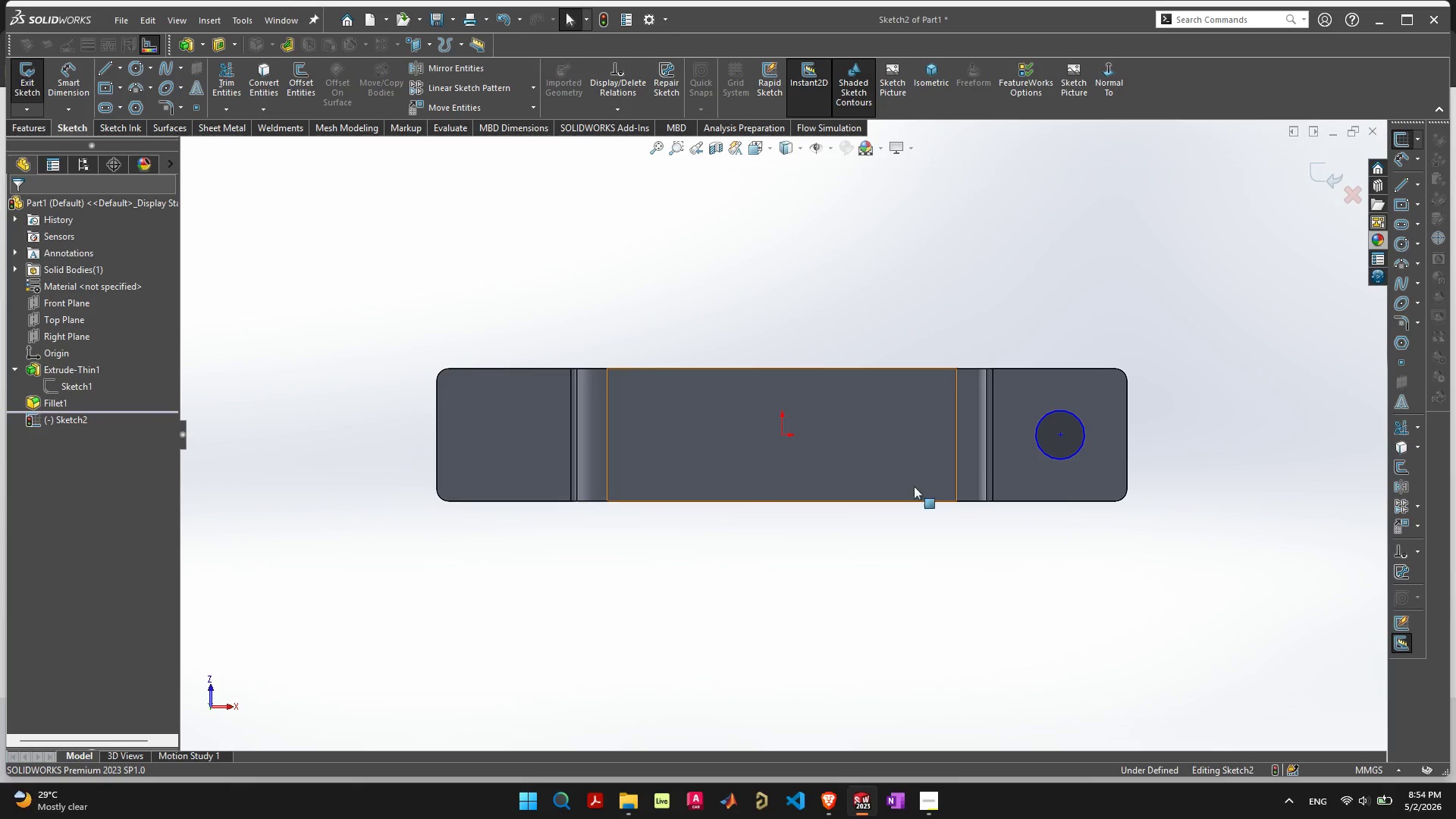 
key(Escape)
 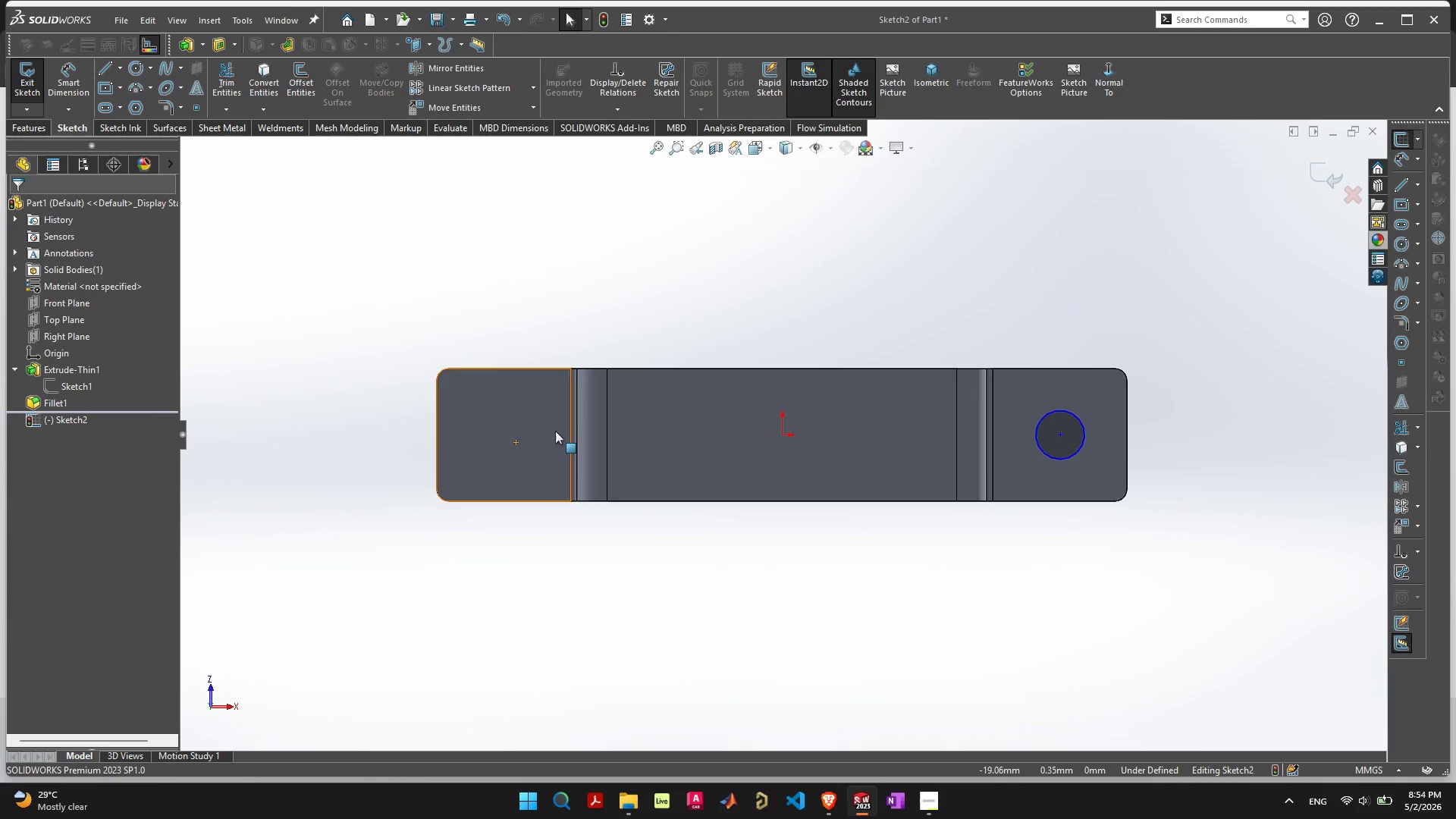 
key(Escape)
 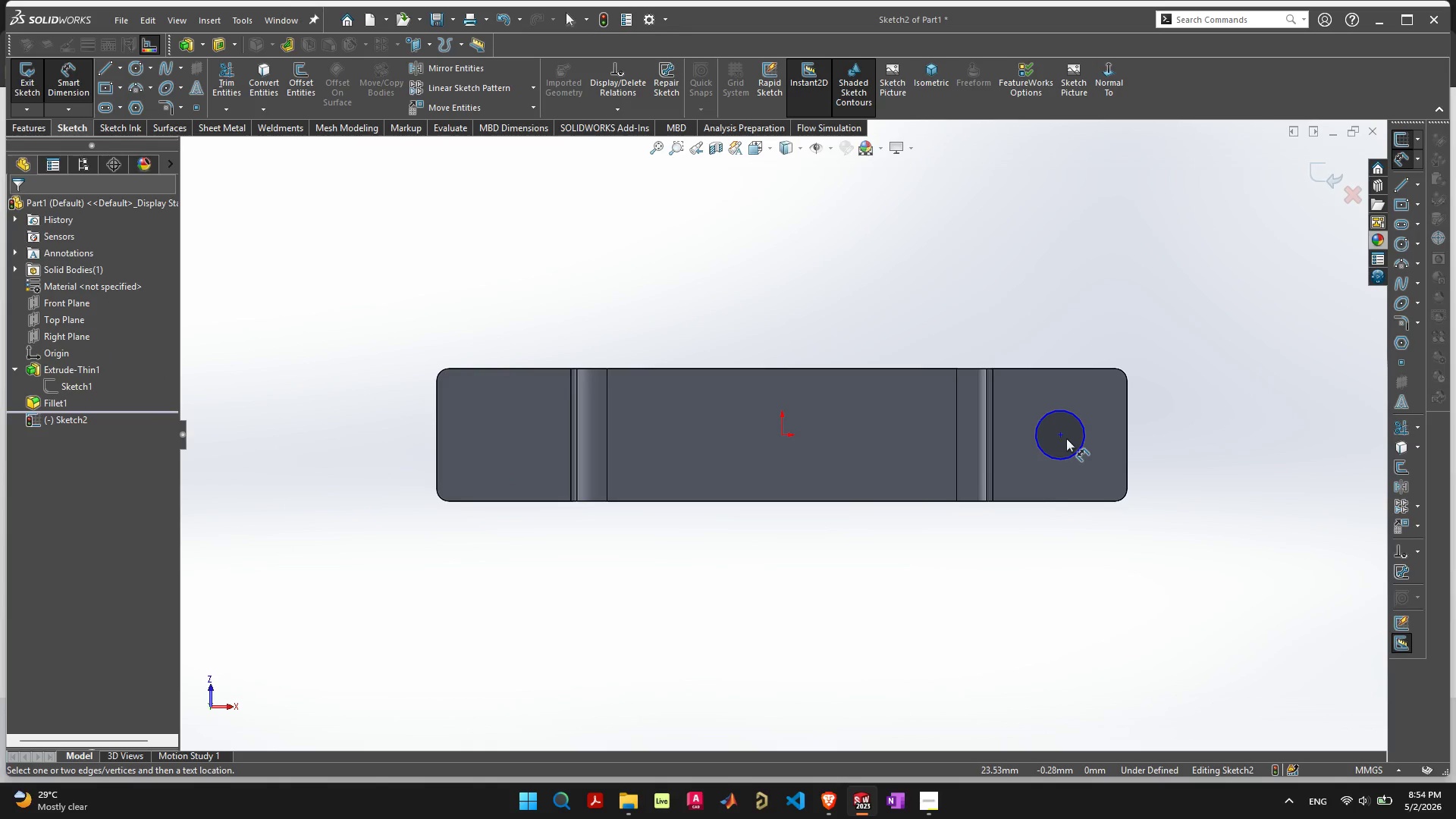 
left_click([1060, 436])
 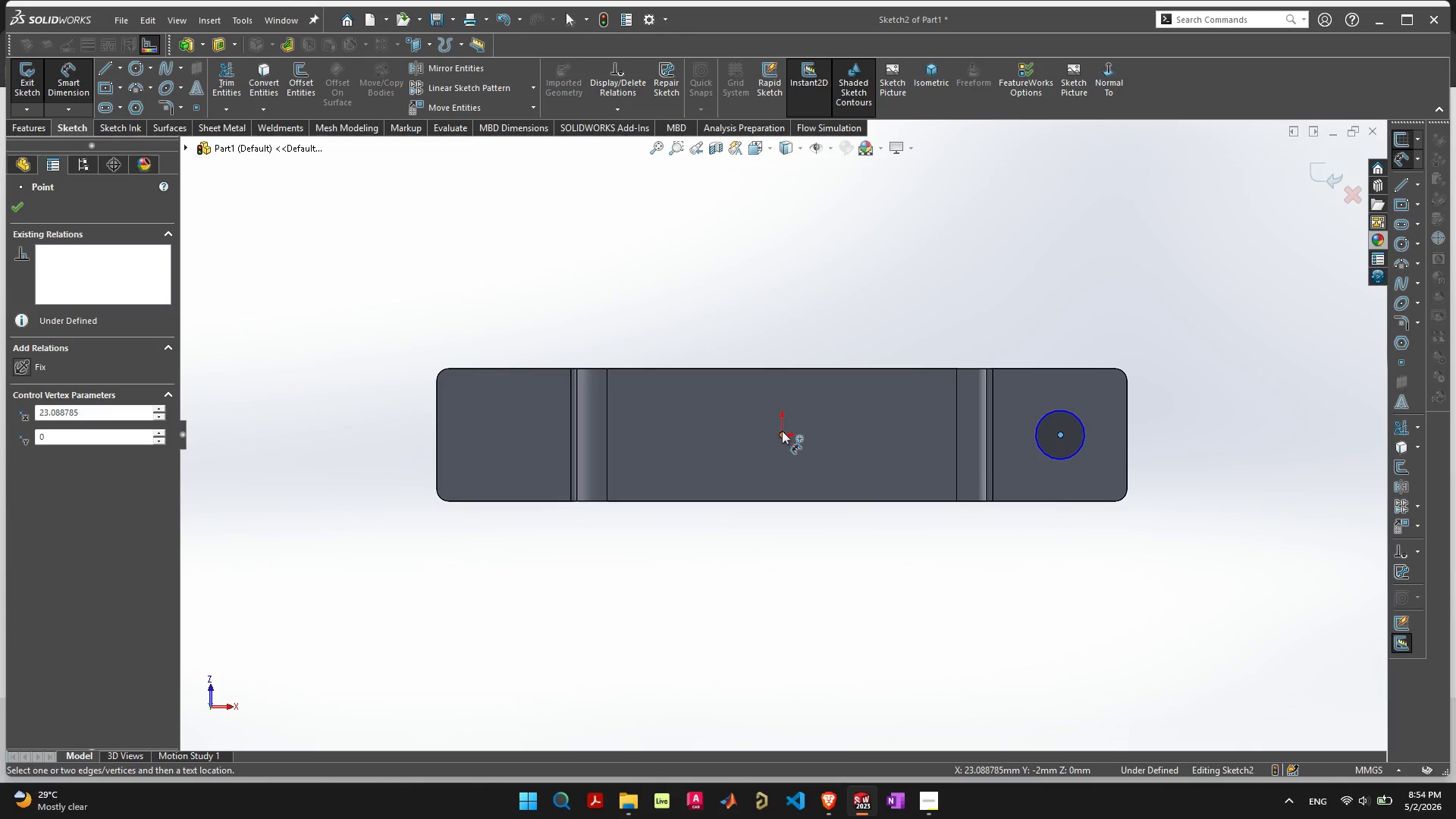 
left_click([782, 433])
 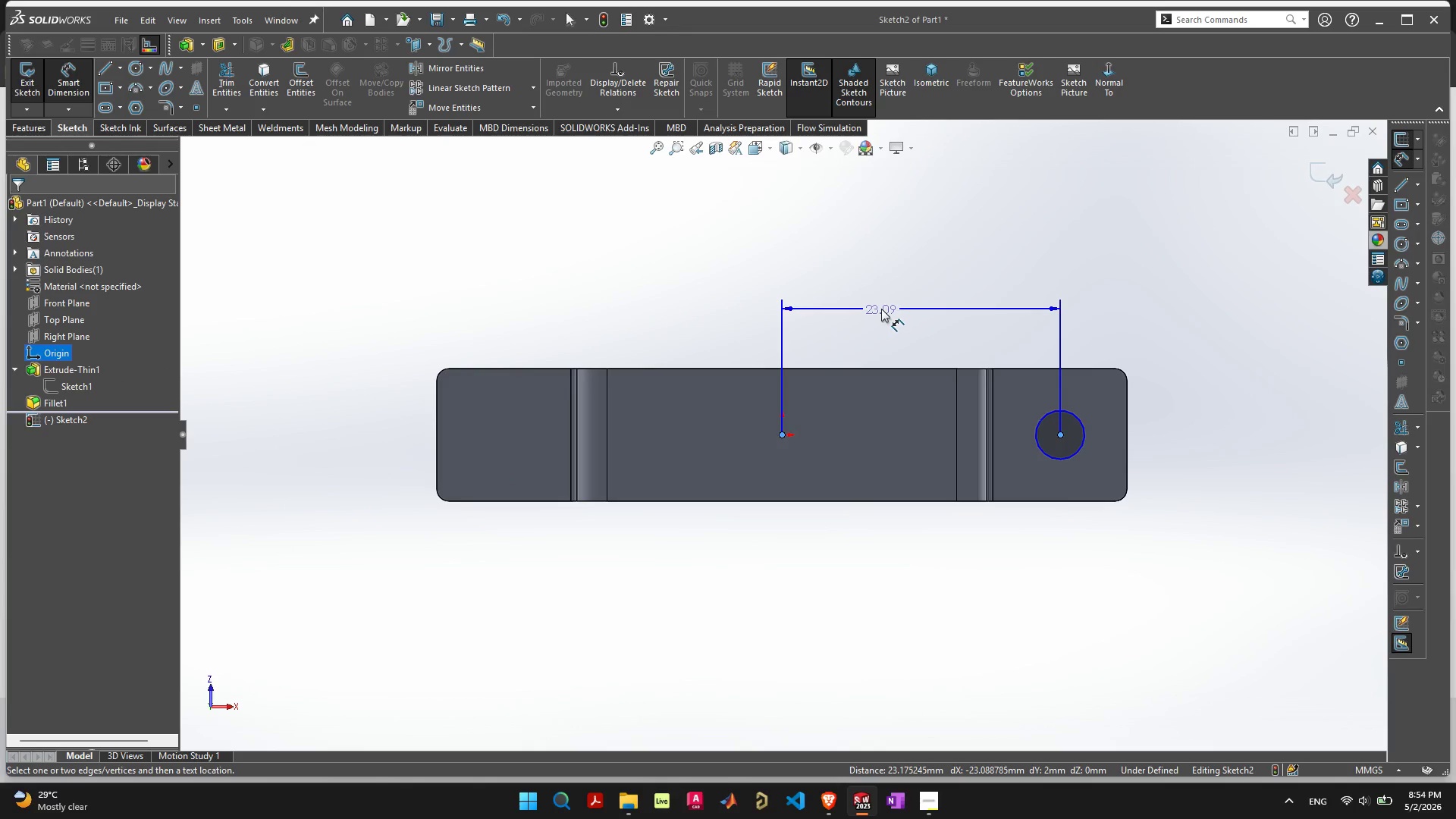 
left_click([884, 309])
 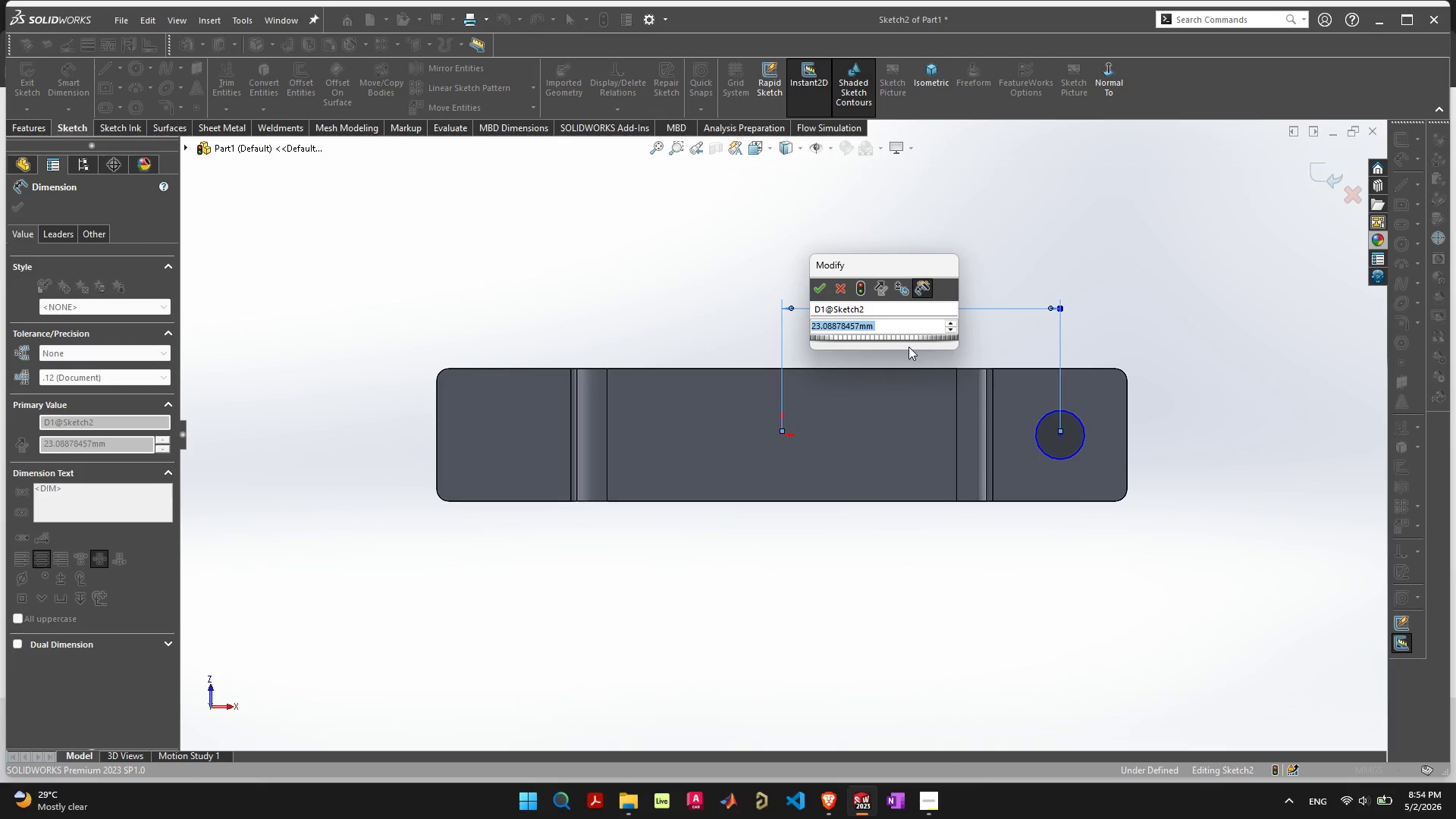 
key(Escape)
 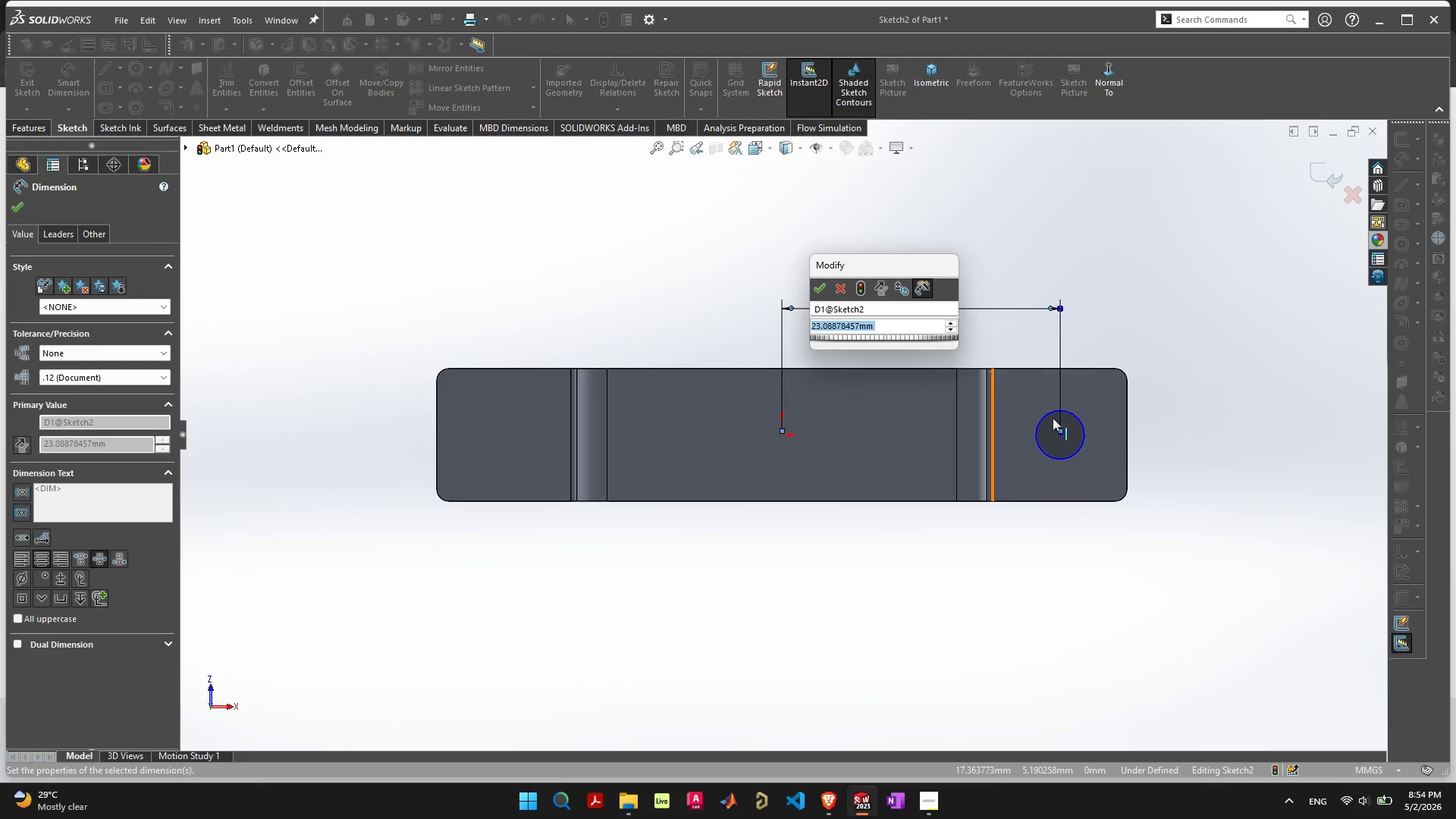 
key(Escape)
 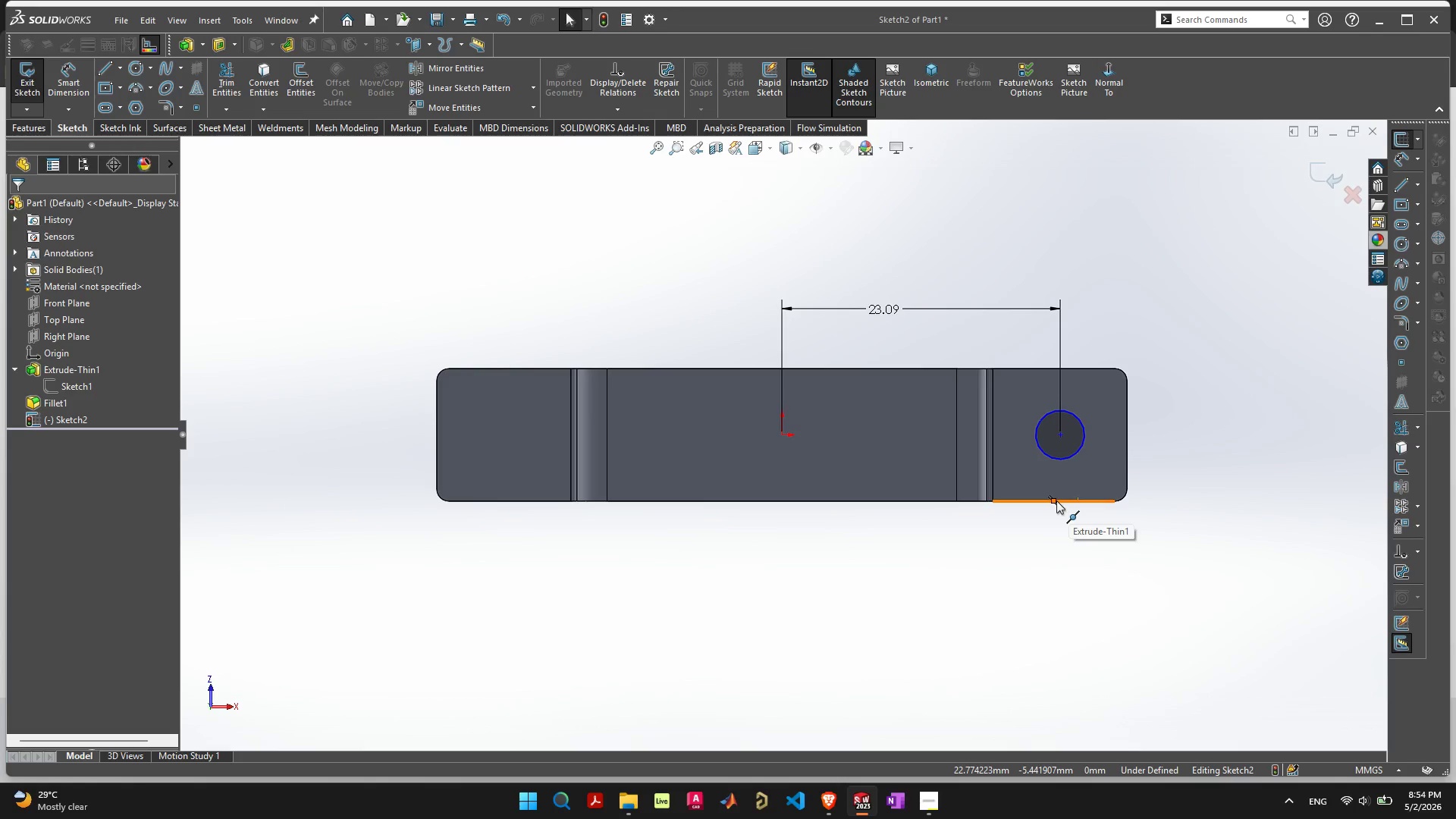 
left_click([1053, 500])
 